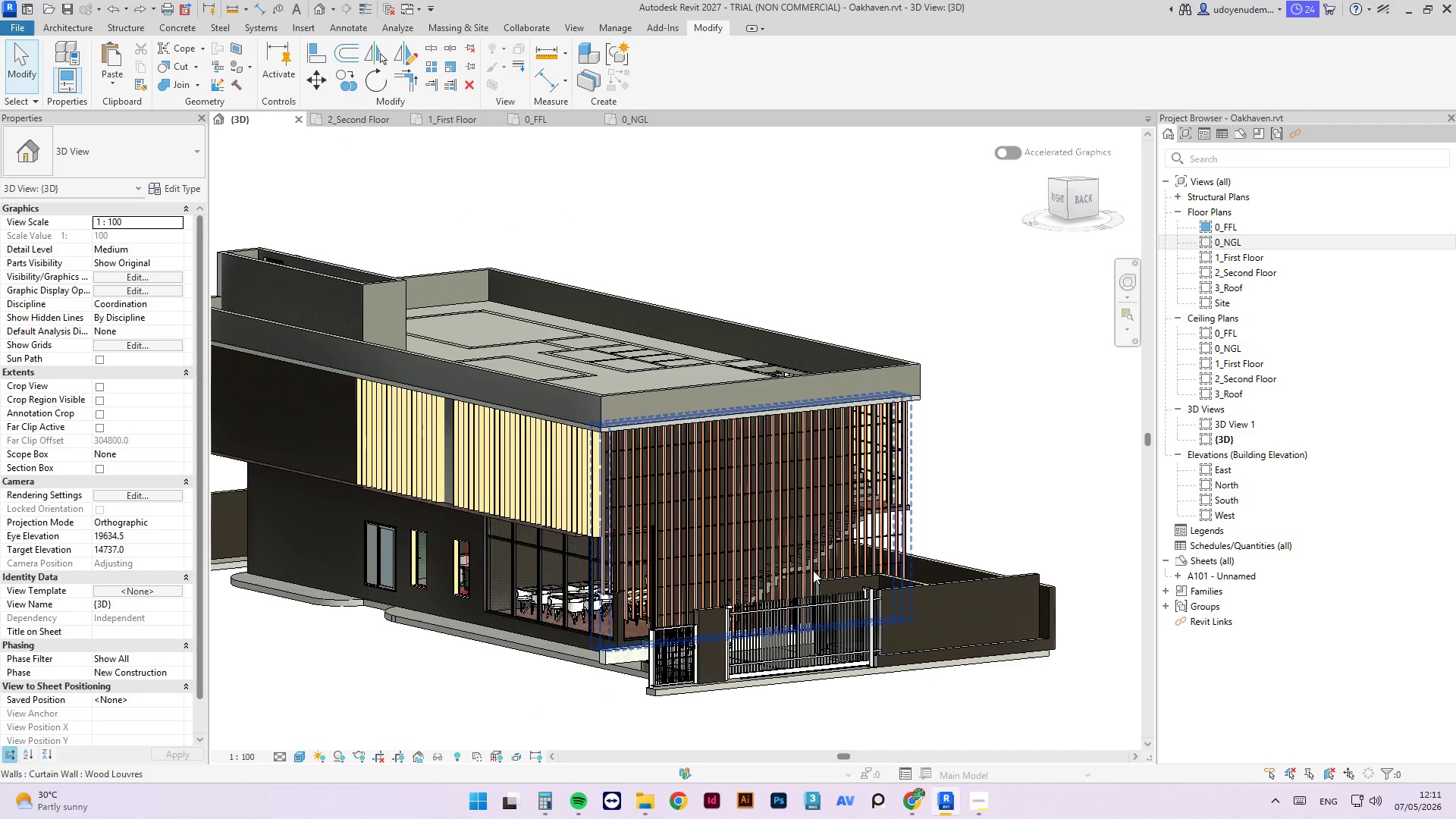 
hold_key(key=ShiftLeft, duration=0.67)
 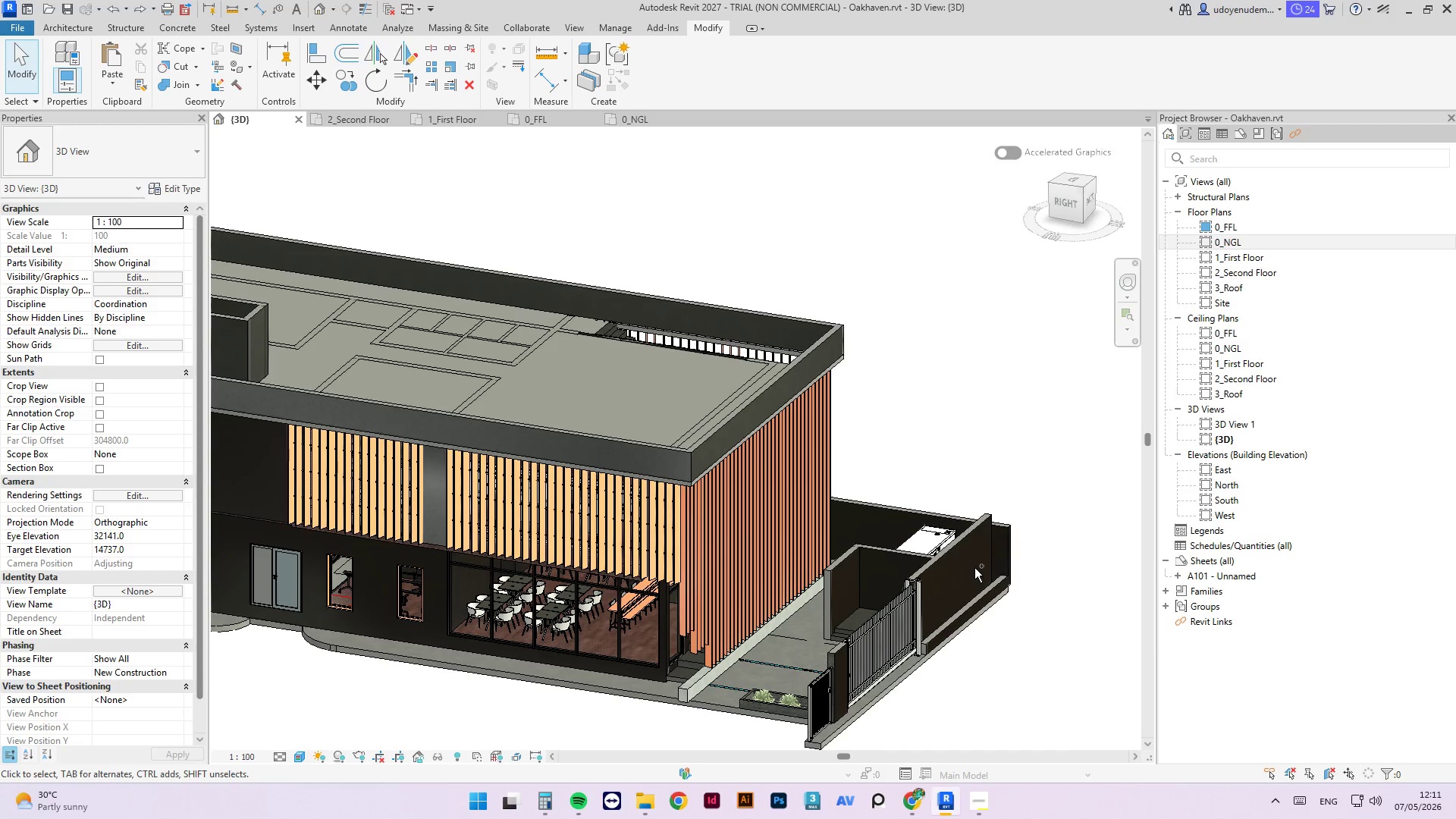 
key(Control+Z)
 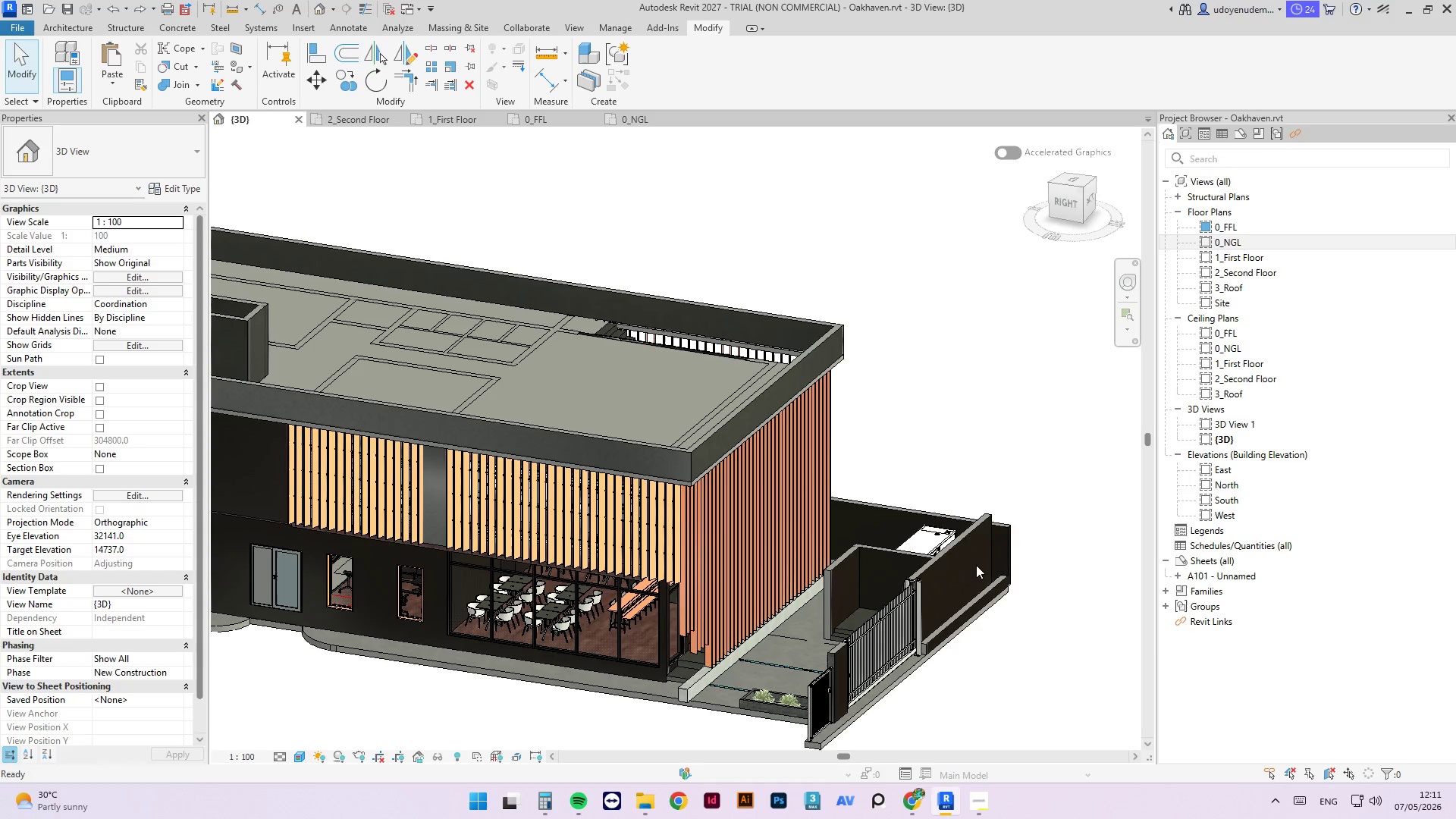 
key(Control+Z)
 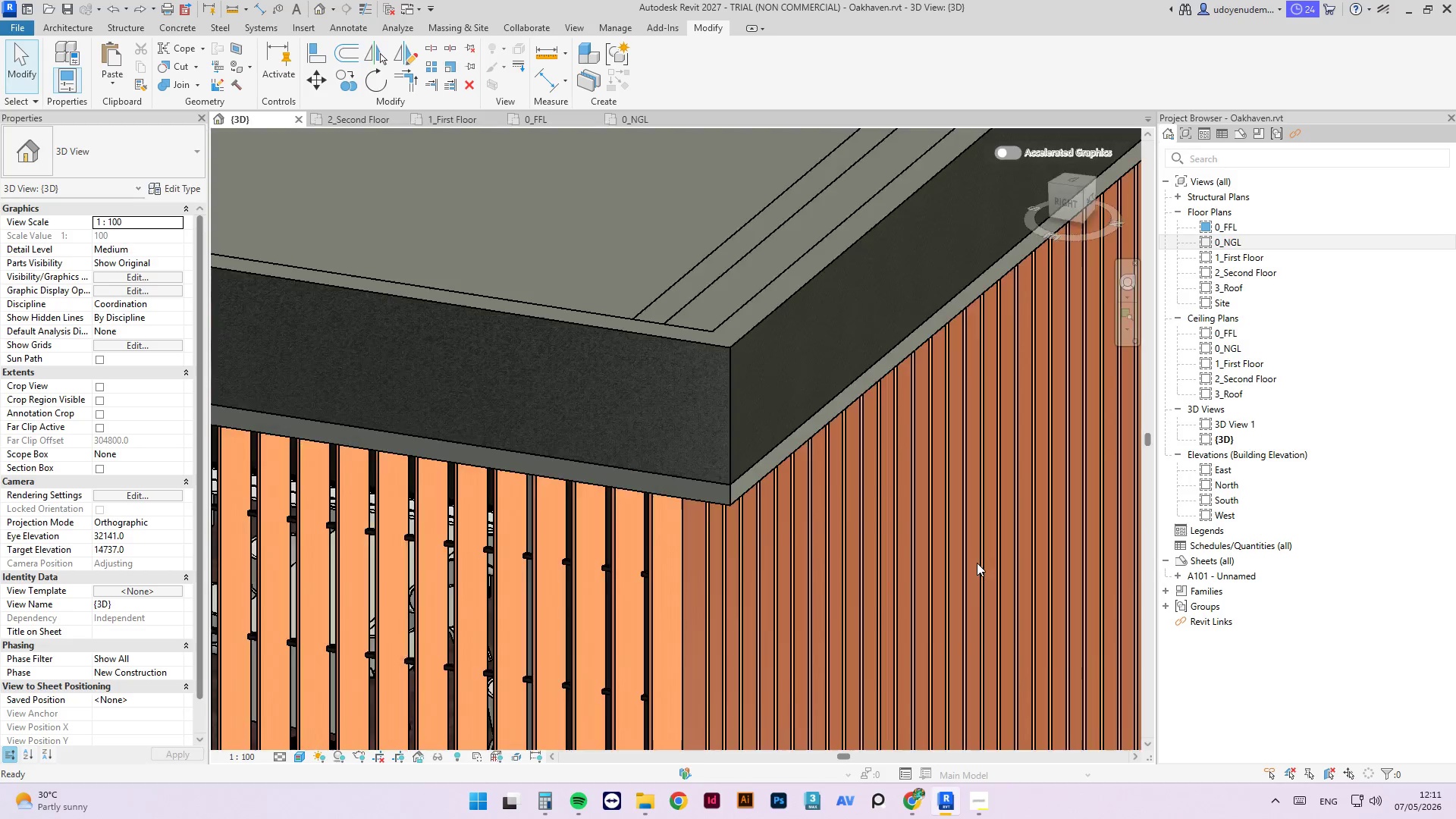 
key(Control+Z)
 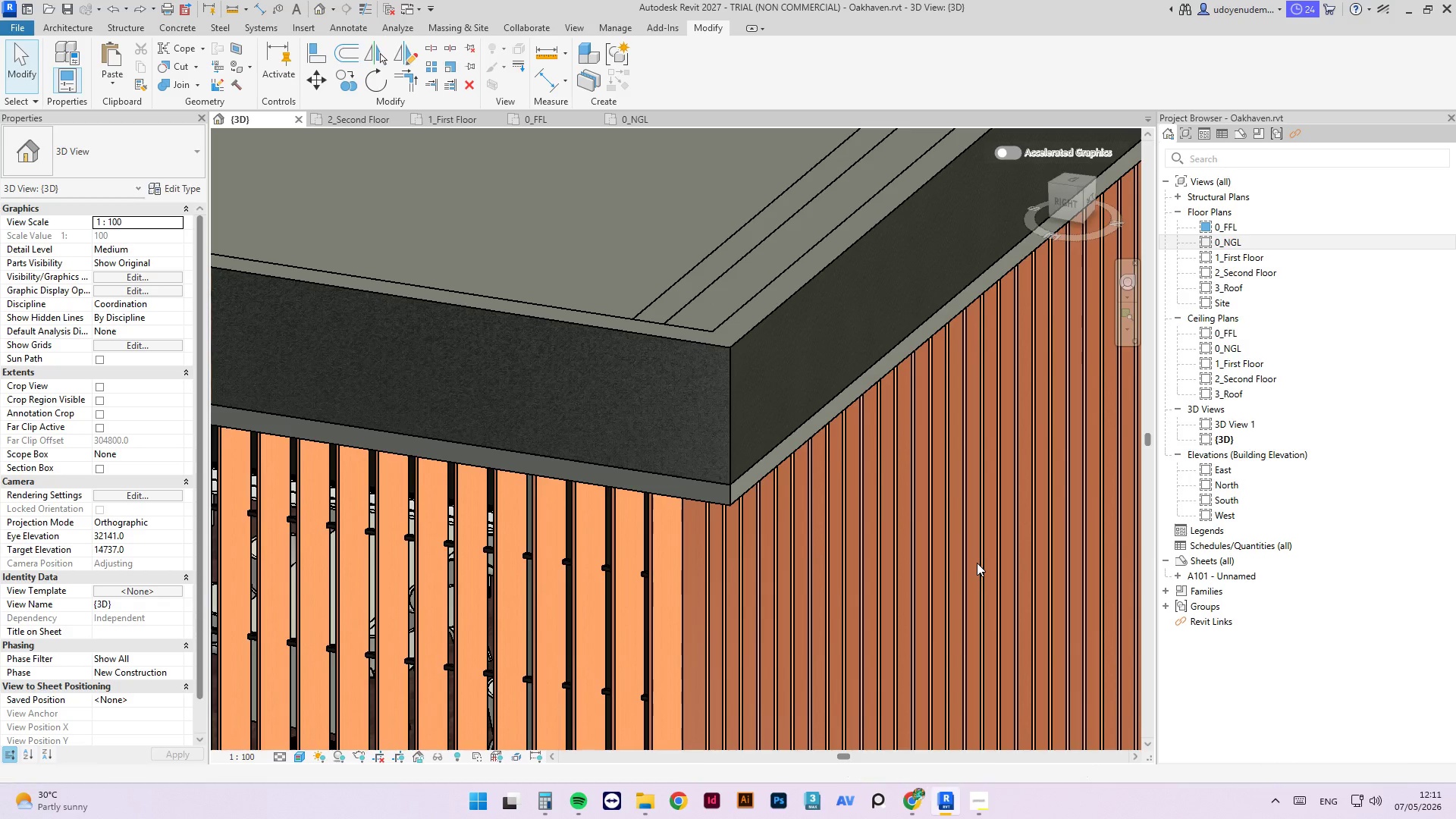 
key(Control+Z)
 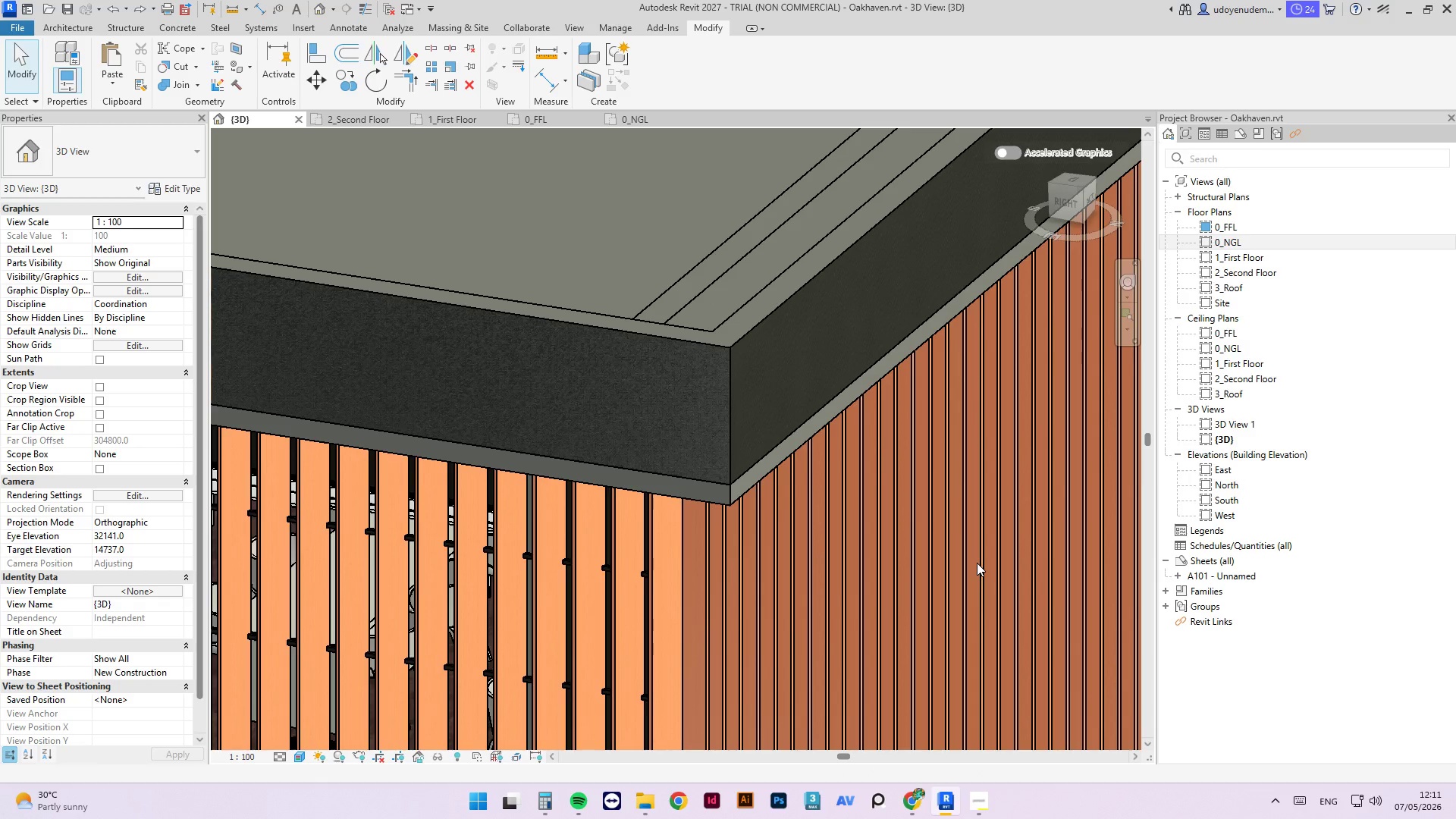 
key(Control+Z)
 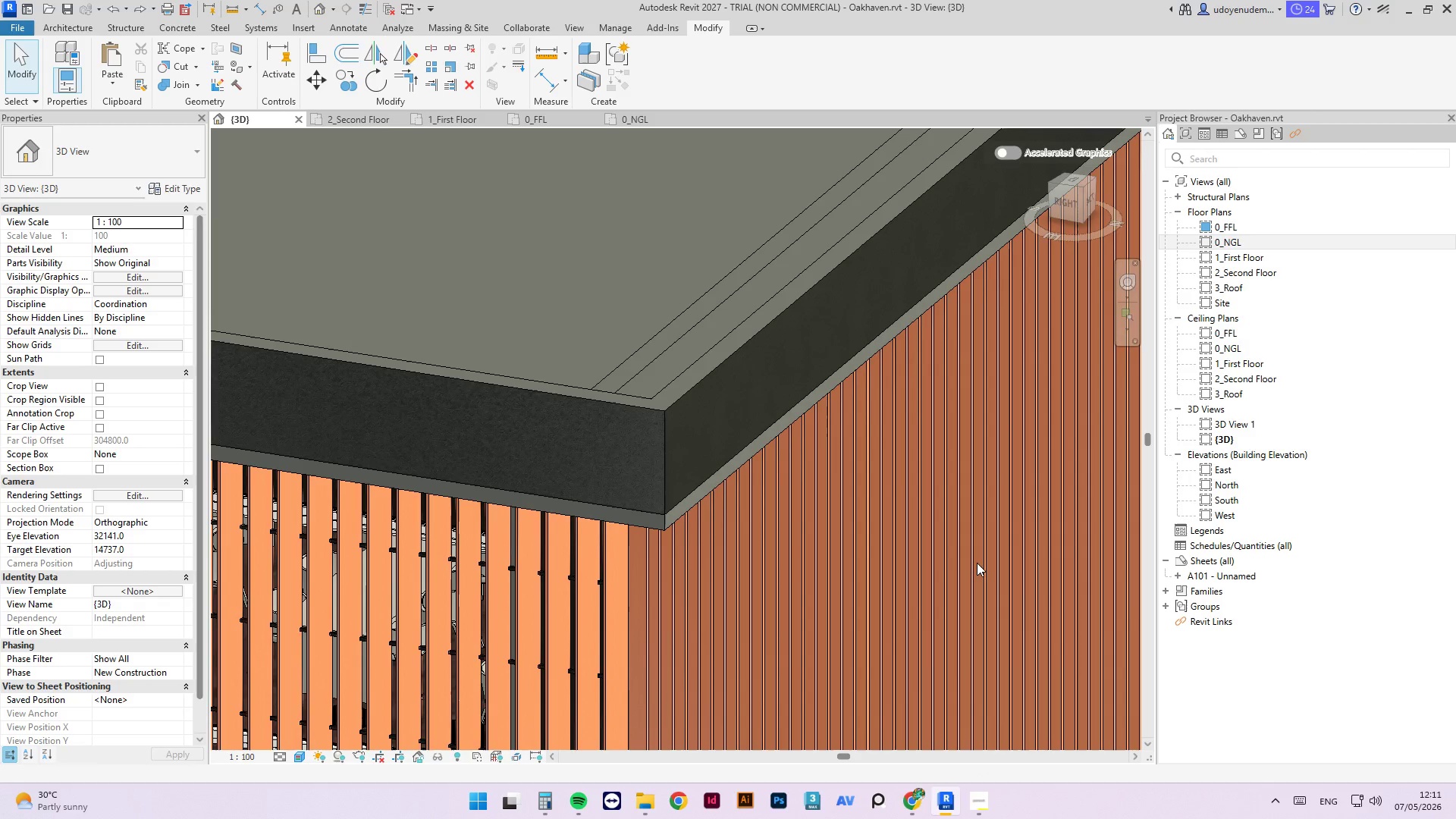 
key(Control+Z)
 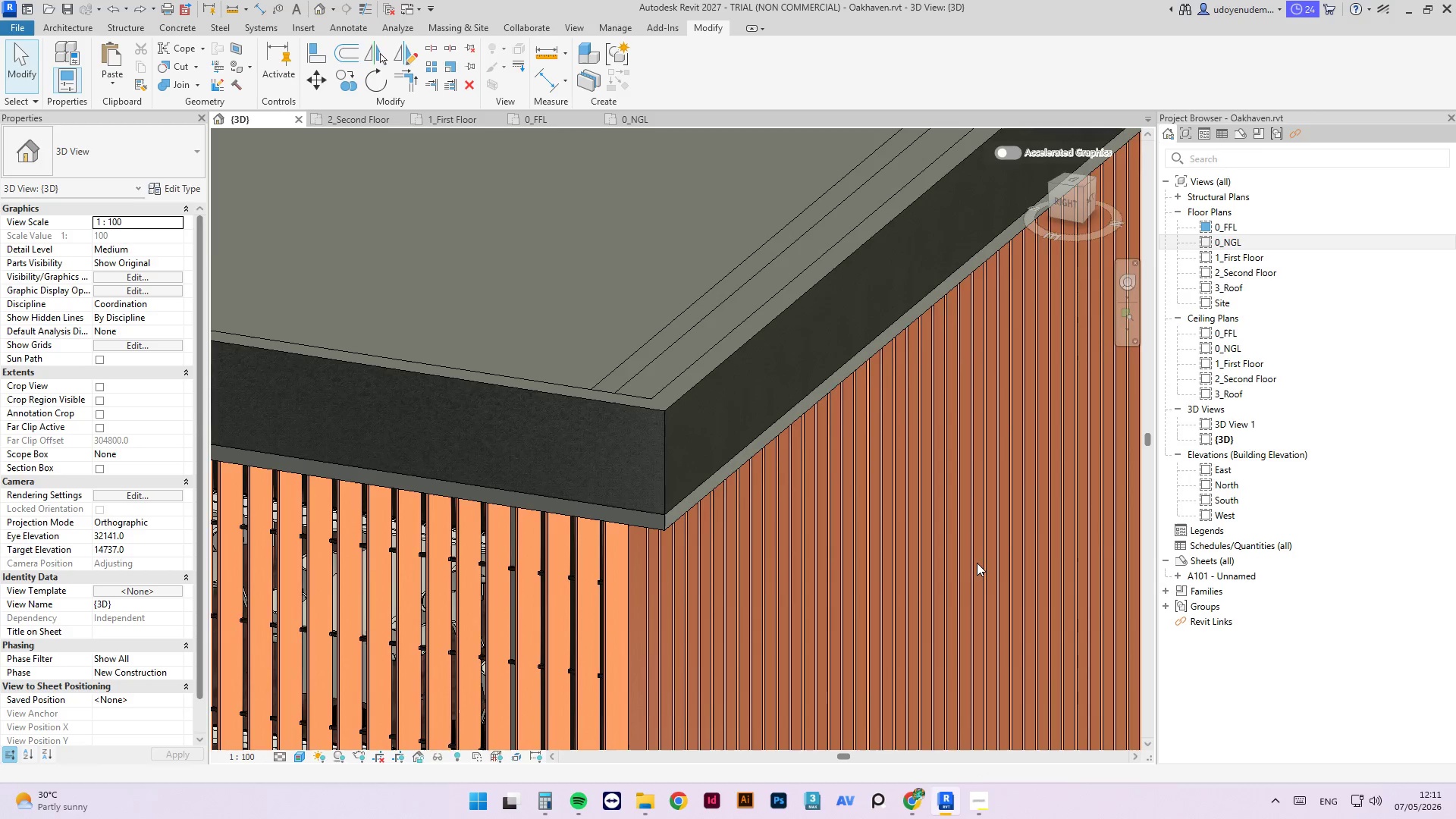 
key(Control+Z)
 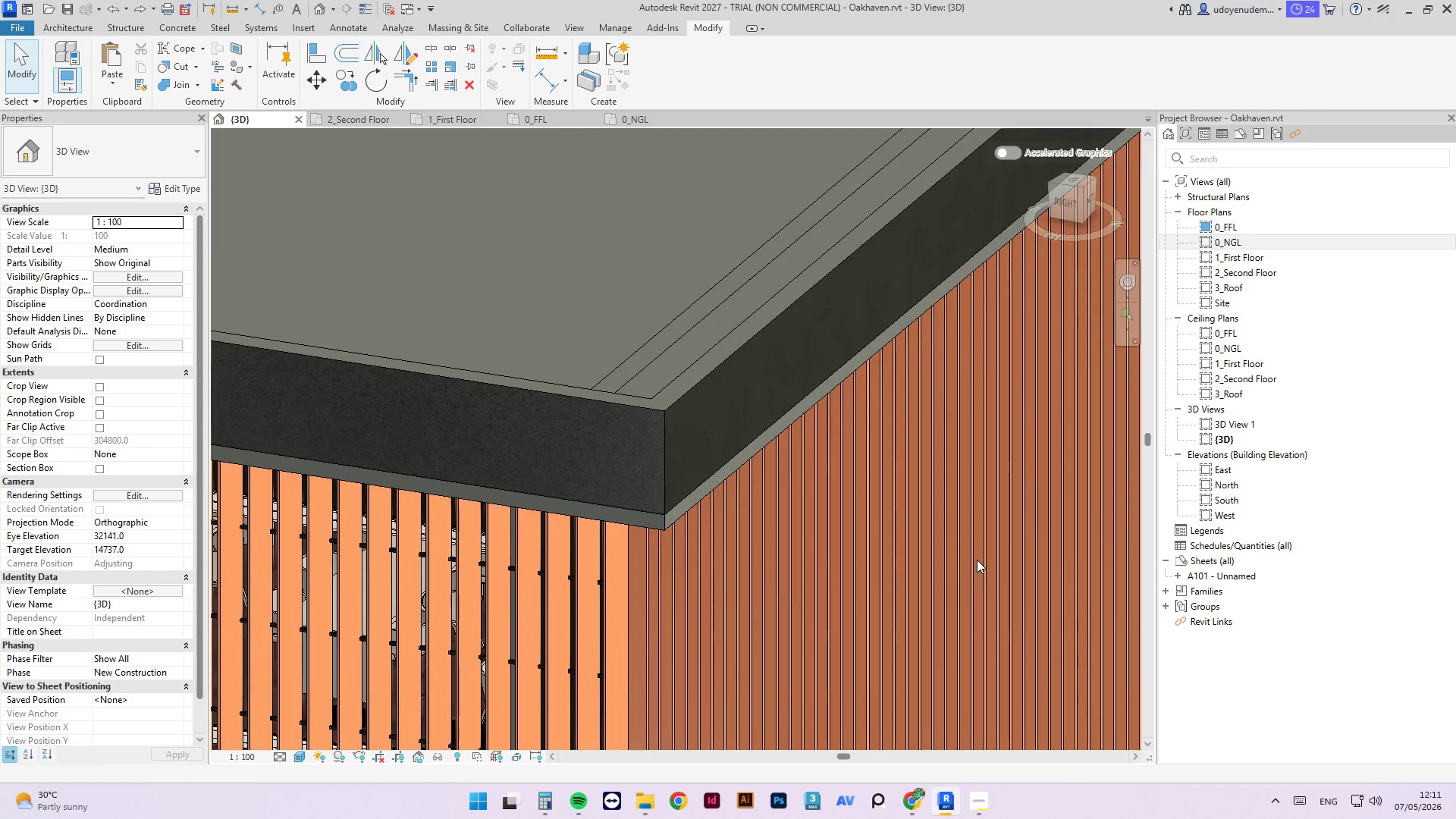 
key(Control+Z)
 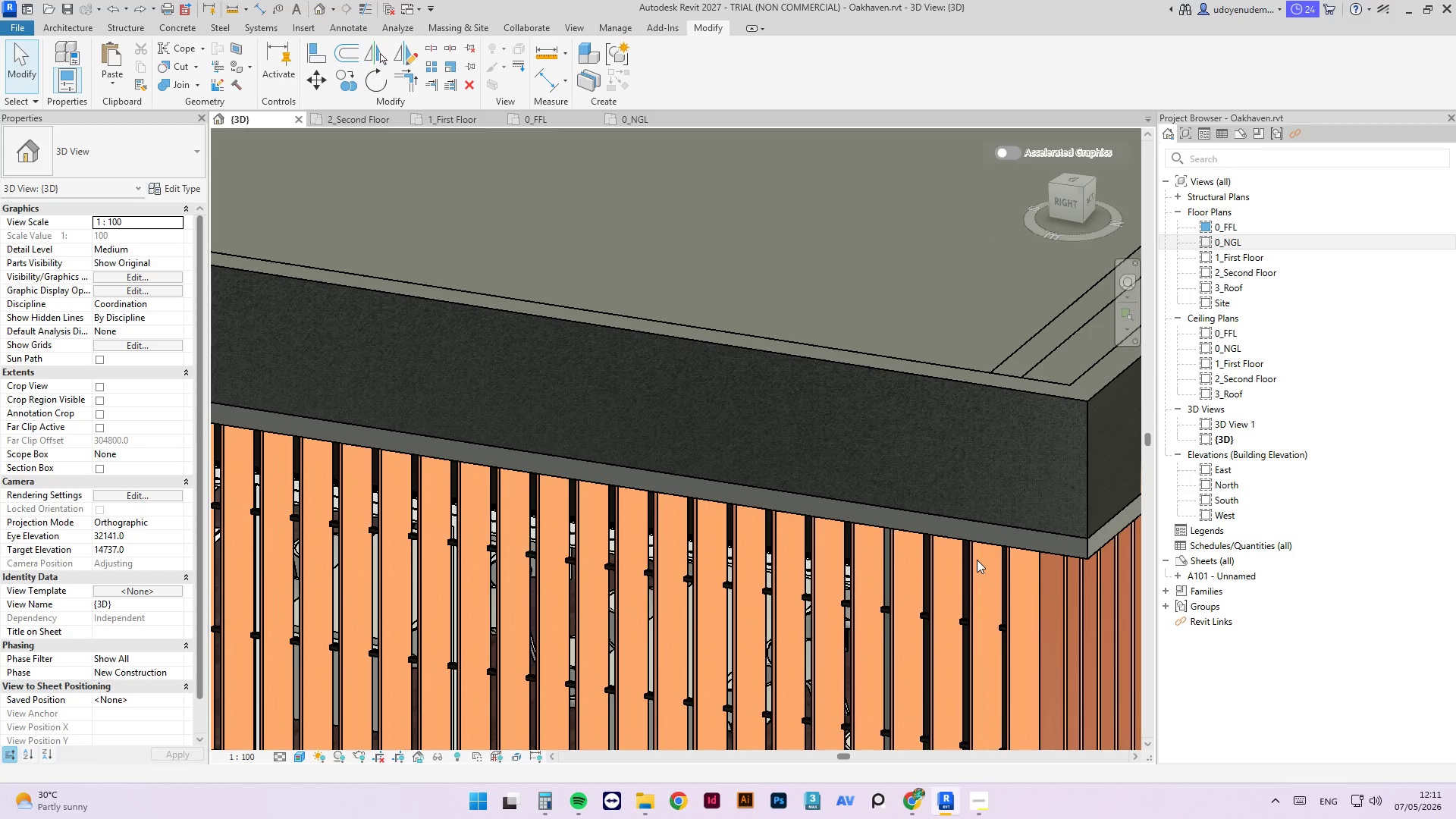 
key(Control+Z)
 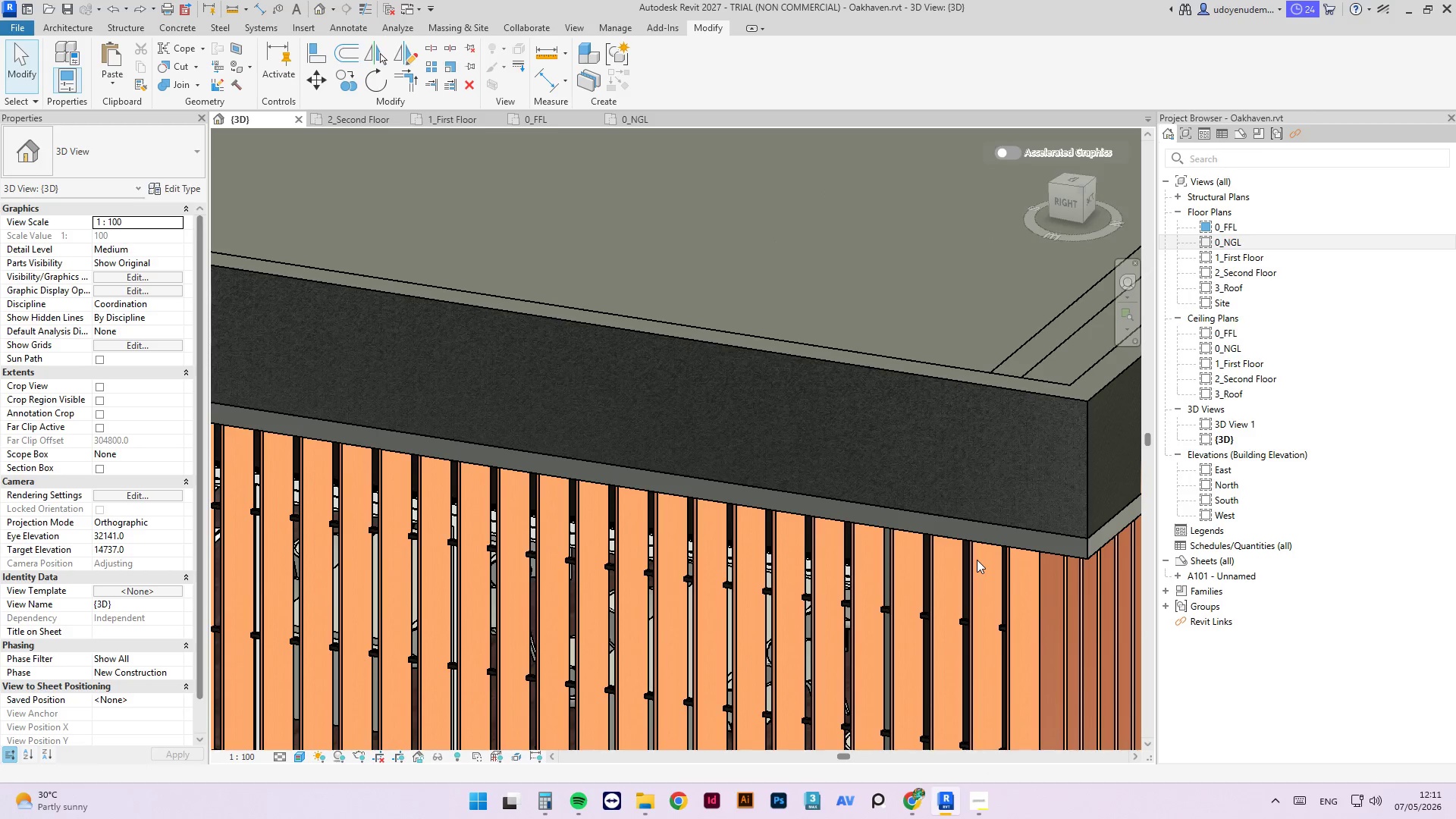 
key(Control+Z)
 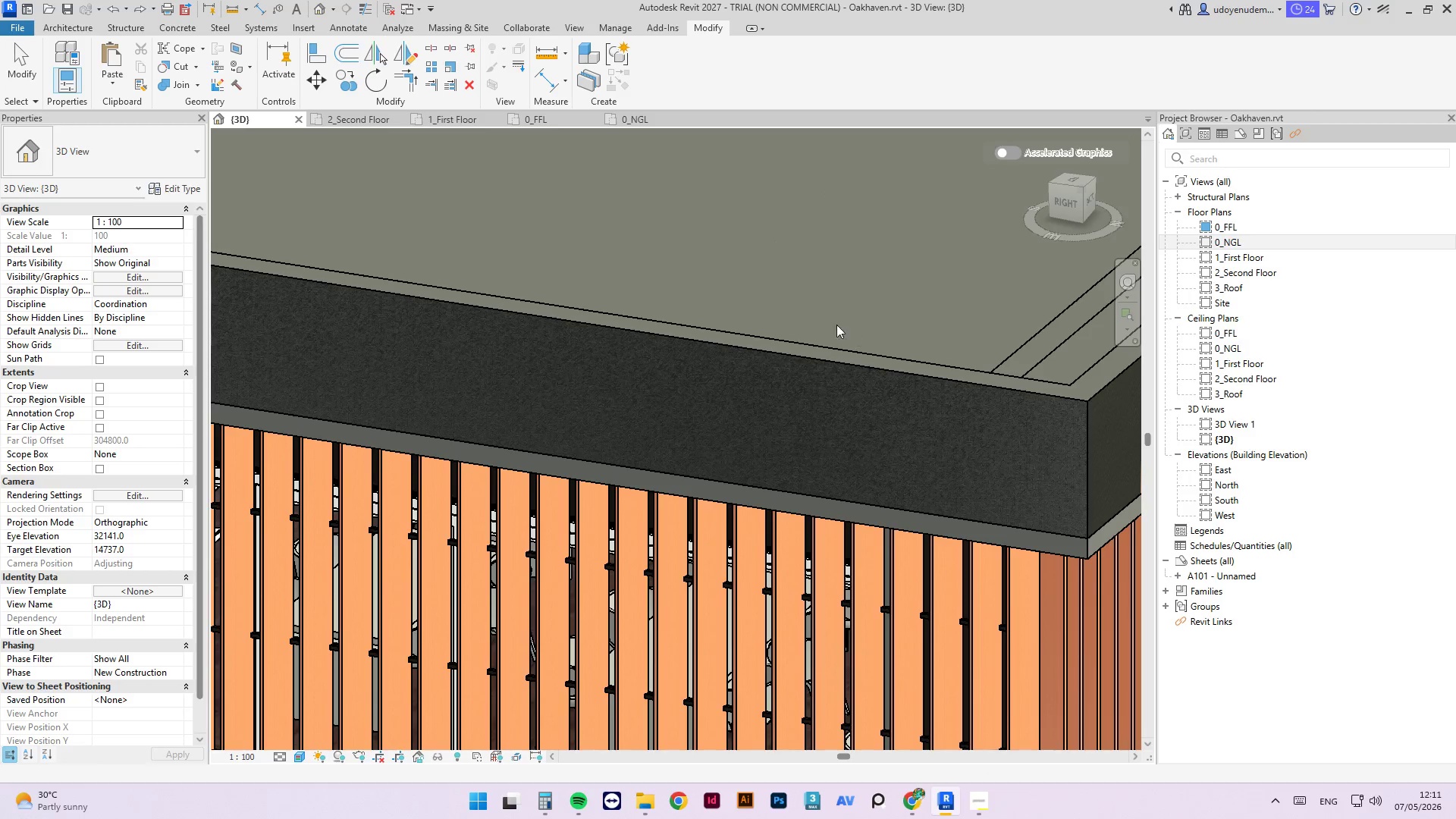 
hold_key(key=ShiftLeft, duration=0.62)
 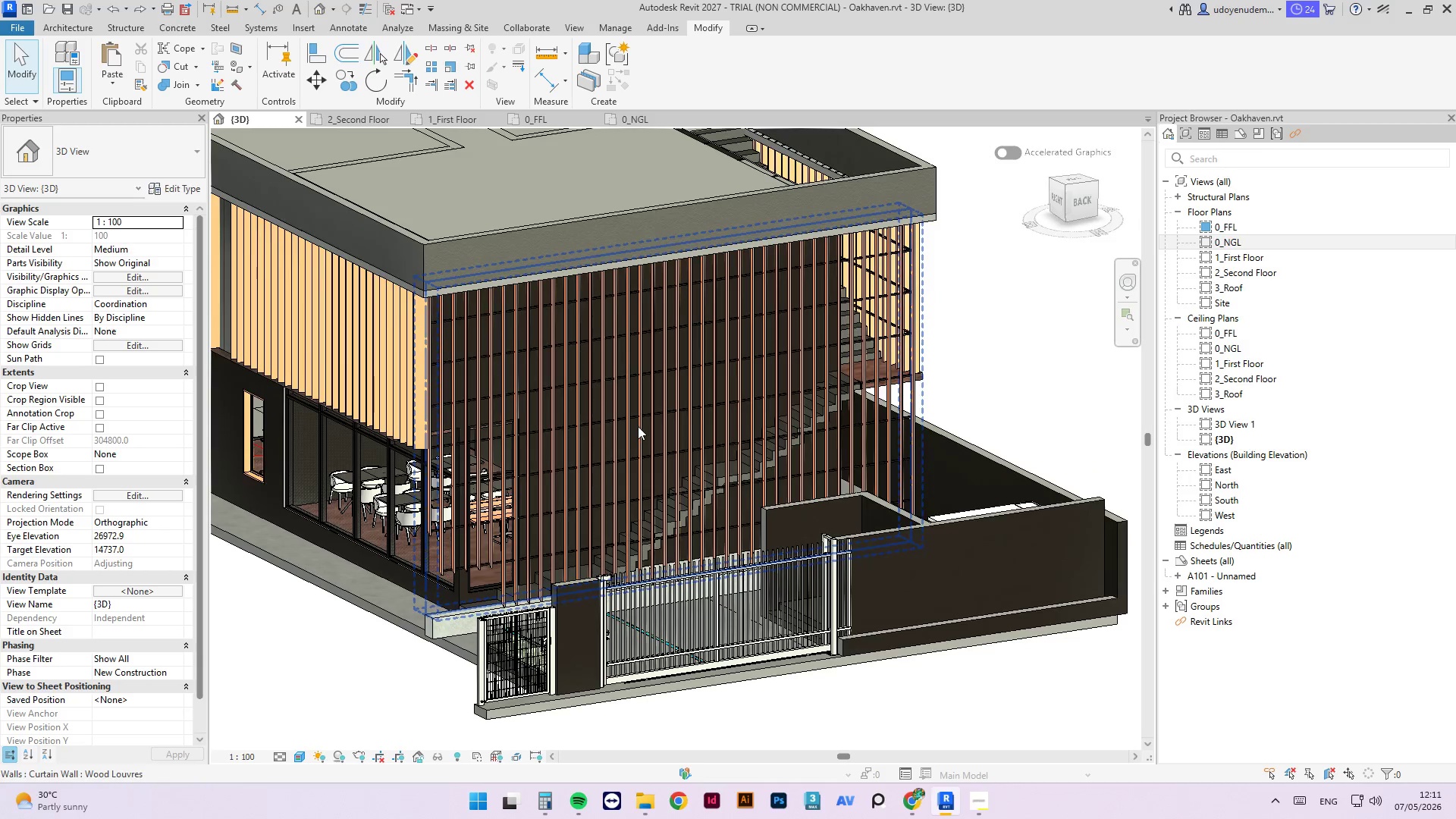 
scroll: coordinate [570, 330], scroll_direction: down, amount: 8.0
 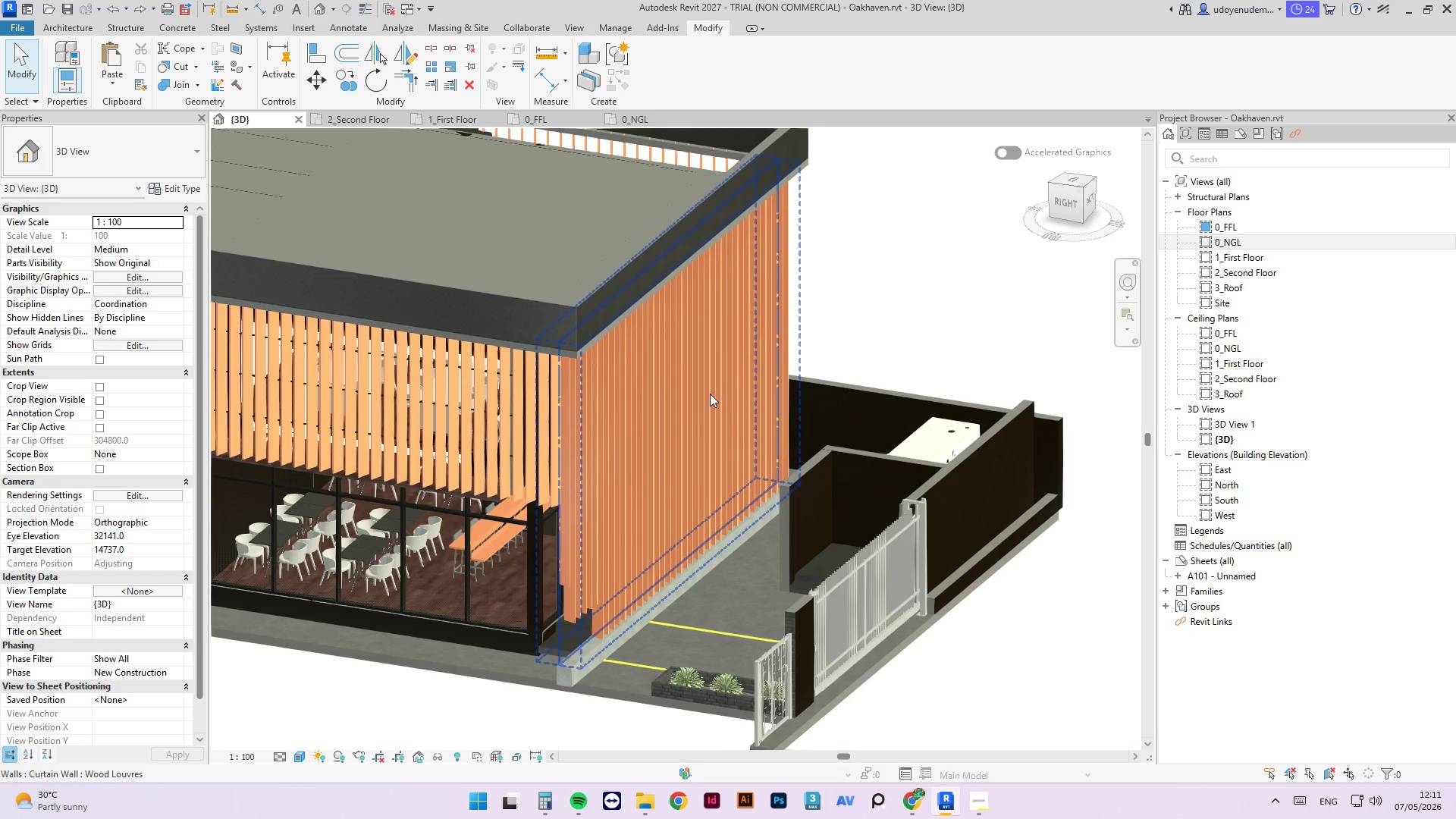 
key(Control+Z)
 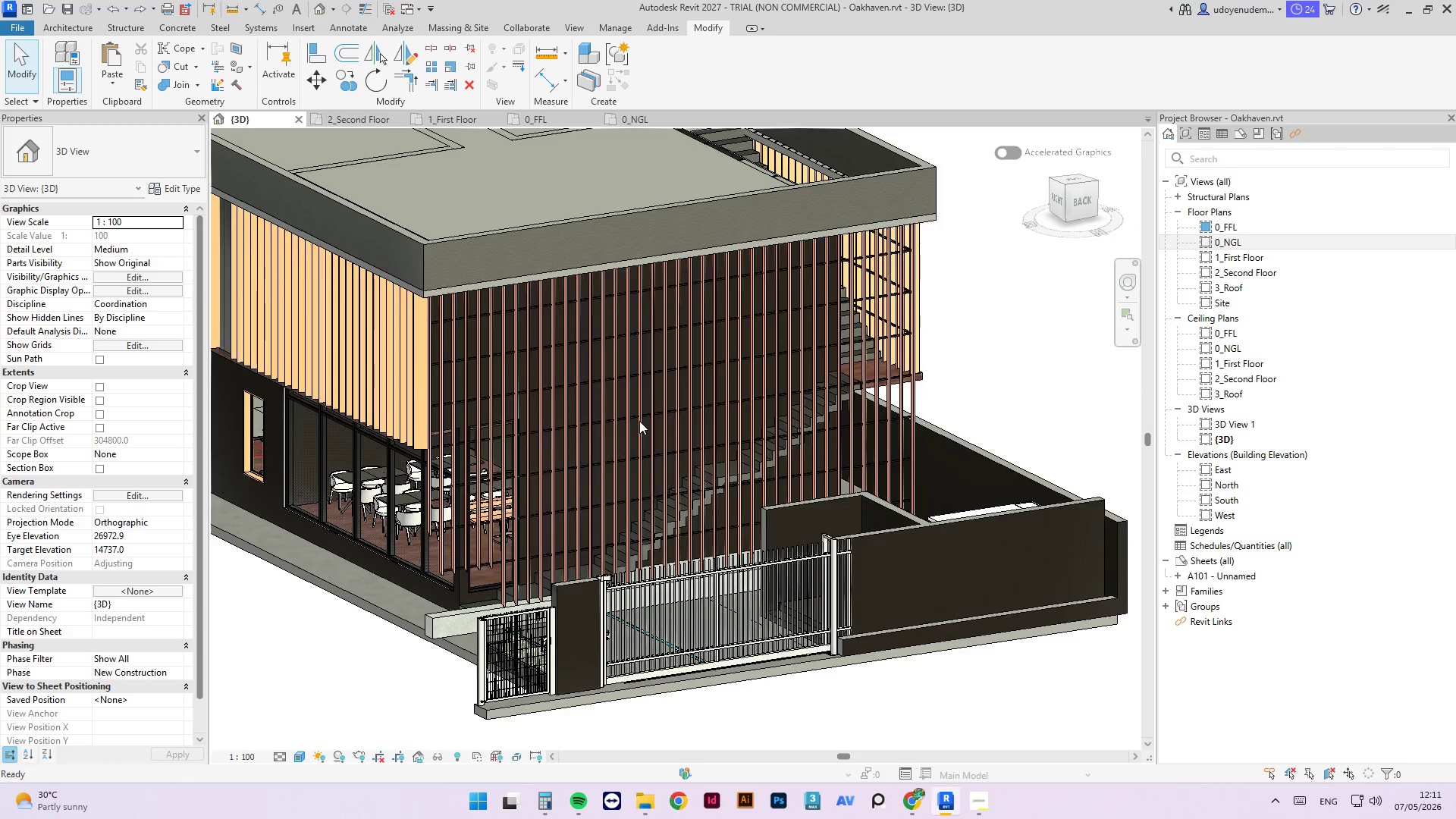 
key(Control+Z)
 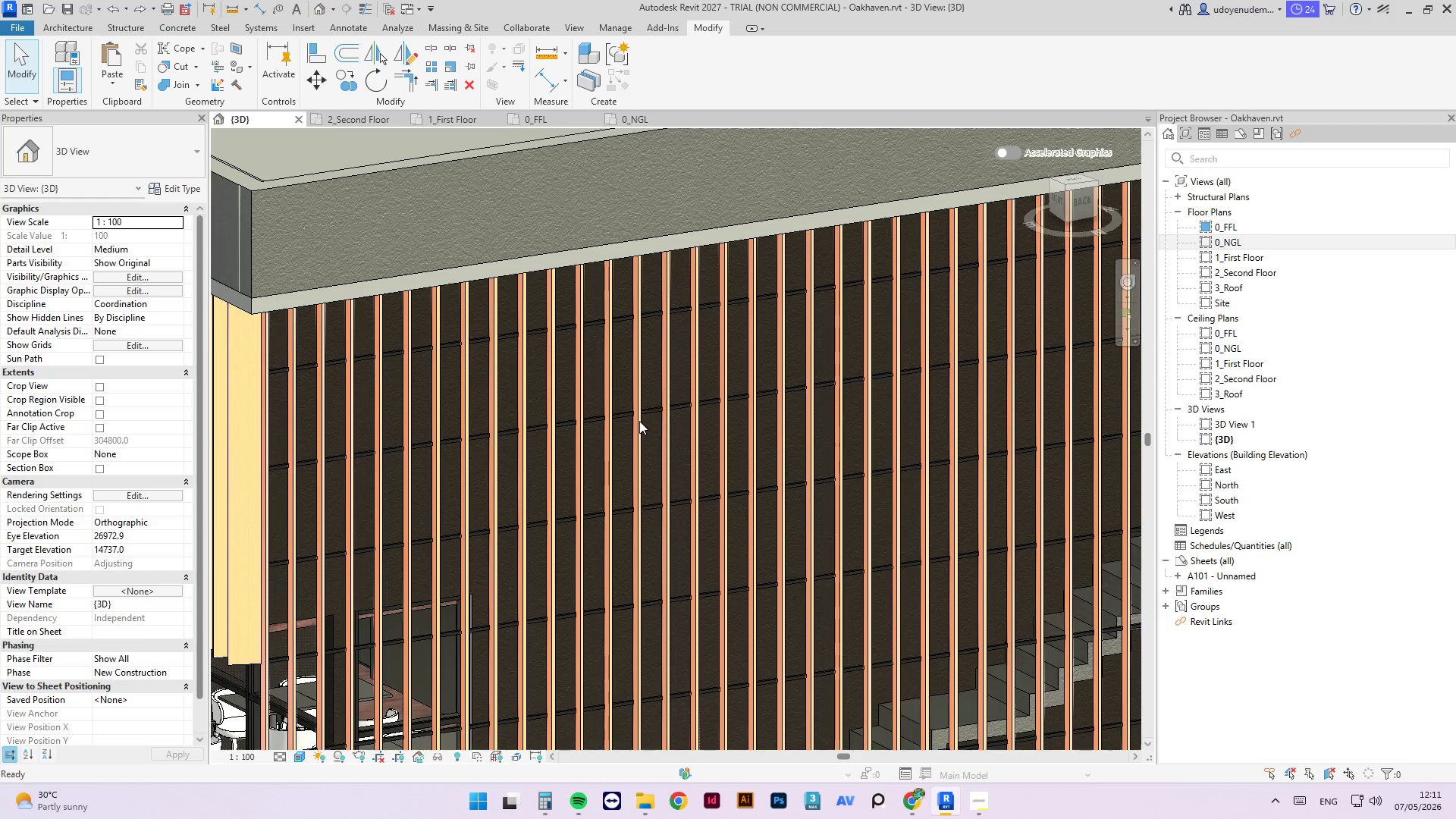 
key(Control+Z)
 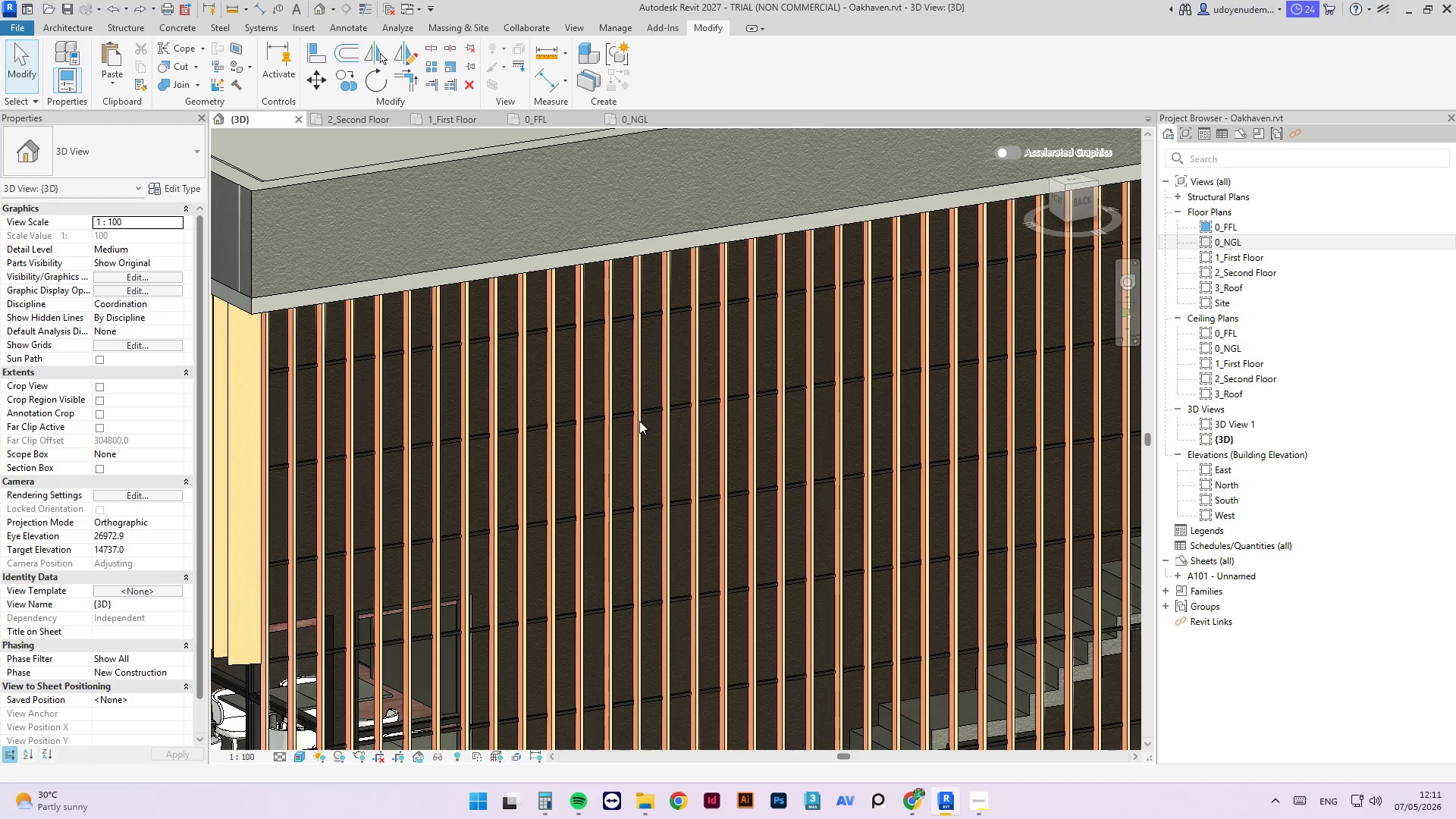 
key(Control+Z)
 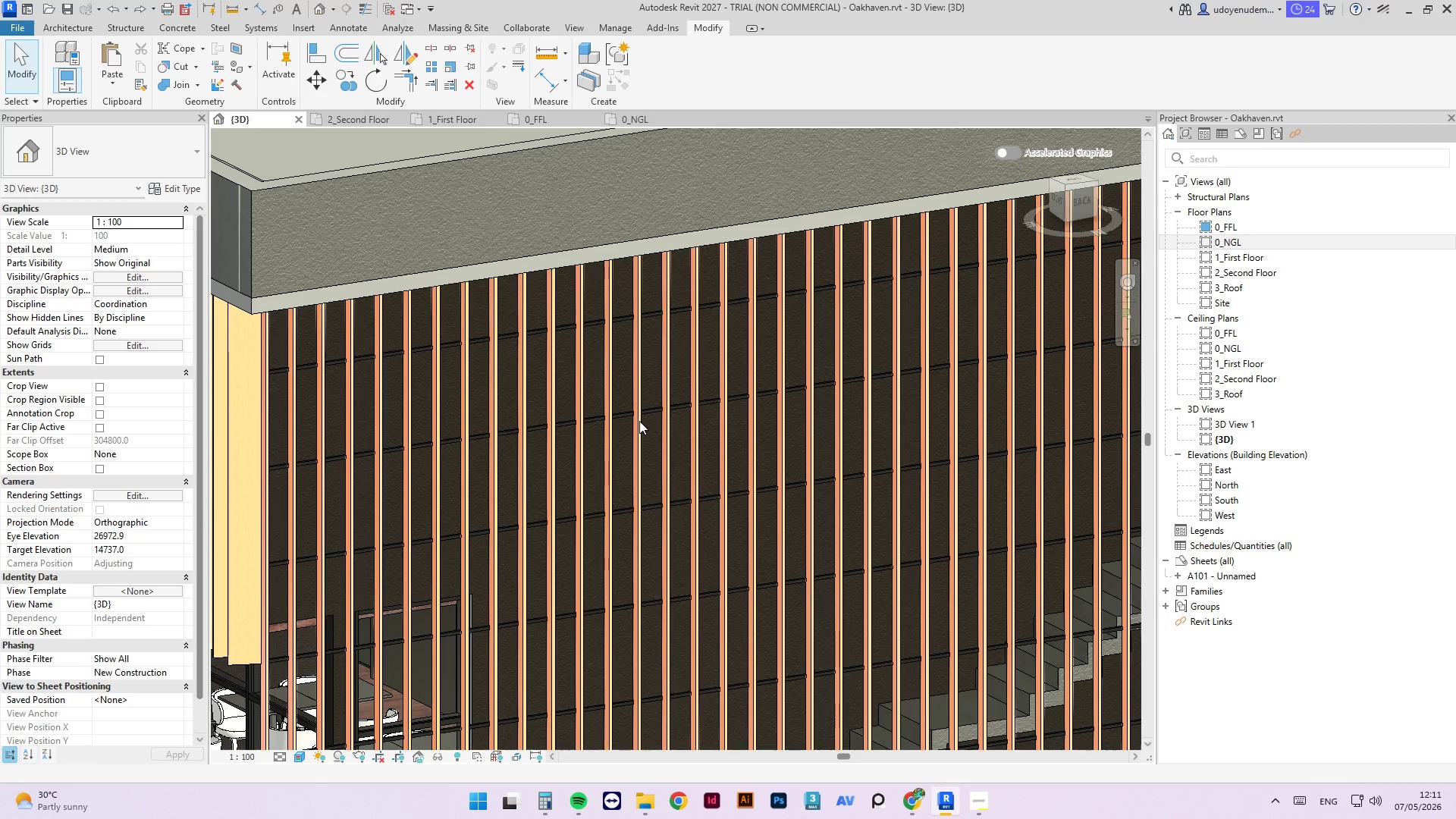 
key(Control+Z)
 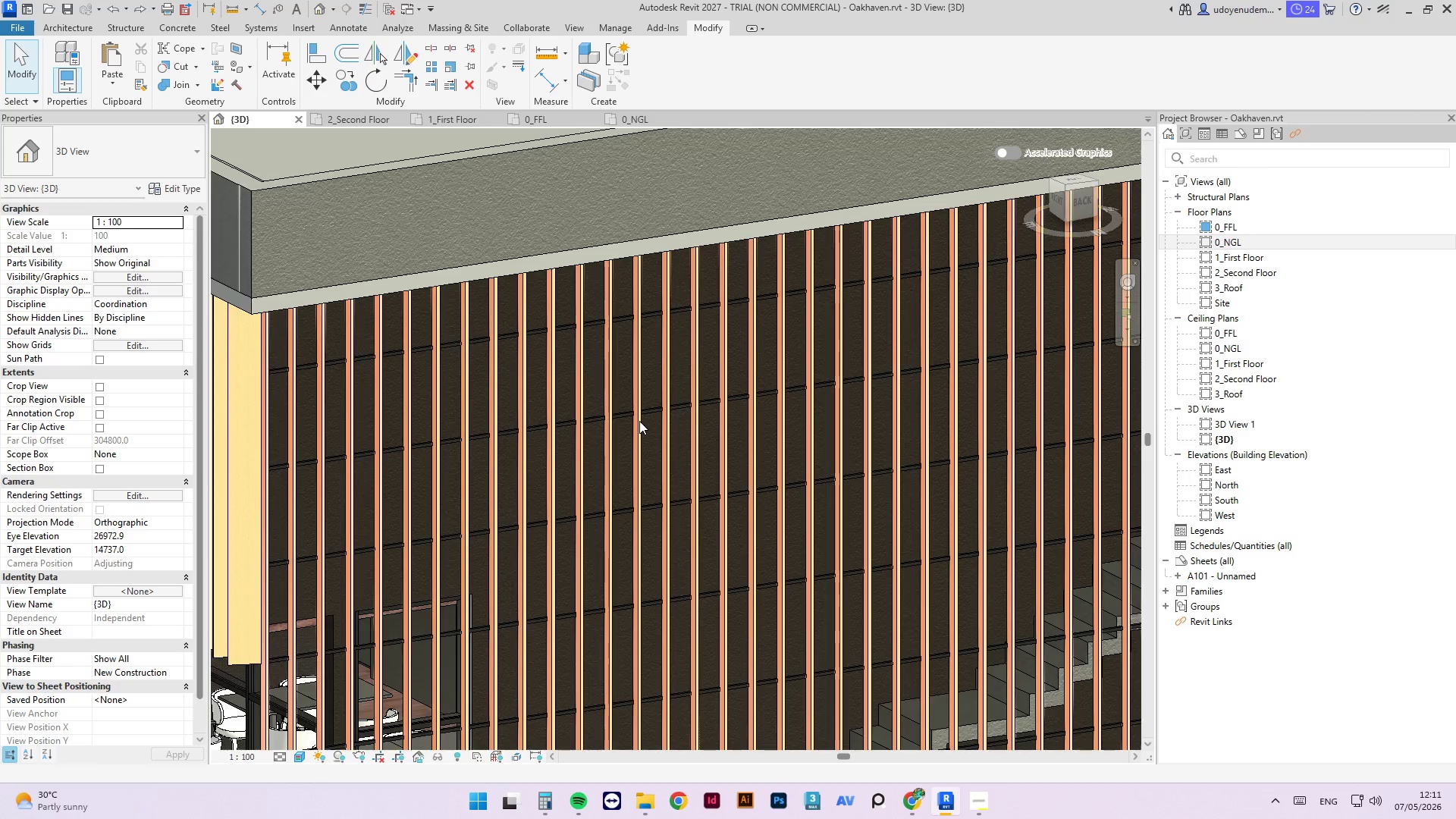 
key(Control+Z)
 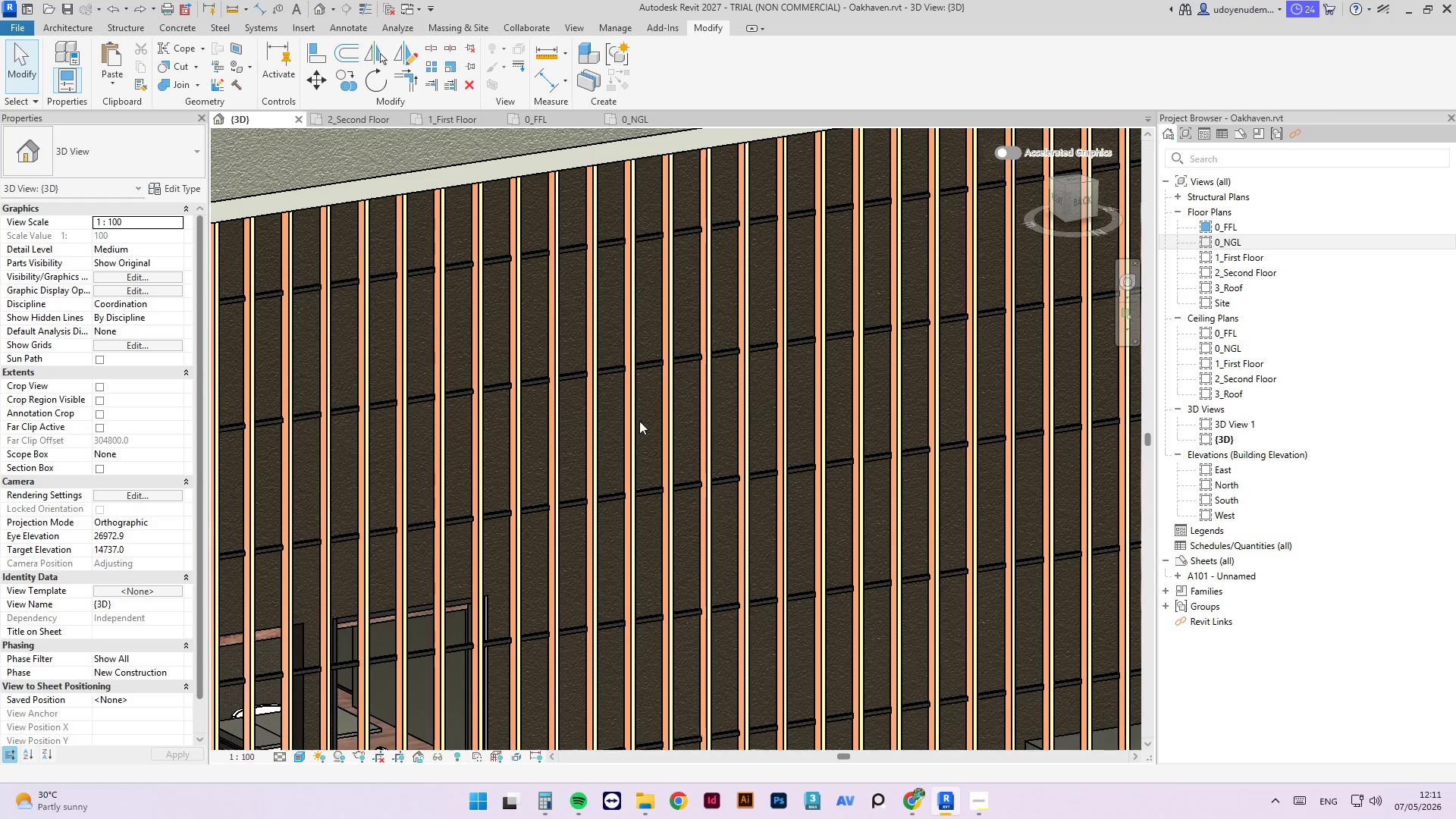 
key(Control+Z)
 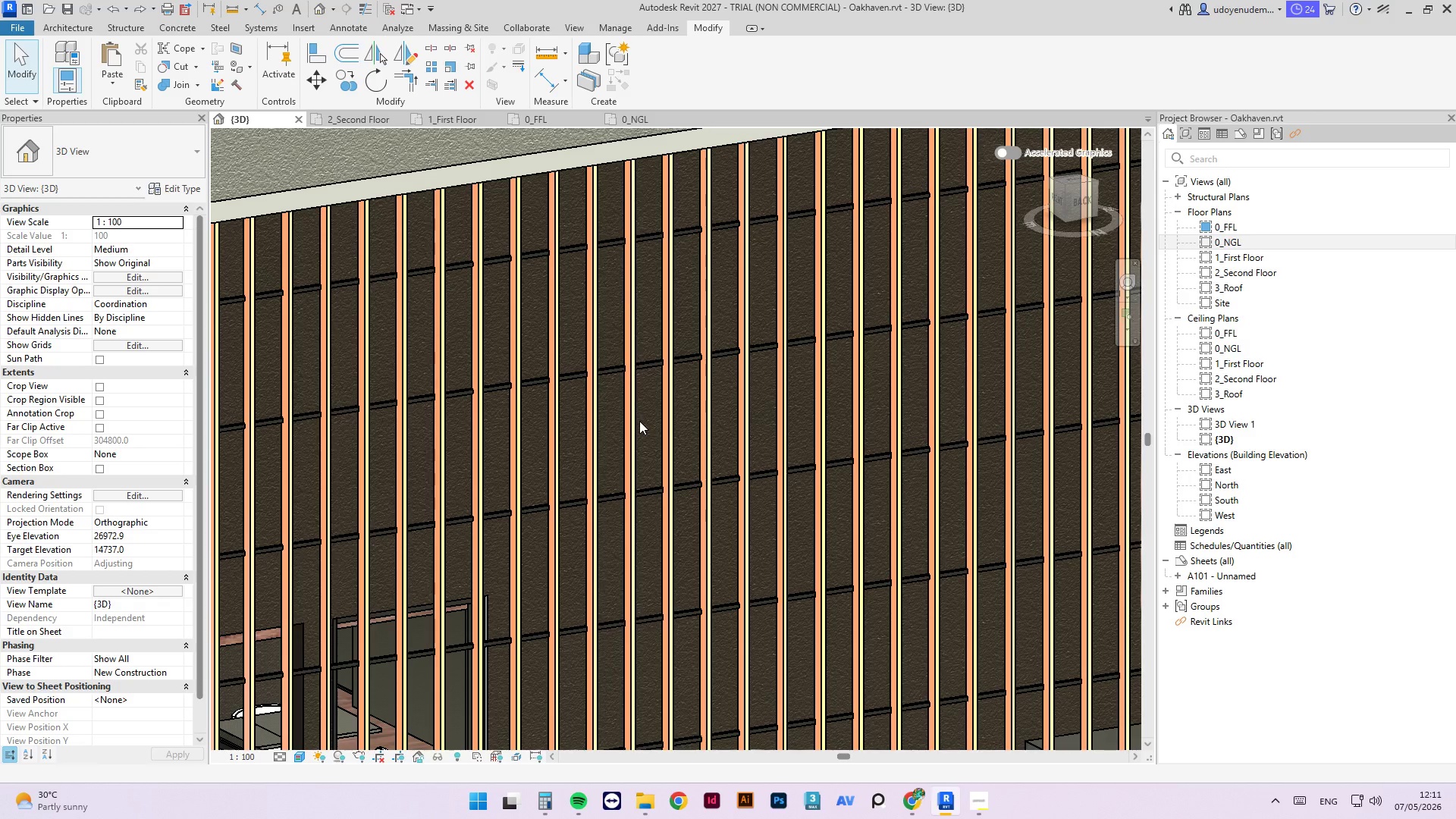 
key(Control+Z)
 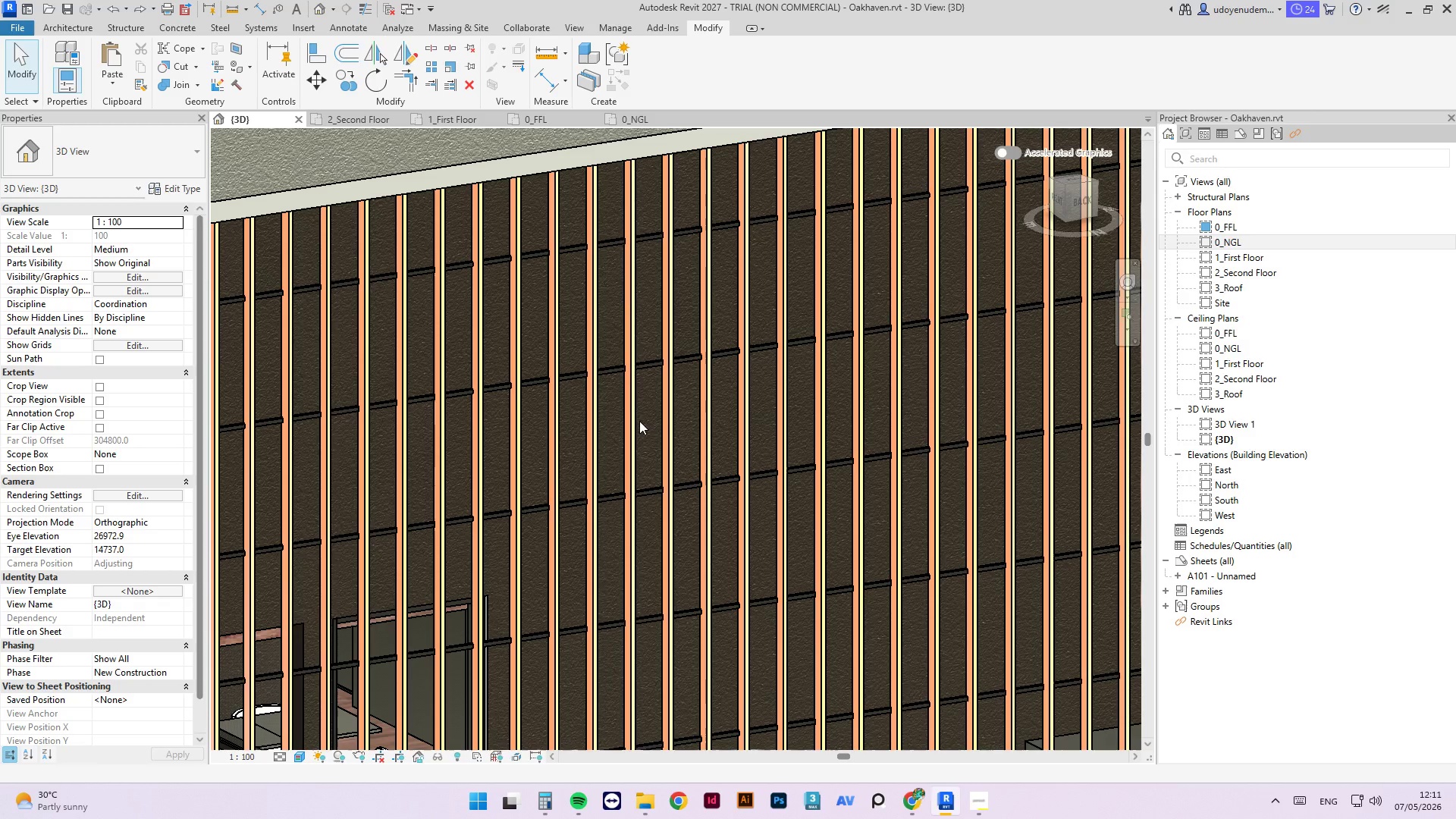 
key(Control+Z)
 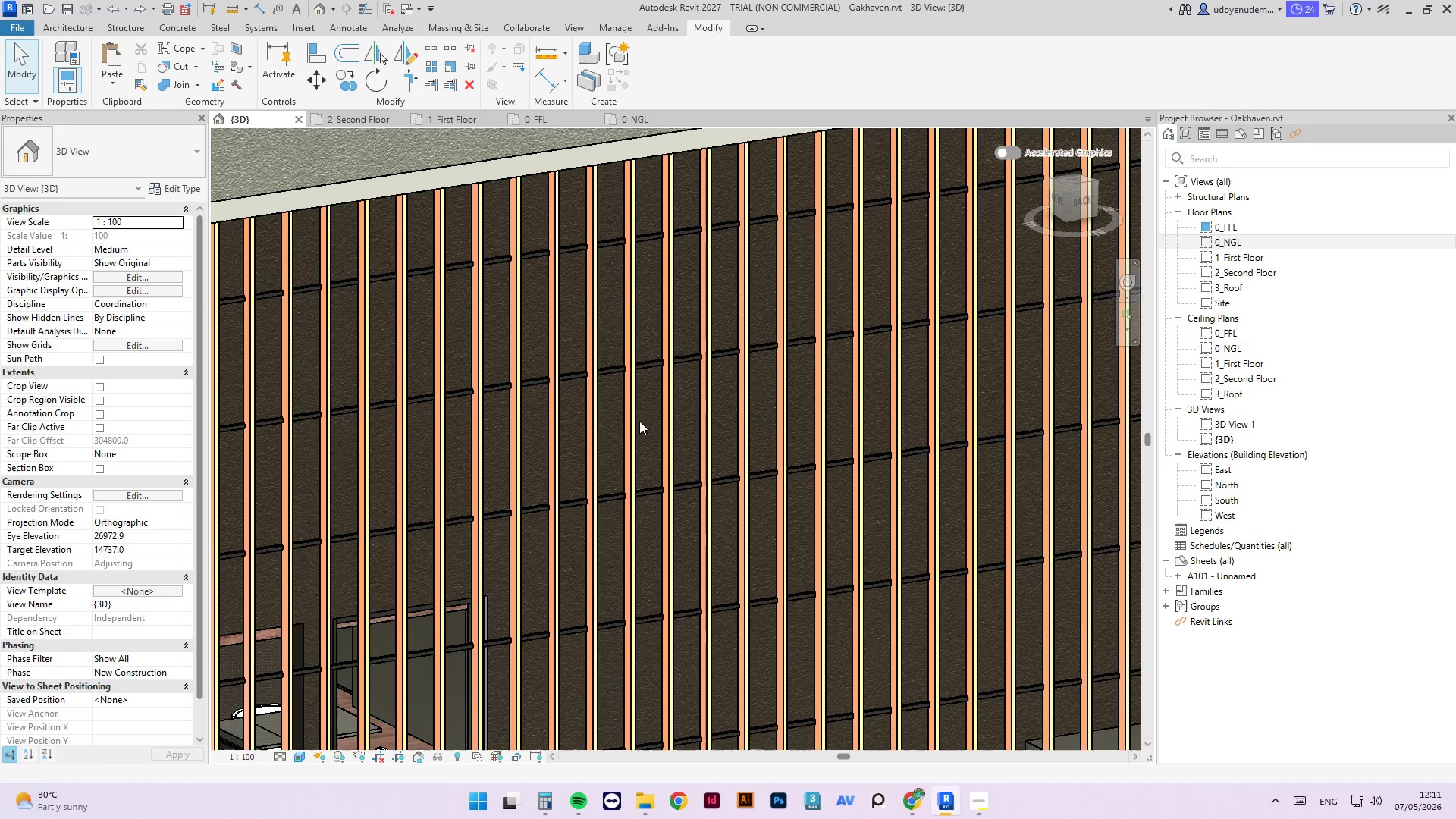 
key(Control+Z)
 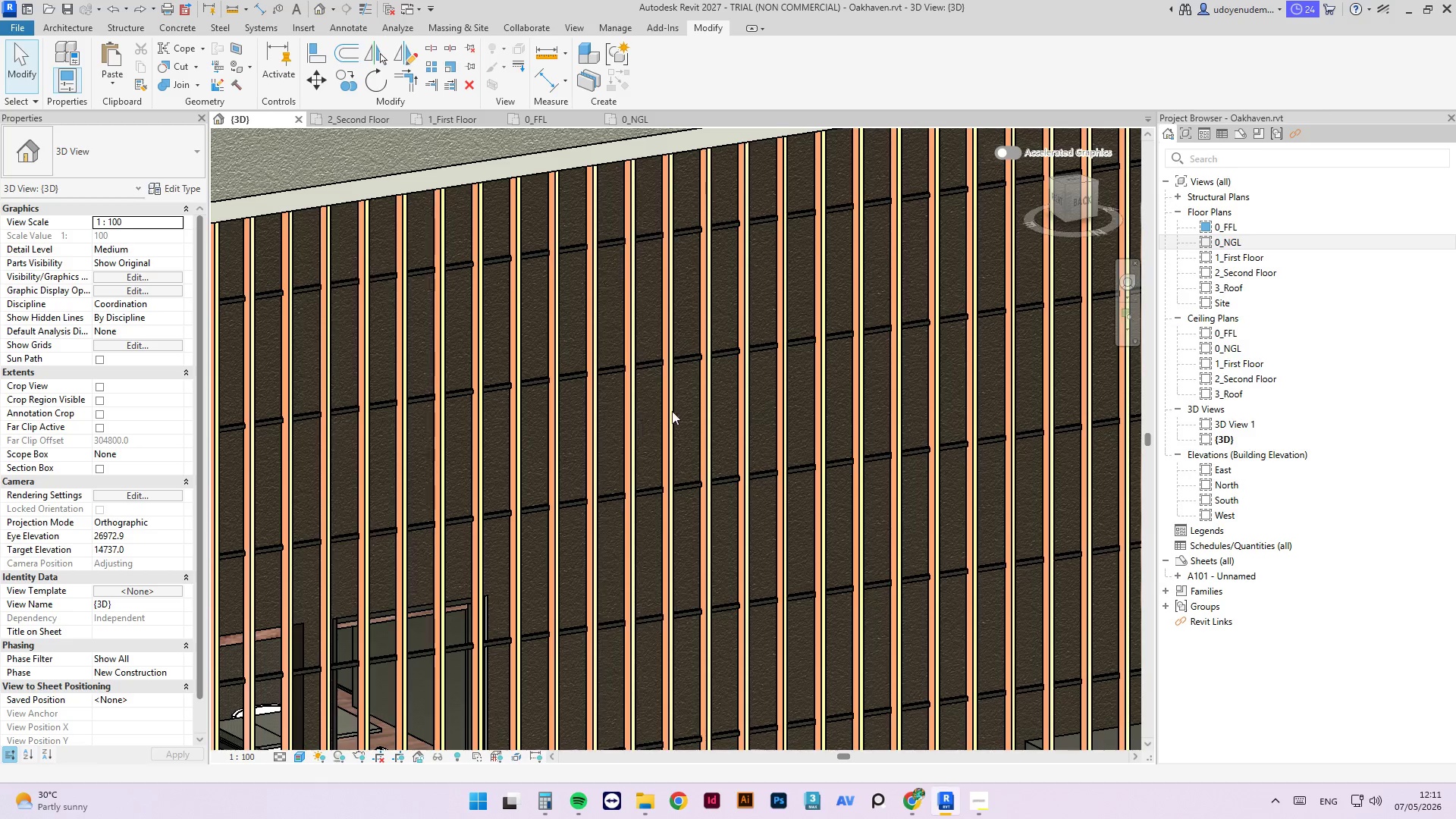 
scroll: coordinate [623, 448], scroll_direction: down, amount: 11.0
 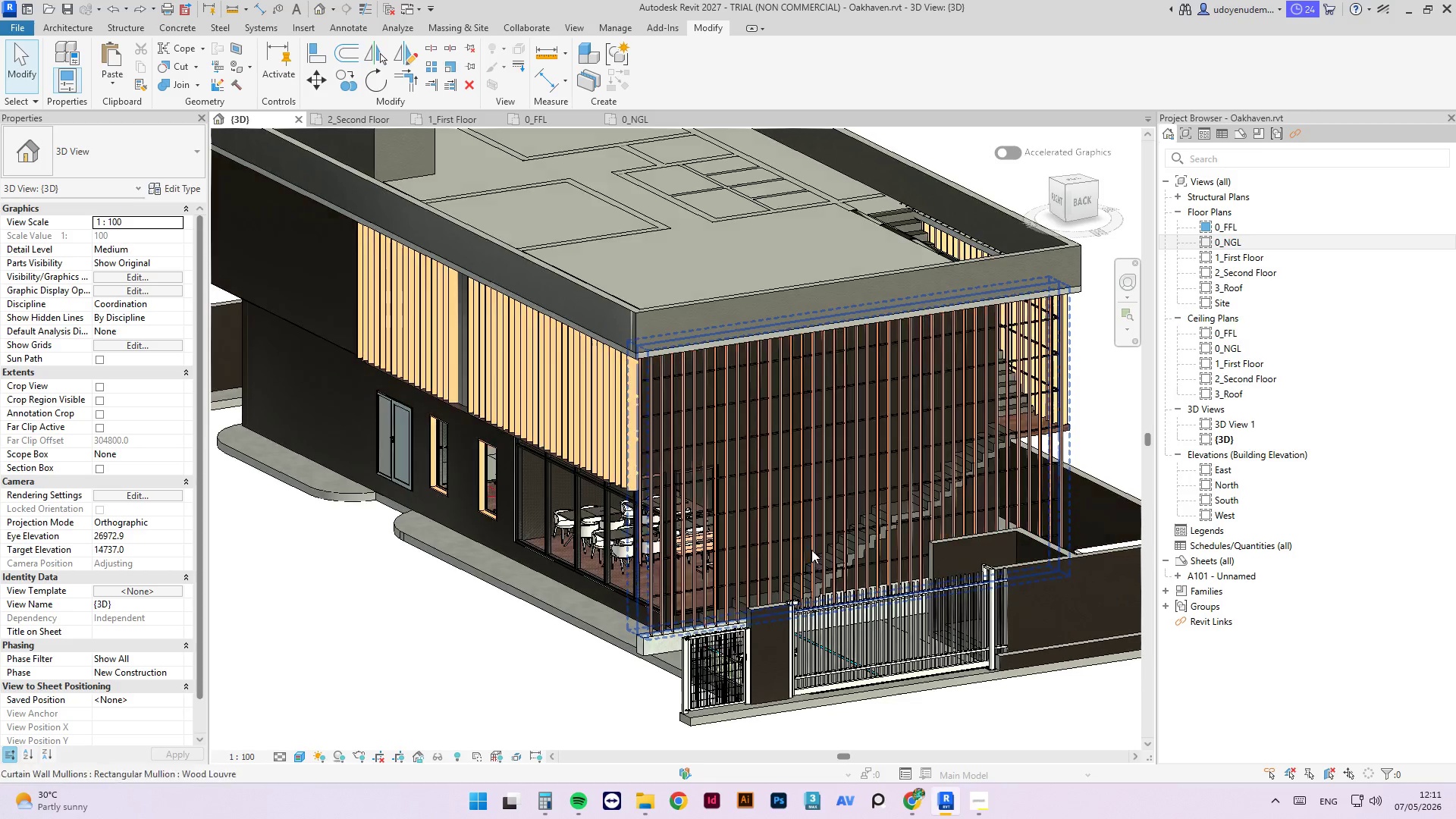 
key(Control+Z)
 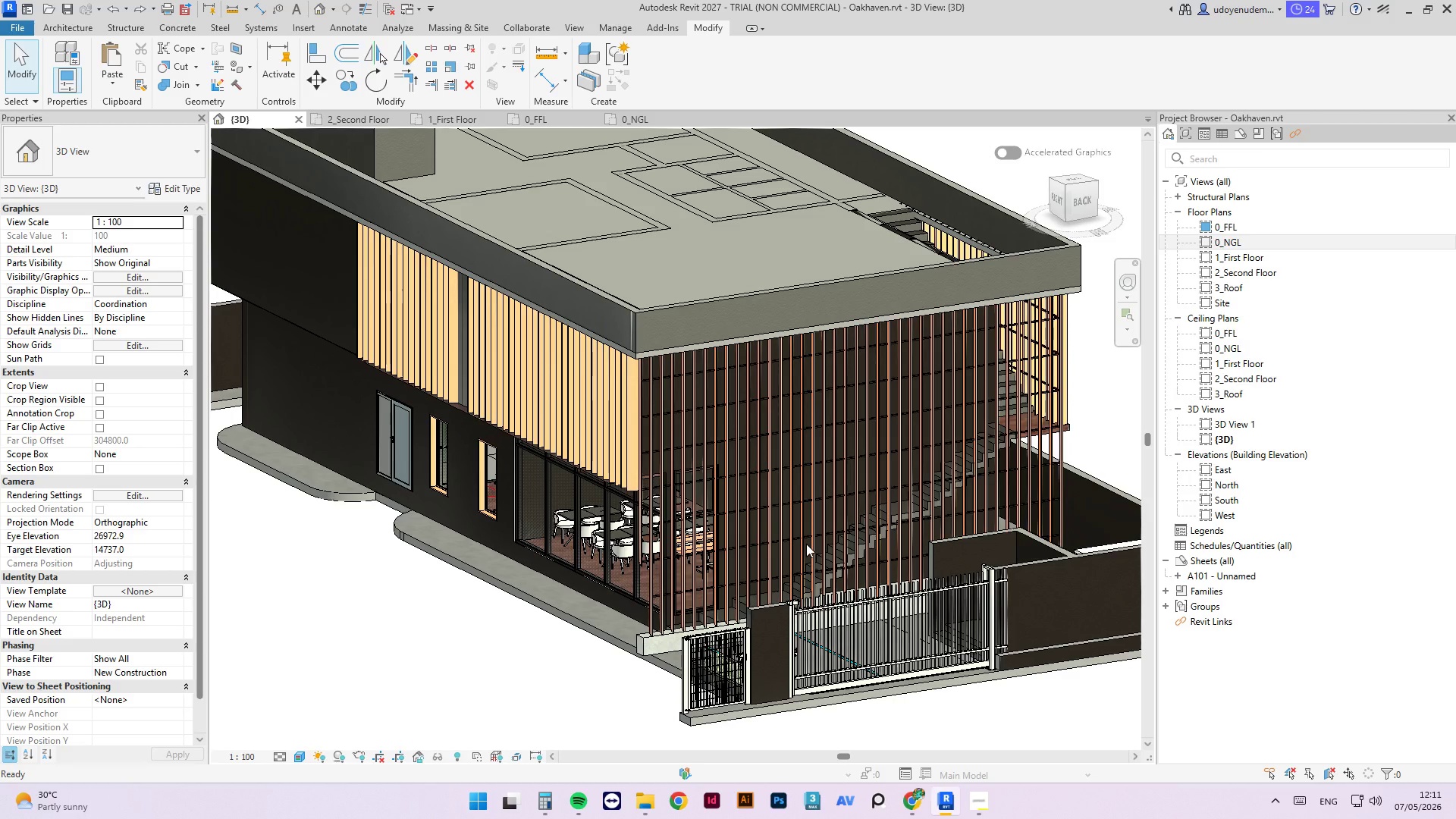 
key(Control+Z)
 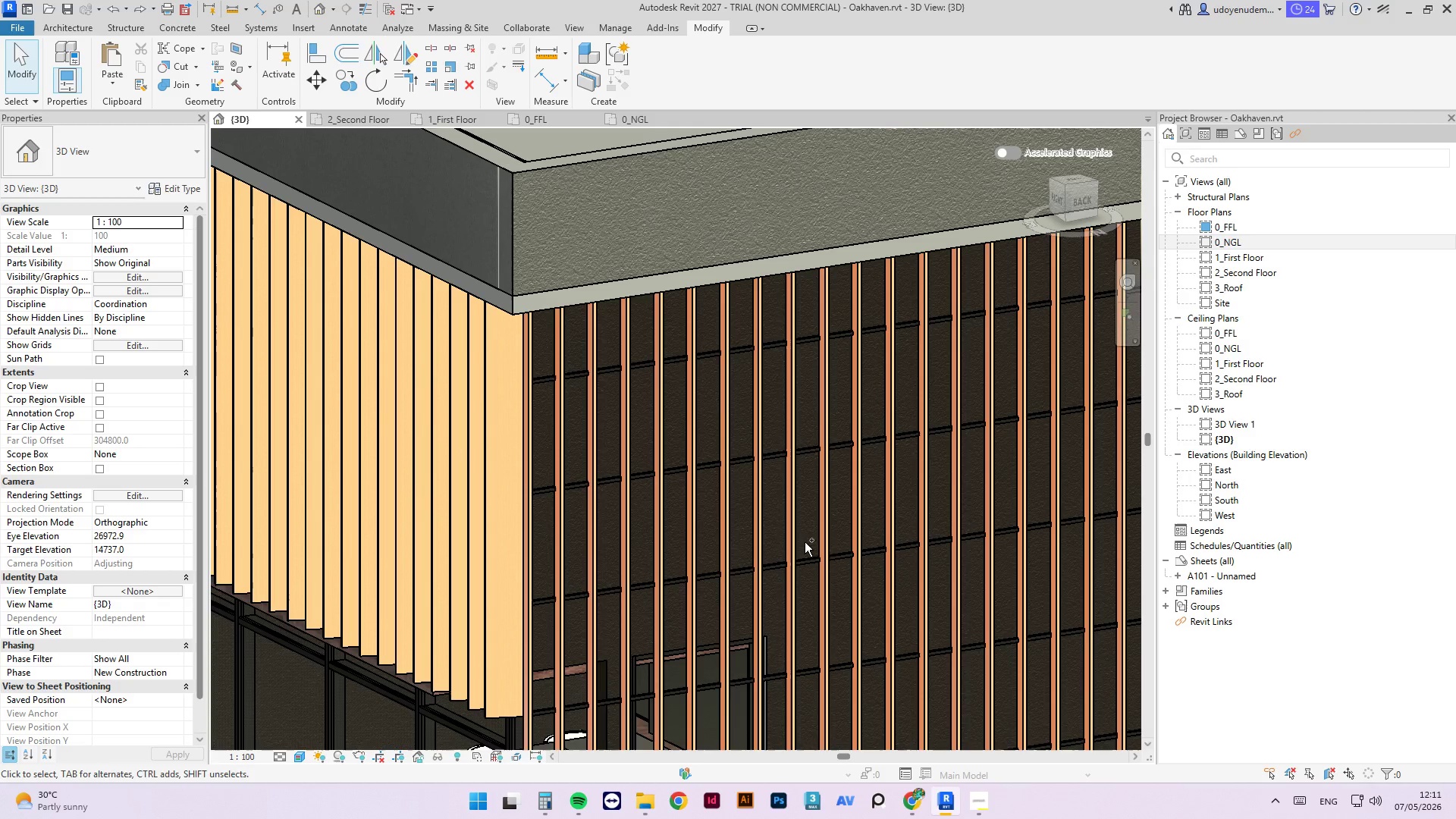 
key(Control+Z)
 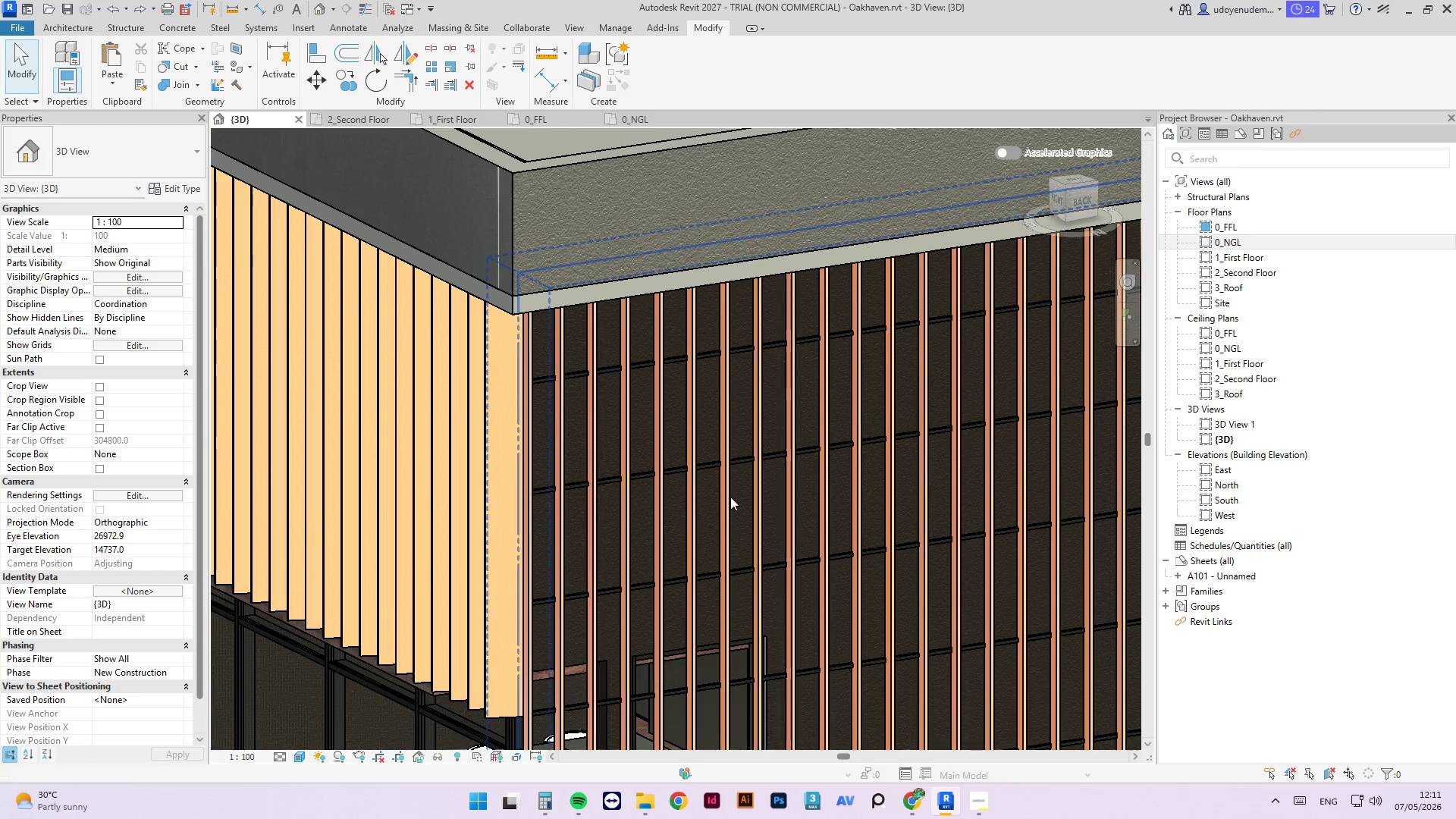 
scroll: coordinate [577, 376], scroll_direction: down, amount: 9.0
 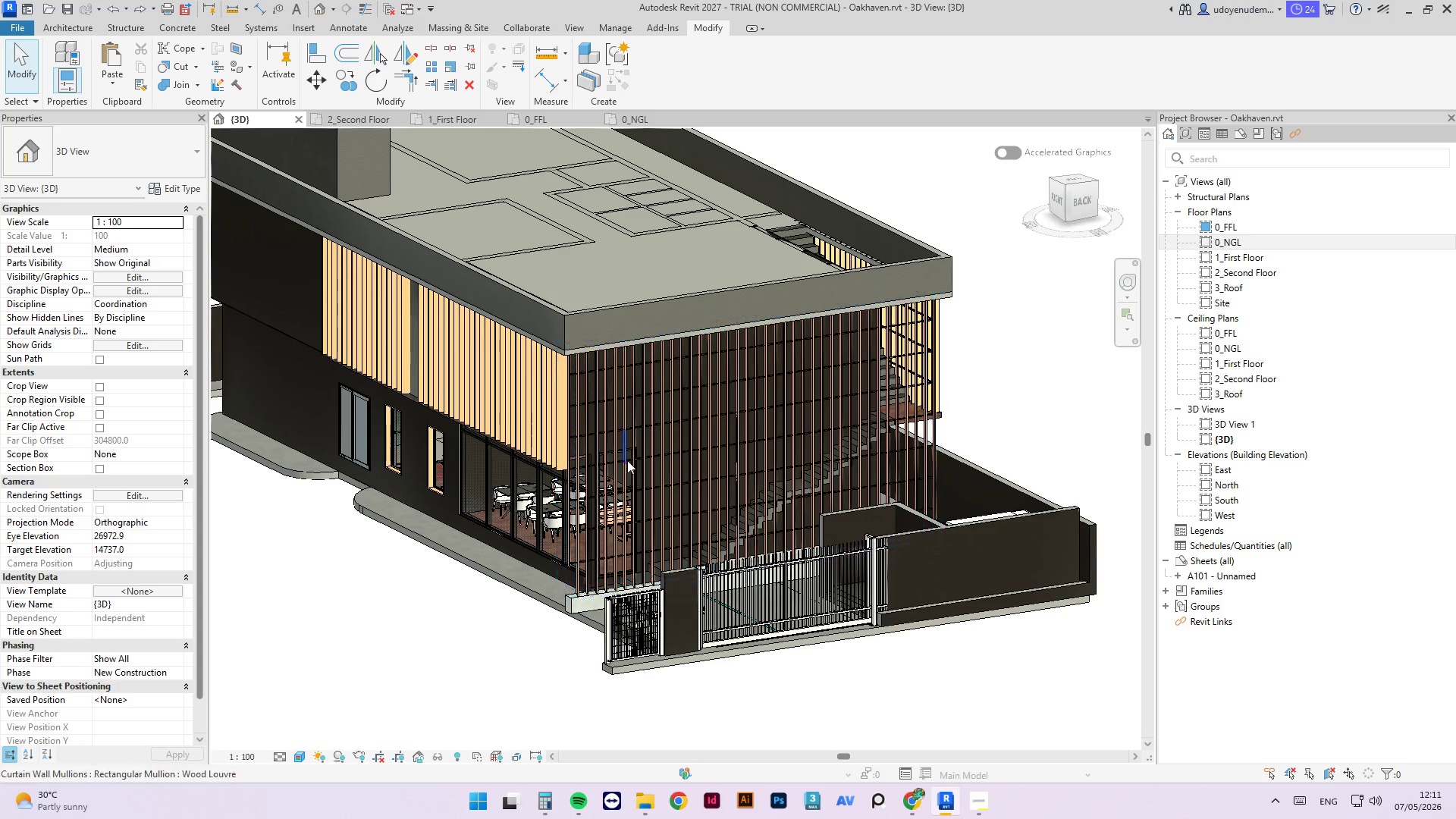 
hold_key(key=ShiftLeft, duration=3.59)
 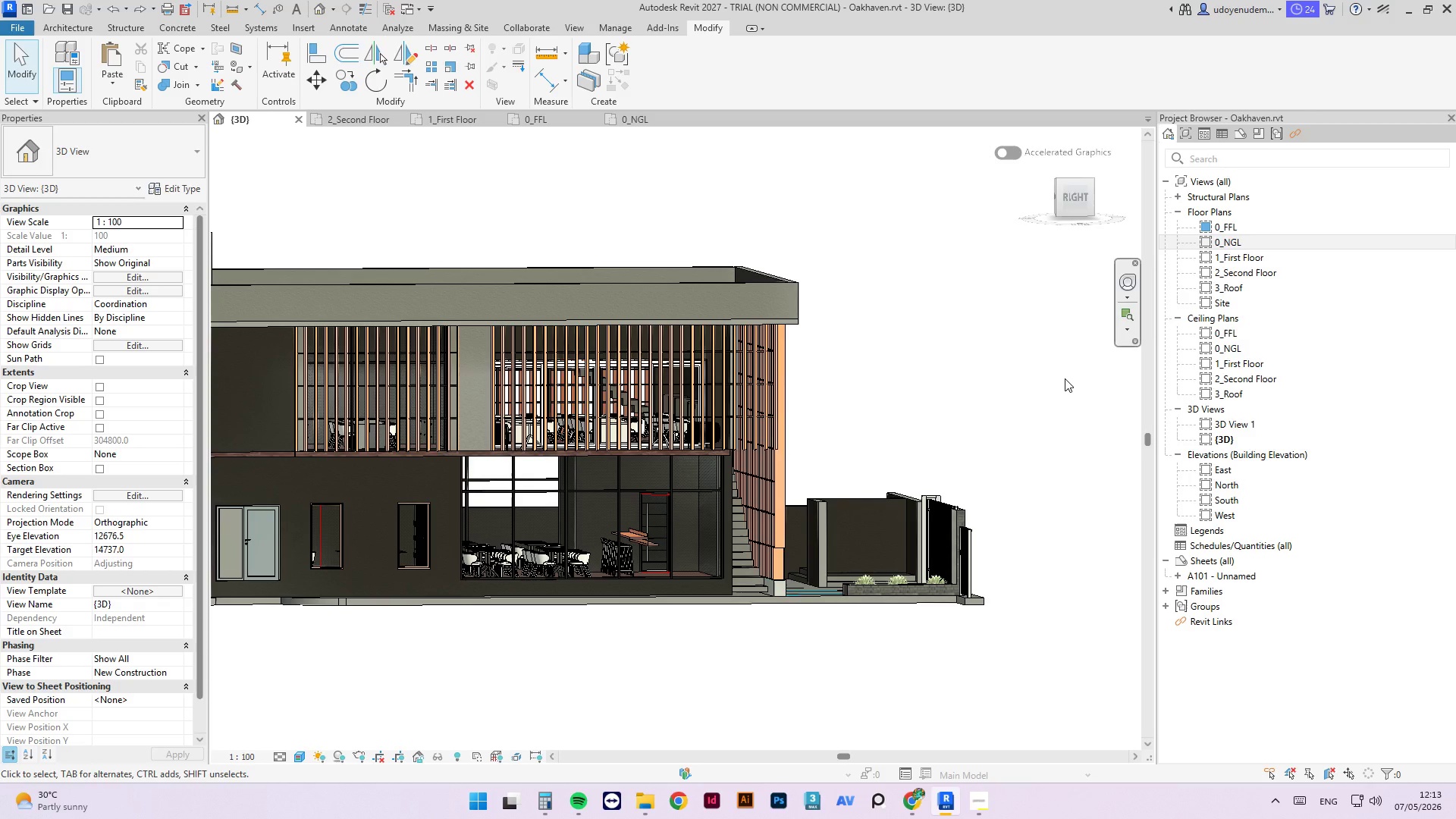 
wait(81.84)
 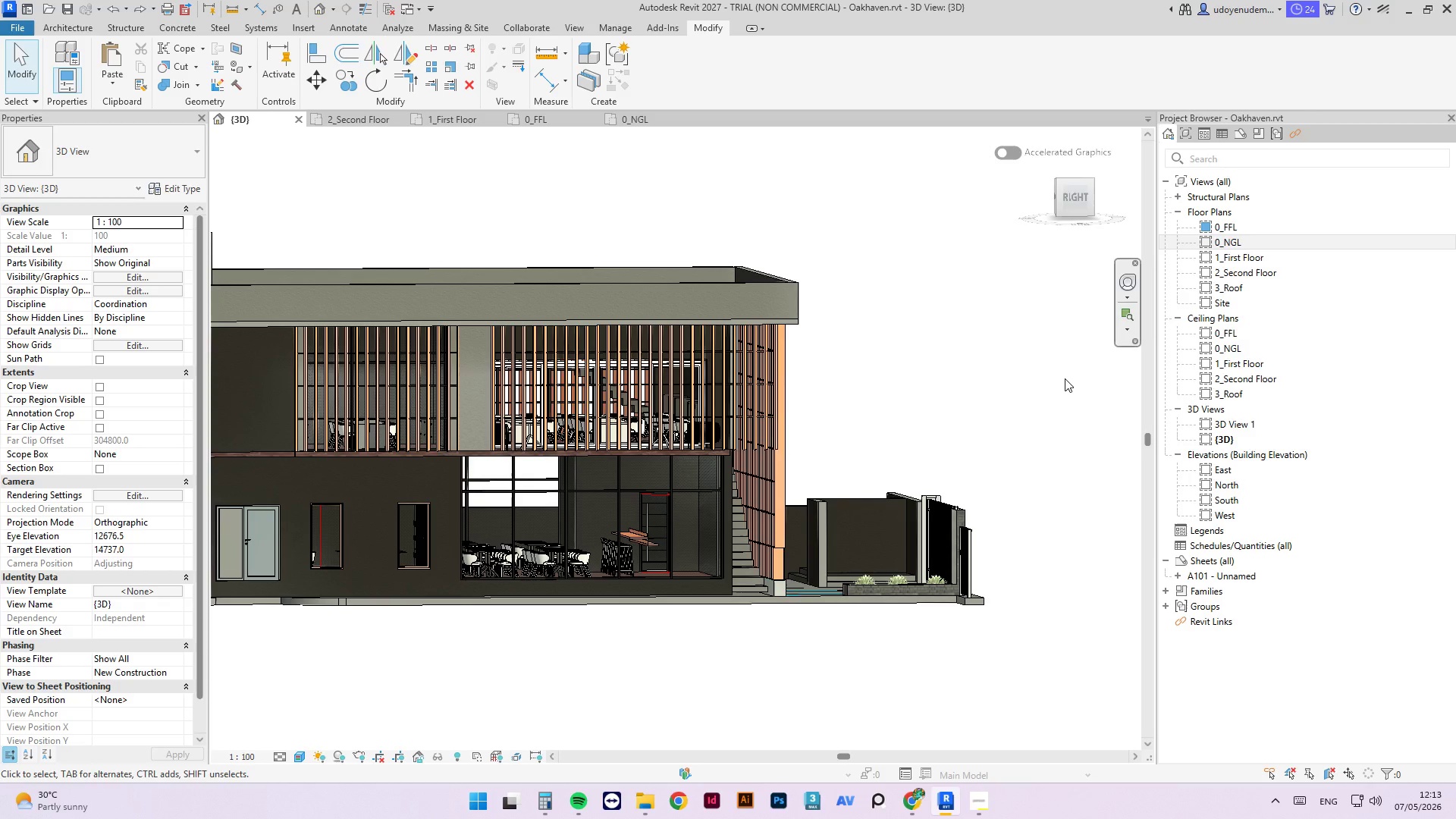 
scroll: coordinate [742, 410], scroll_direction: down, amount: 3.0
 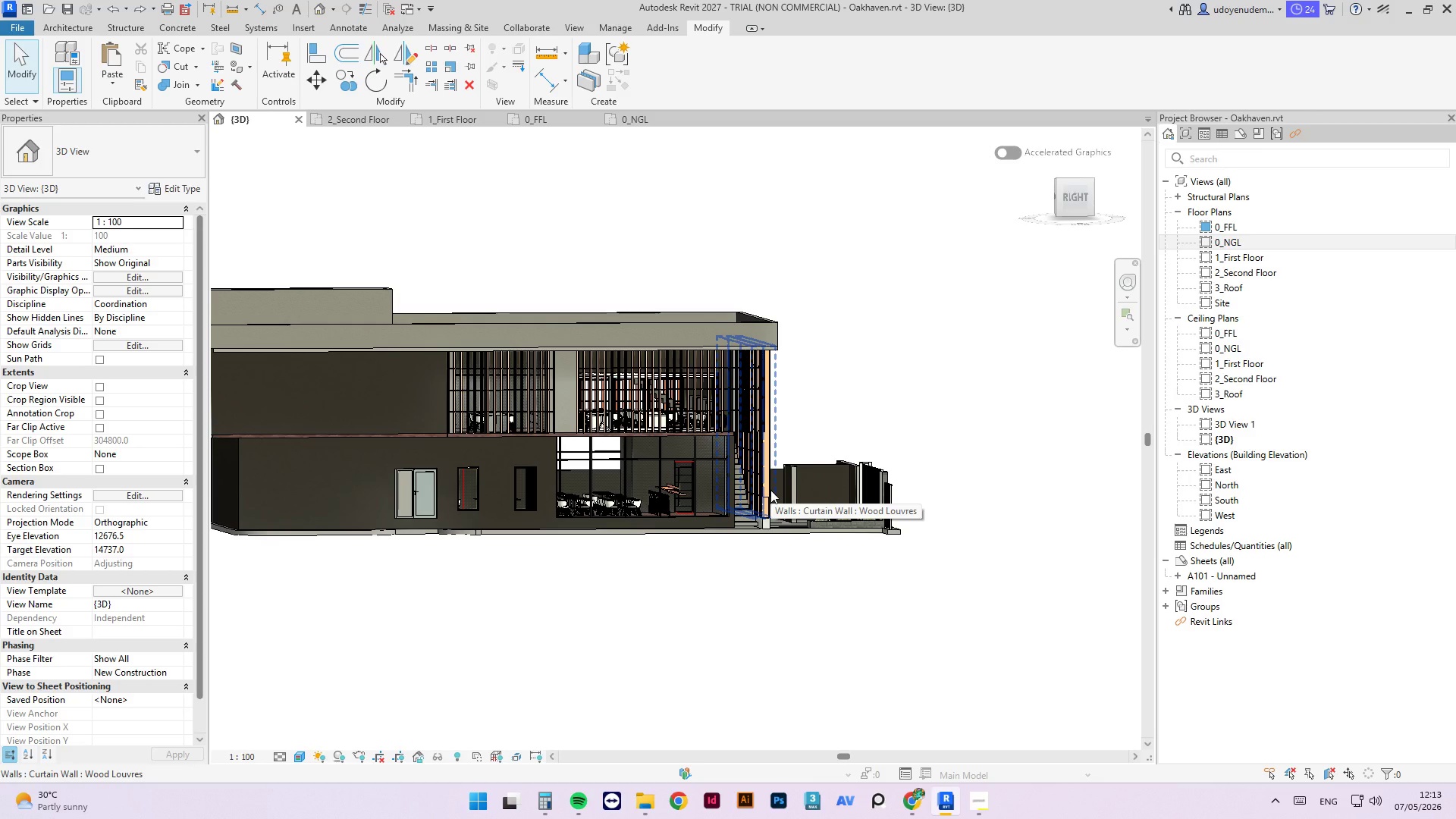 
scroll: coordinate [770, 490], scroll_direction: up, amount: 10.0
 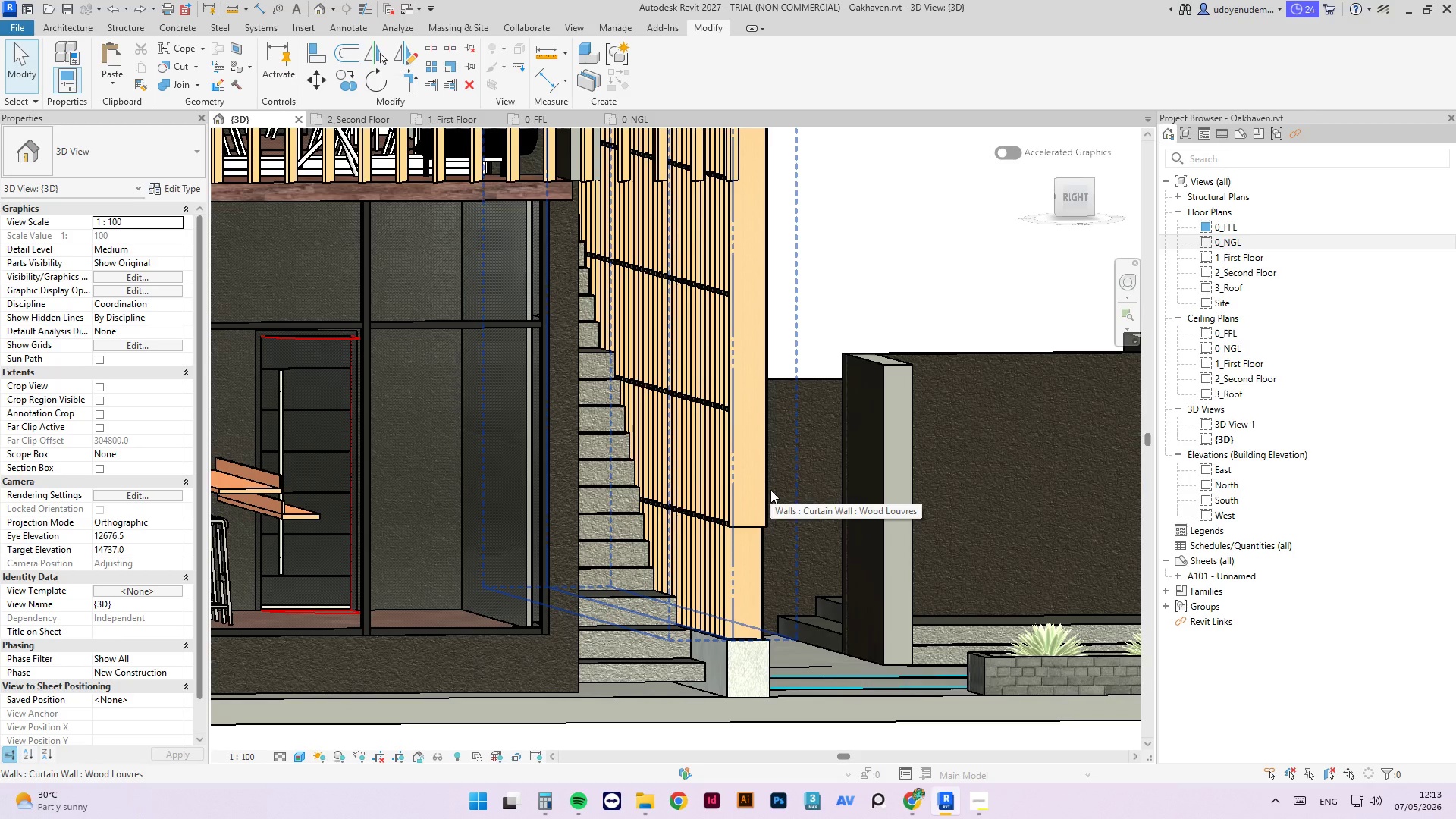 
scroll: coordinate [770, 490], scroll_direction: down, amount: 1.0
 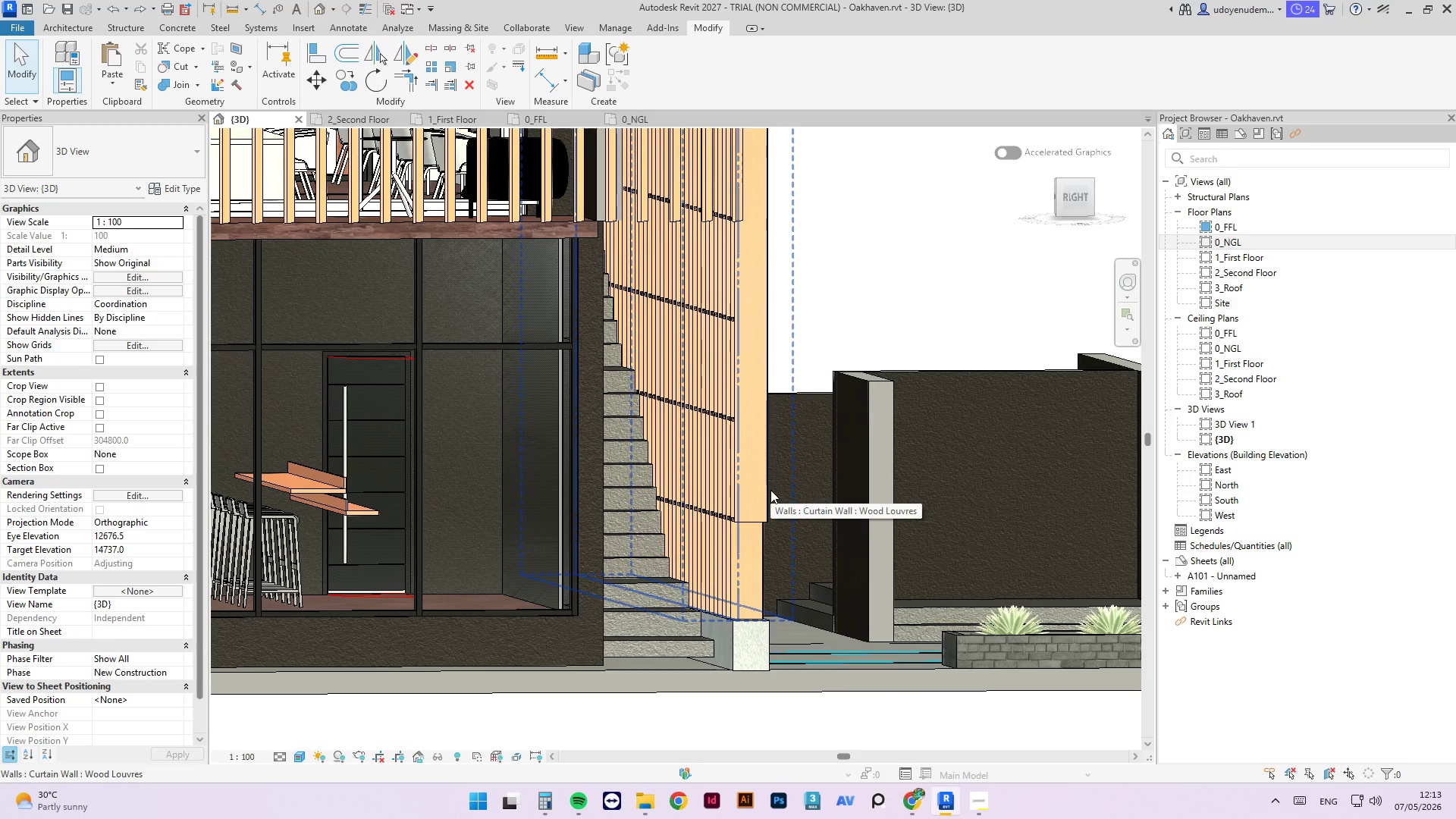 
wait(8.63)
 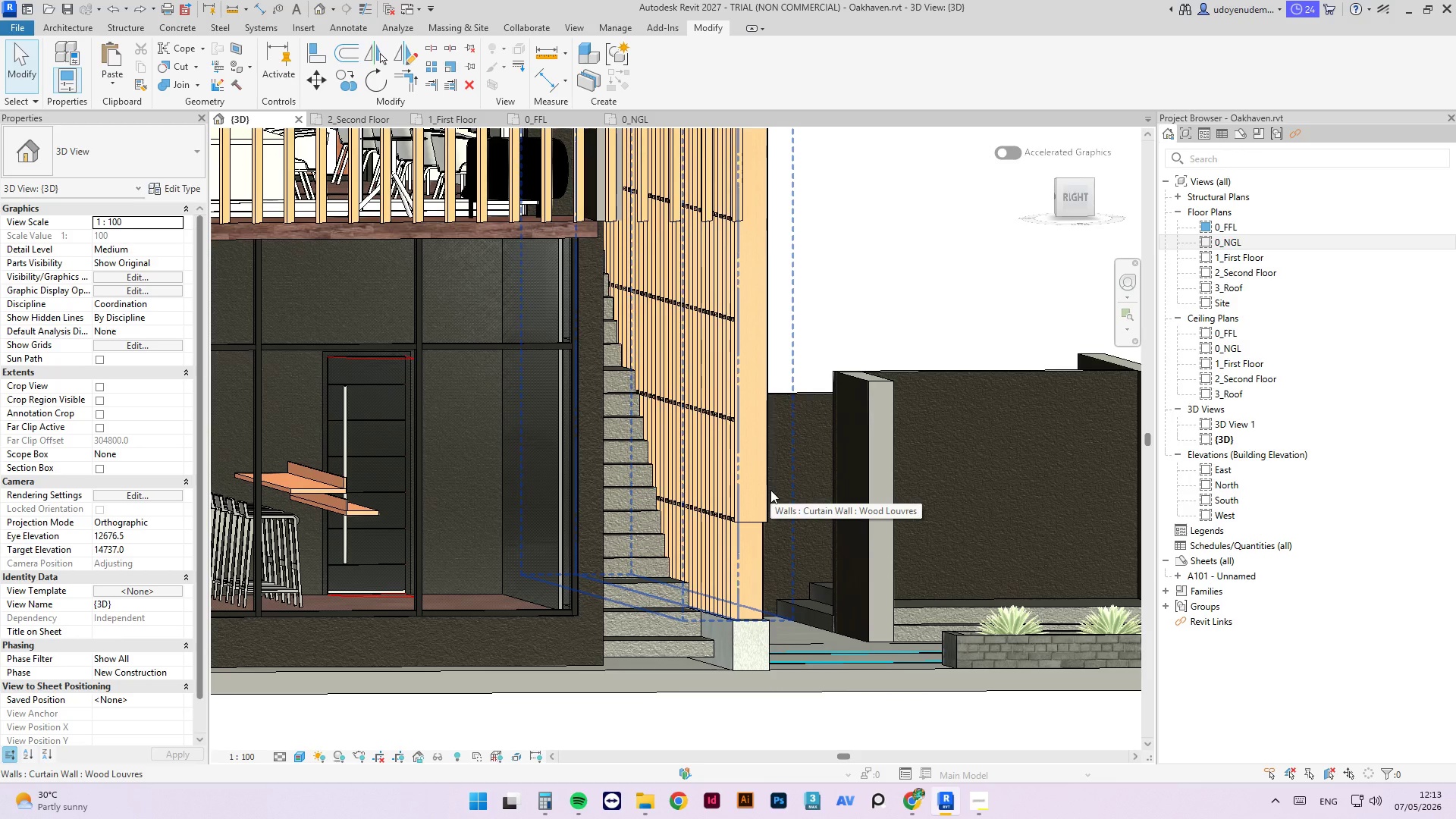 
scroll: coordinate [770, 490], scroll_direction: down, amount: 1.0
 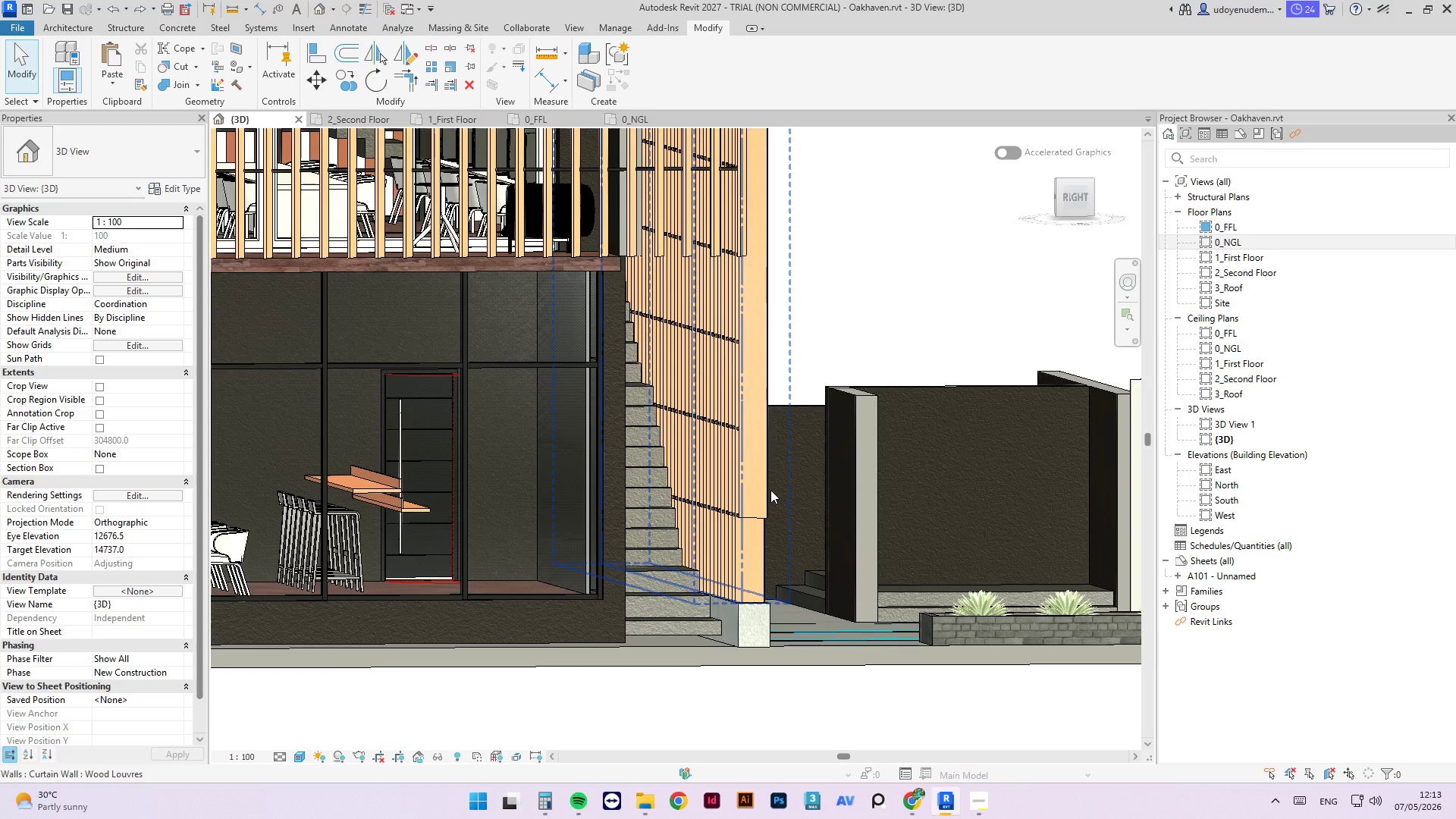 
scroll: coordinate [770, 490], scroll_direction: none, amount: 0.0
 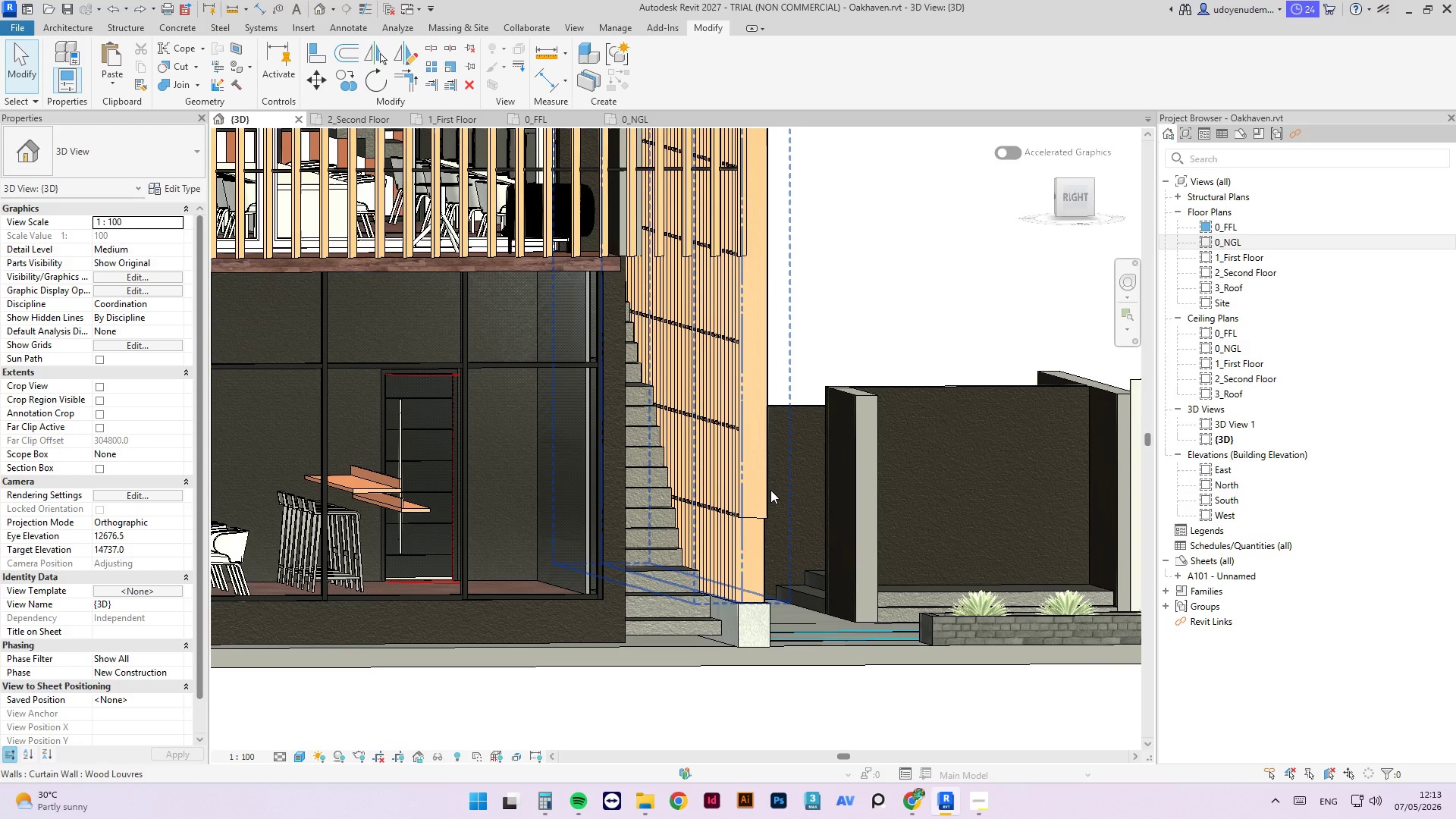 
wait(6.6)
 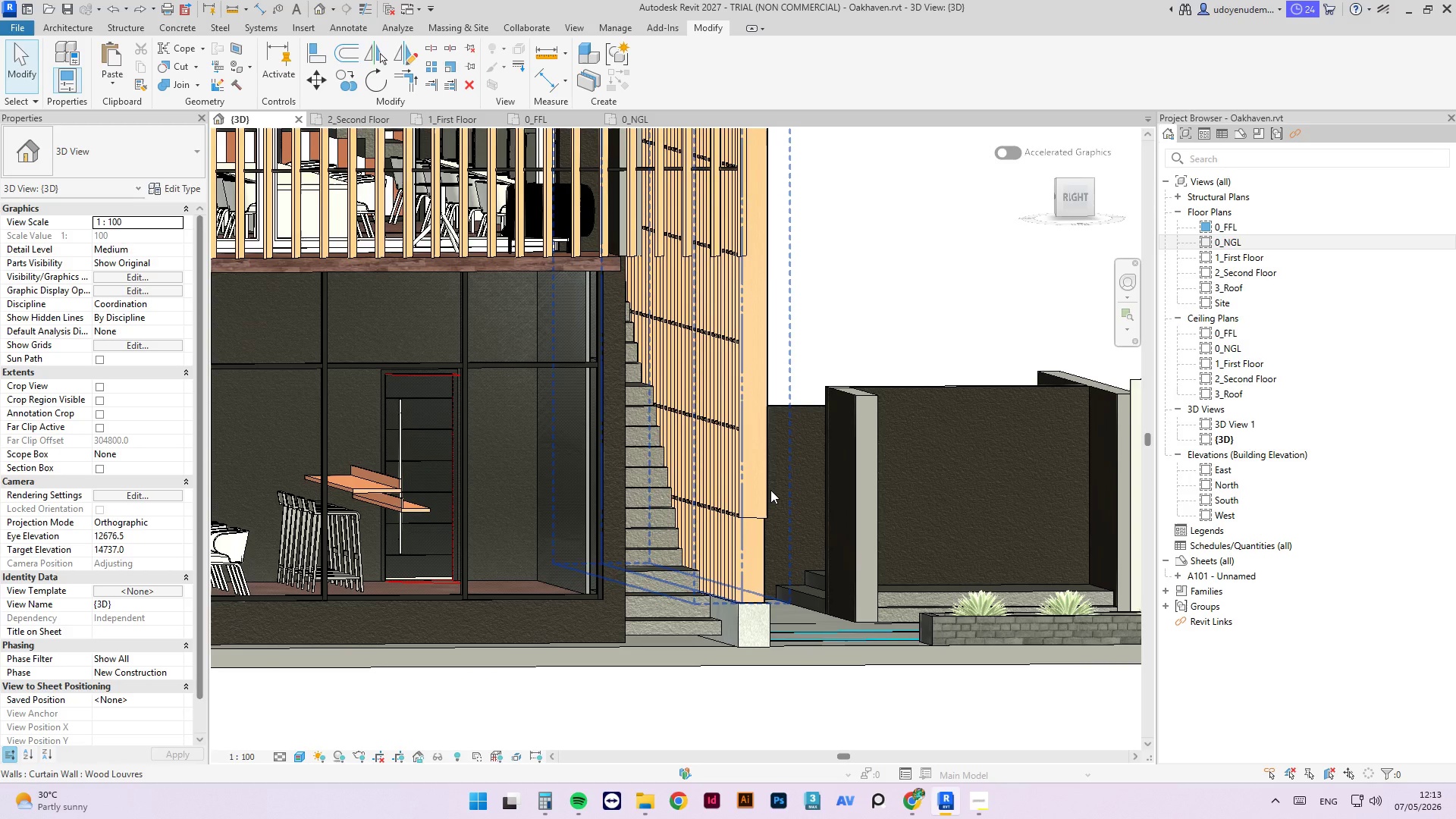 
scroll: coordinate [770, 490], scroll_direction: up, amount: 4.0
 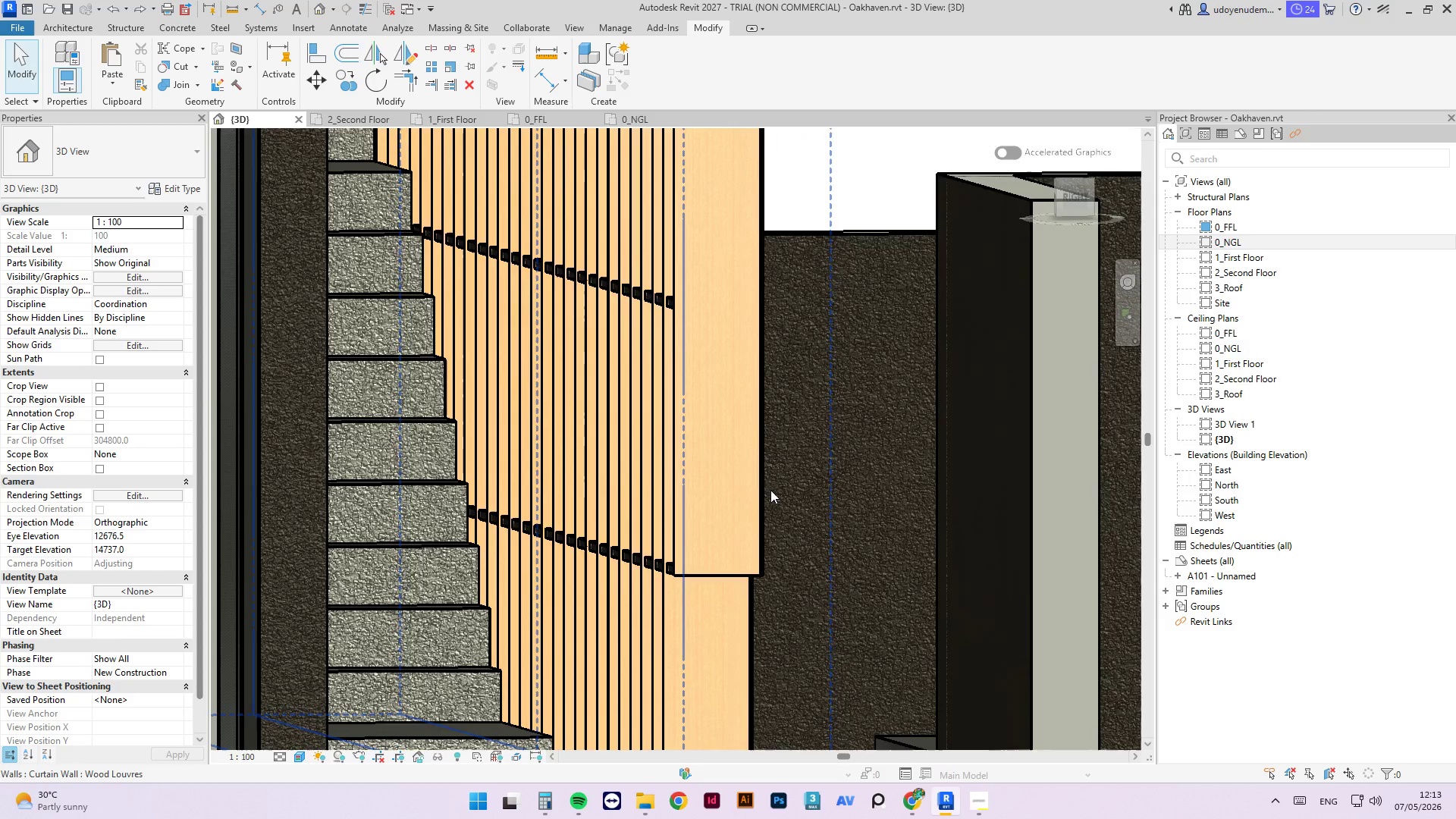 
wait(14.7)
 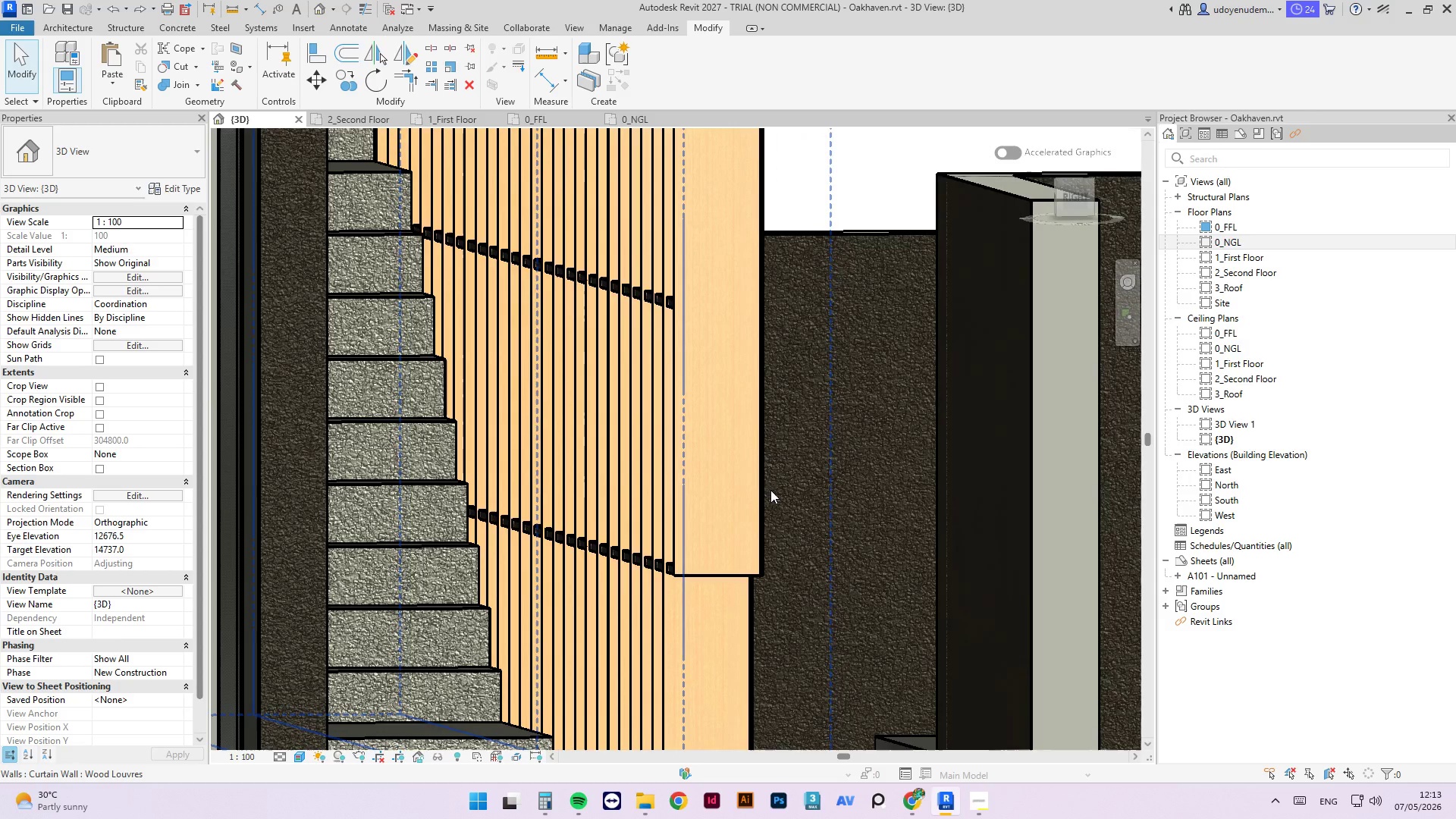 
scroll: coordinate [770, 490], scroll_direction: up, amount: 2.0
 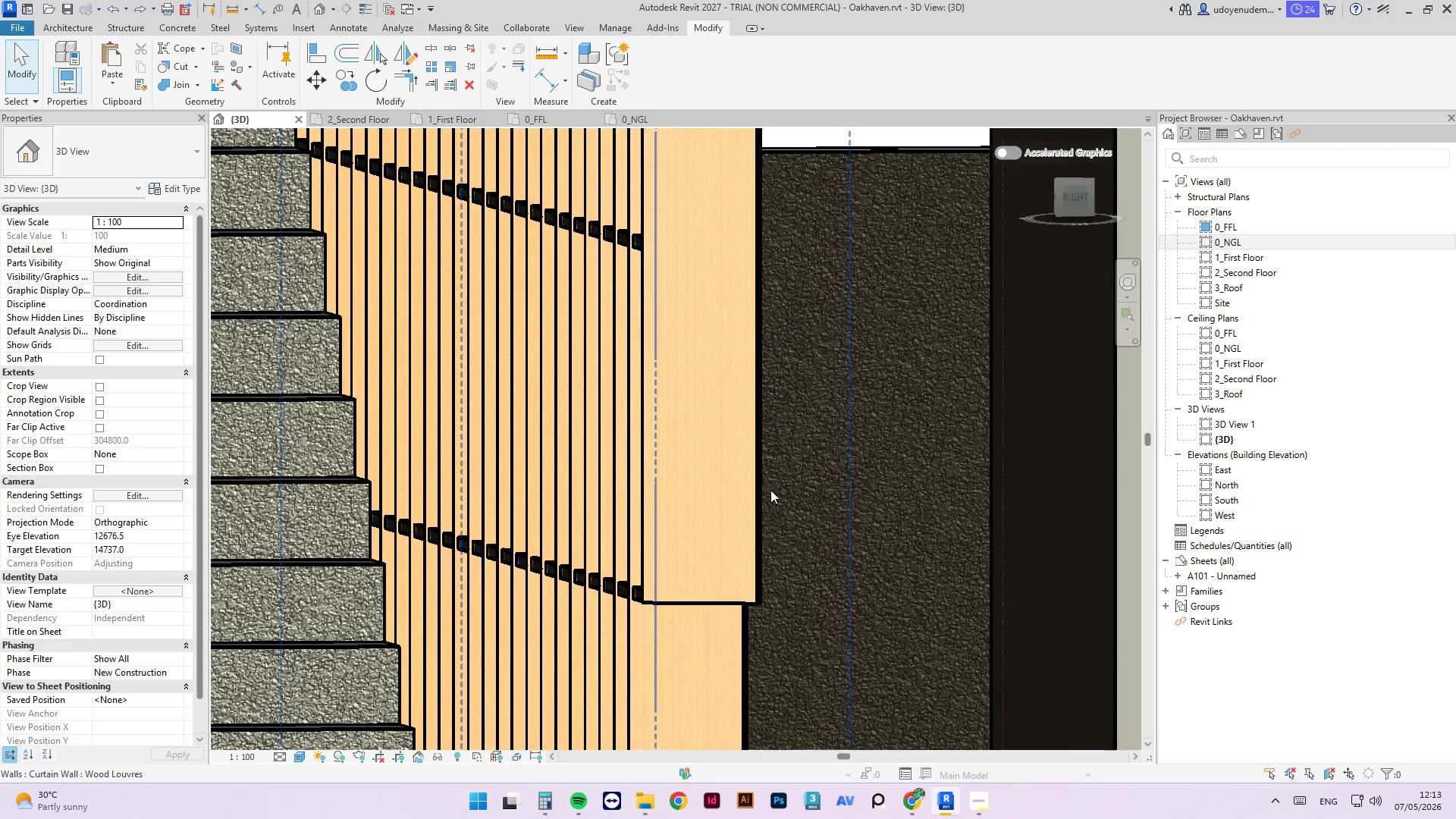 
wait(5.69)
 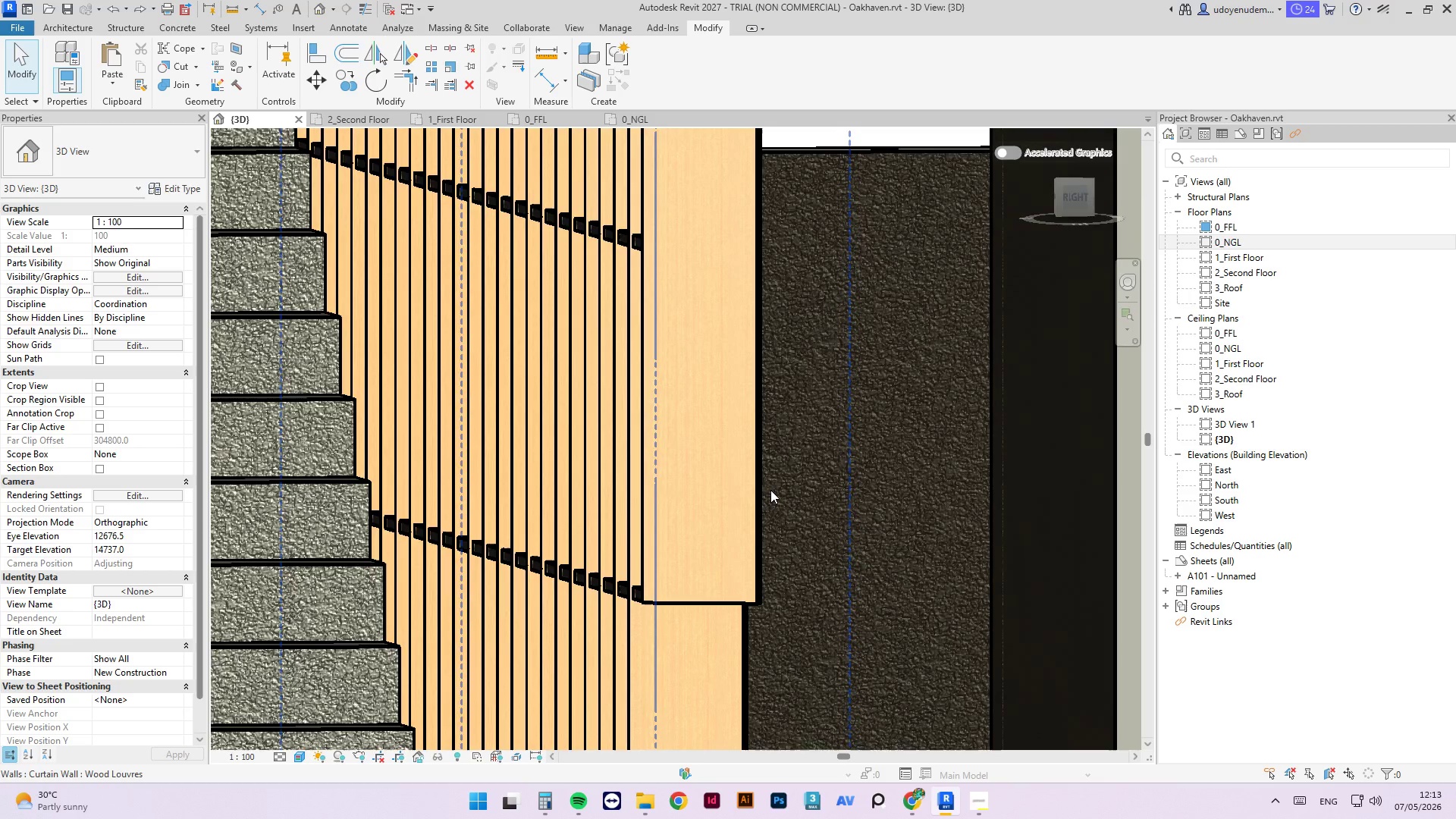 
scroll: coordinate [770, 490], scroll_direction: up, amount: 2.0
 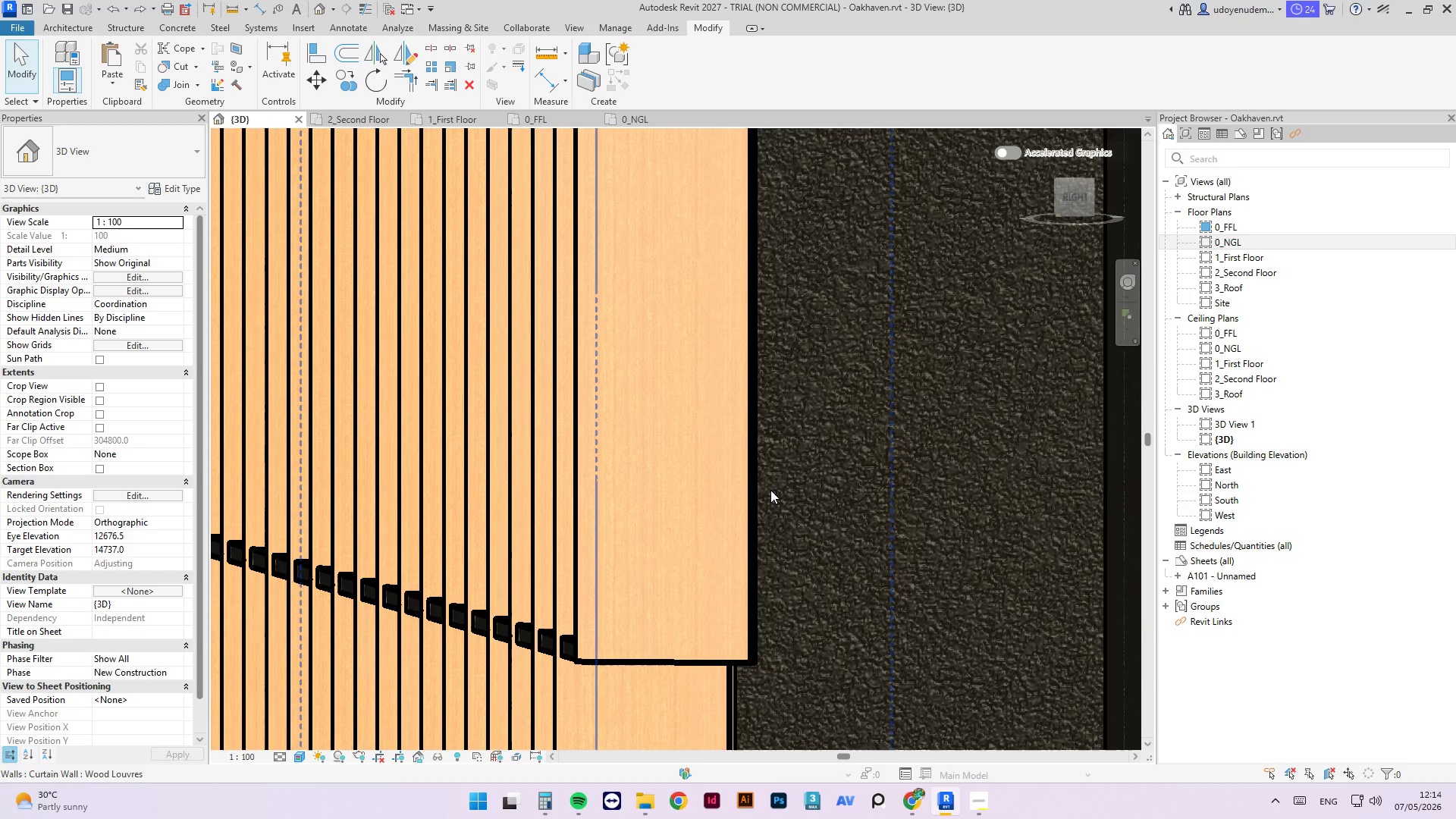 
wait(13.55)
 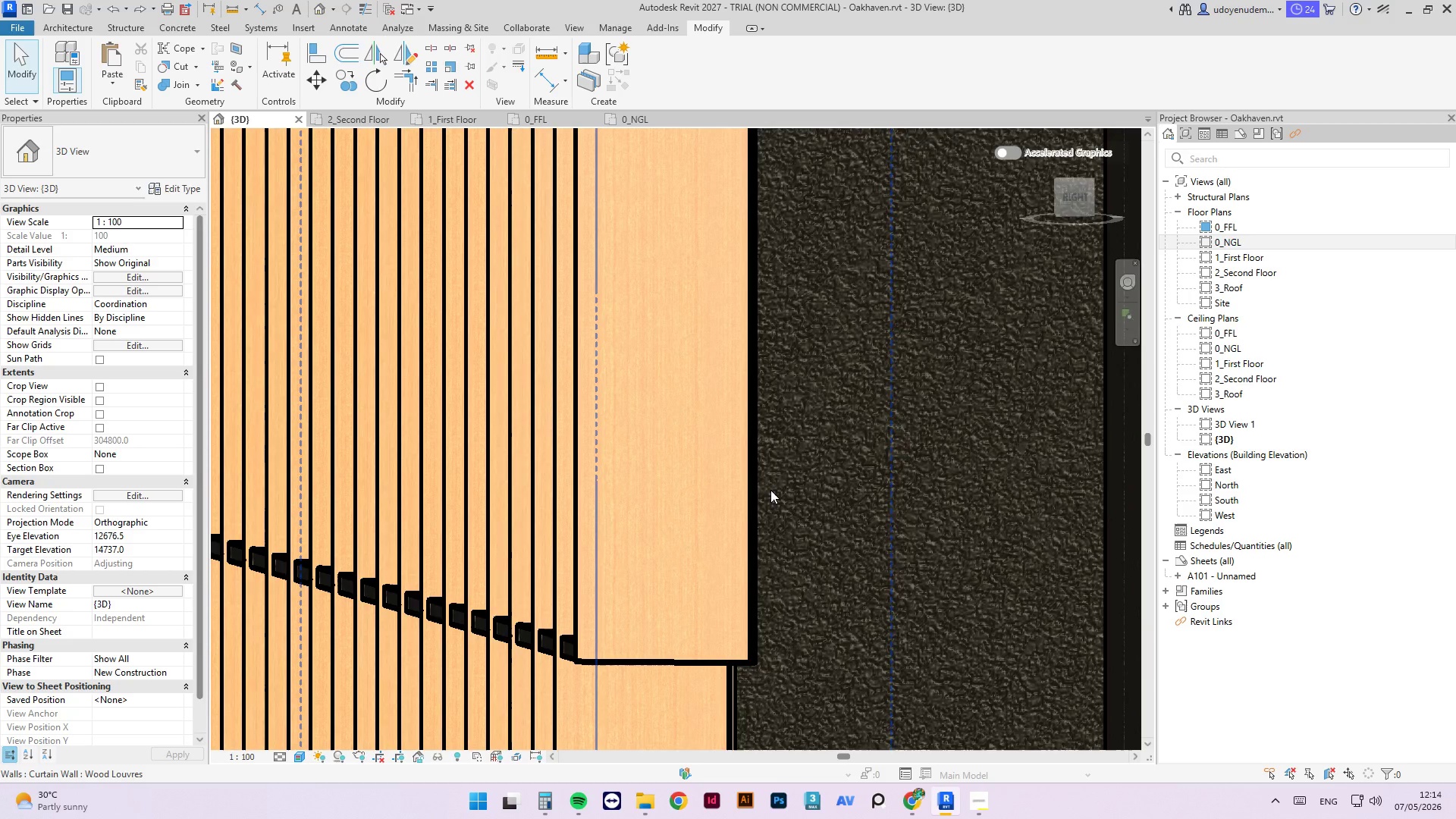 
scroll: coordinate [770, 490], scroll_direction: up, amount: 2.0
 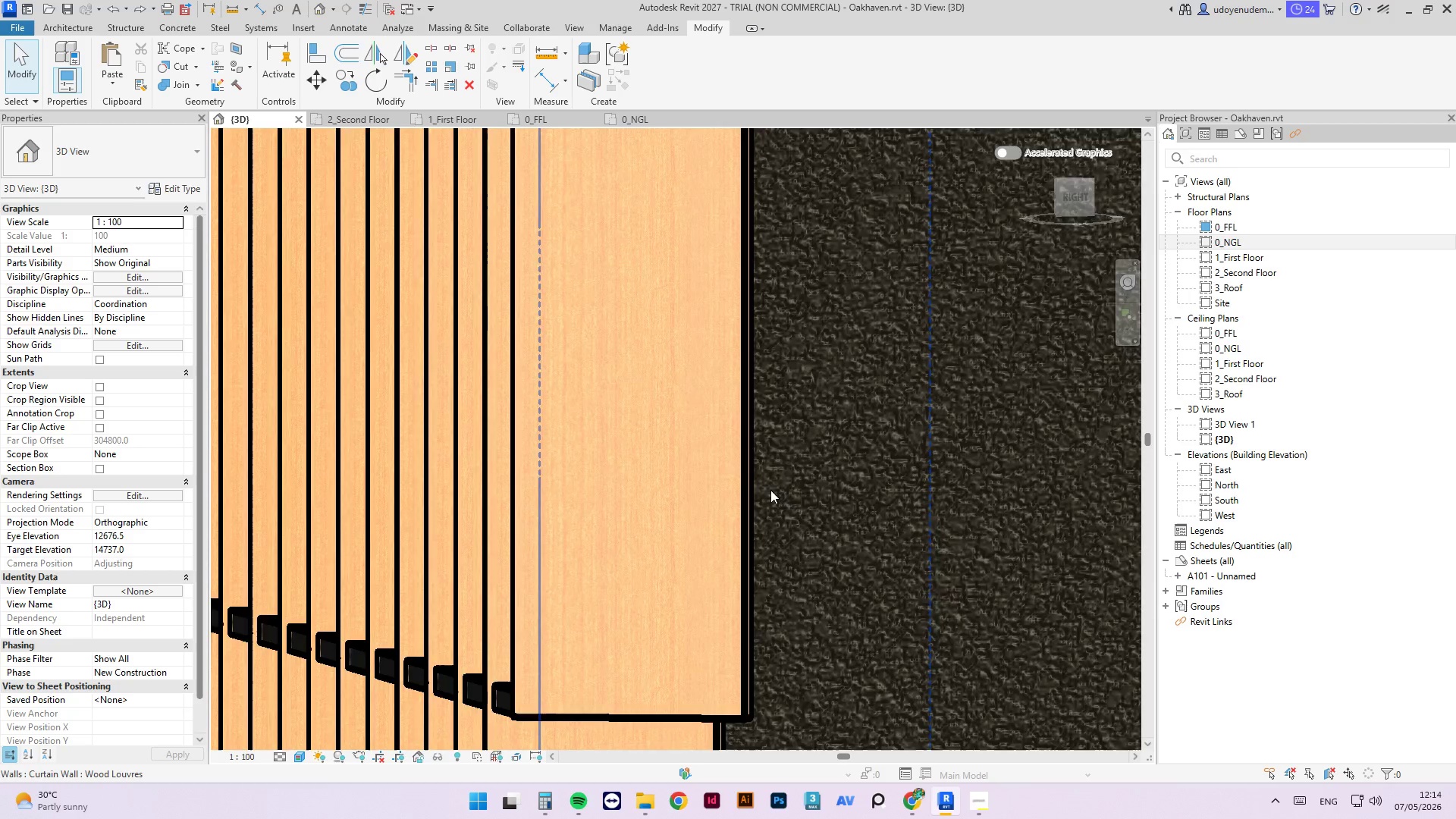 
scroll: coordinate [770, 490], scroll_direction: down, amount: 4.0
 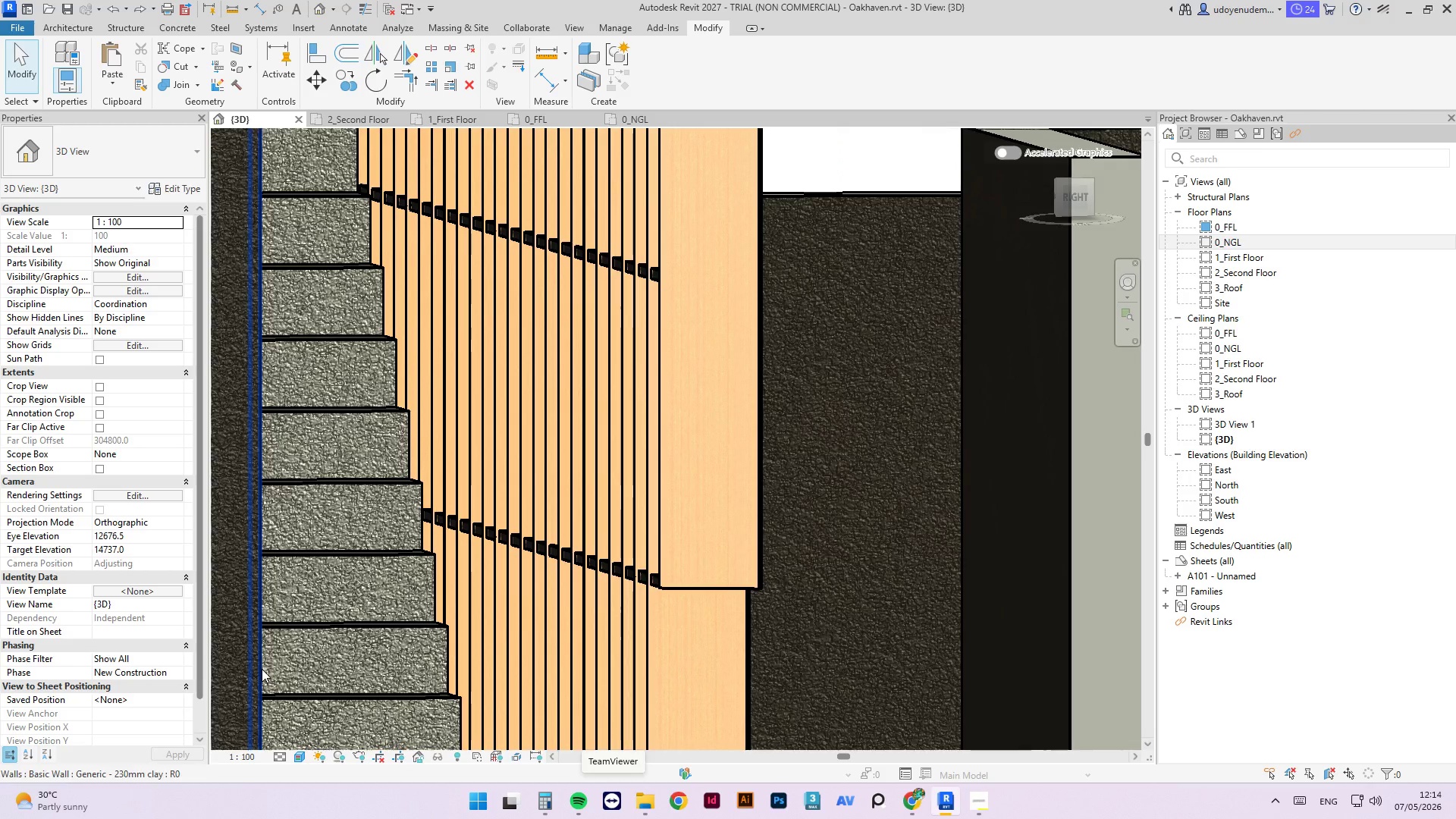 
wait(5.58)
 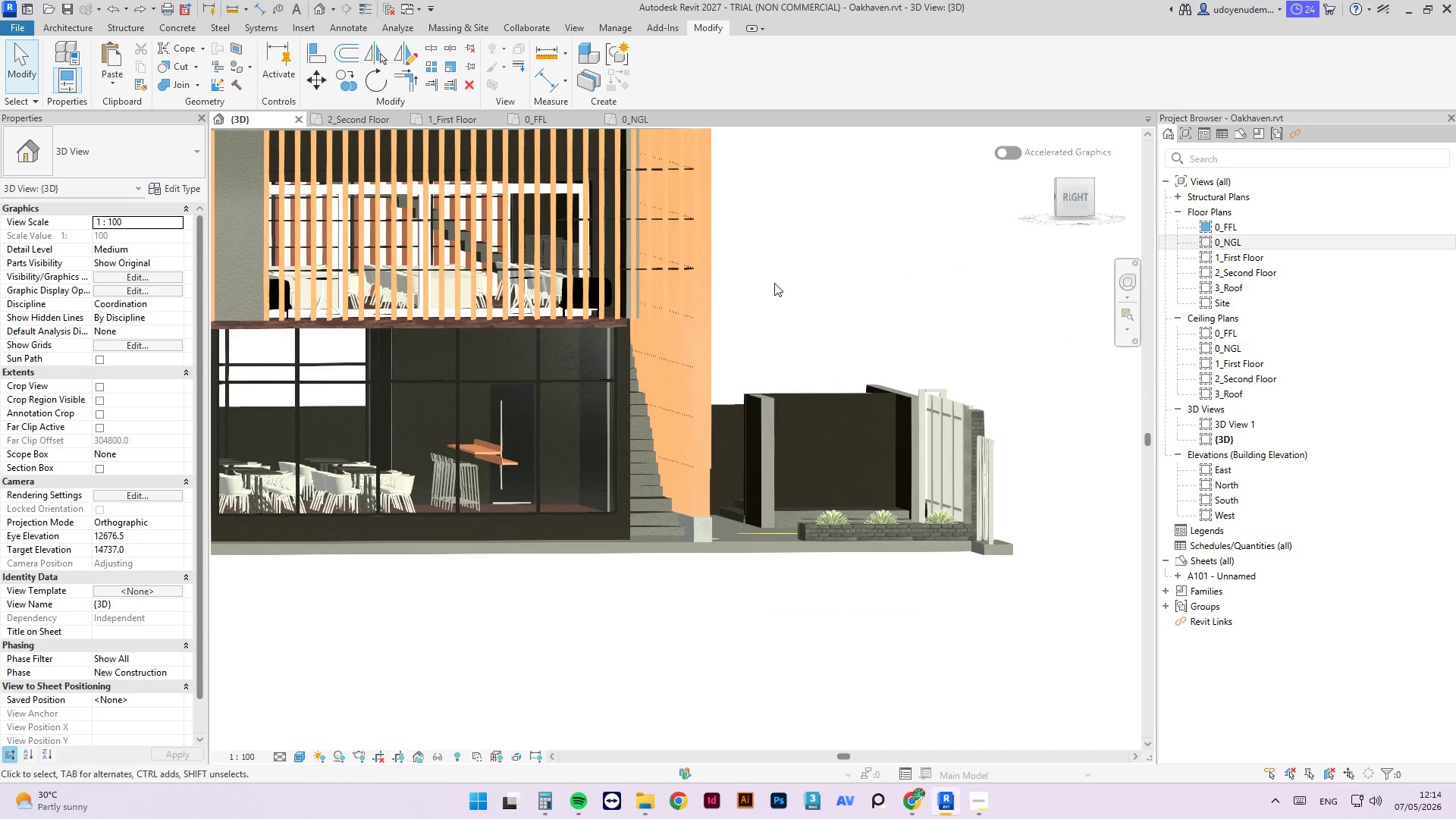 
left_click_drag(start_coordinate=[829, 254], to_coordinate=[828, 259])
 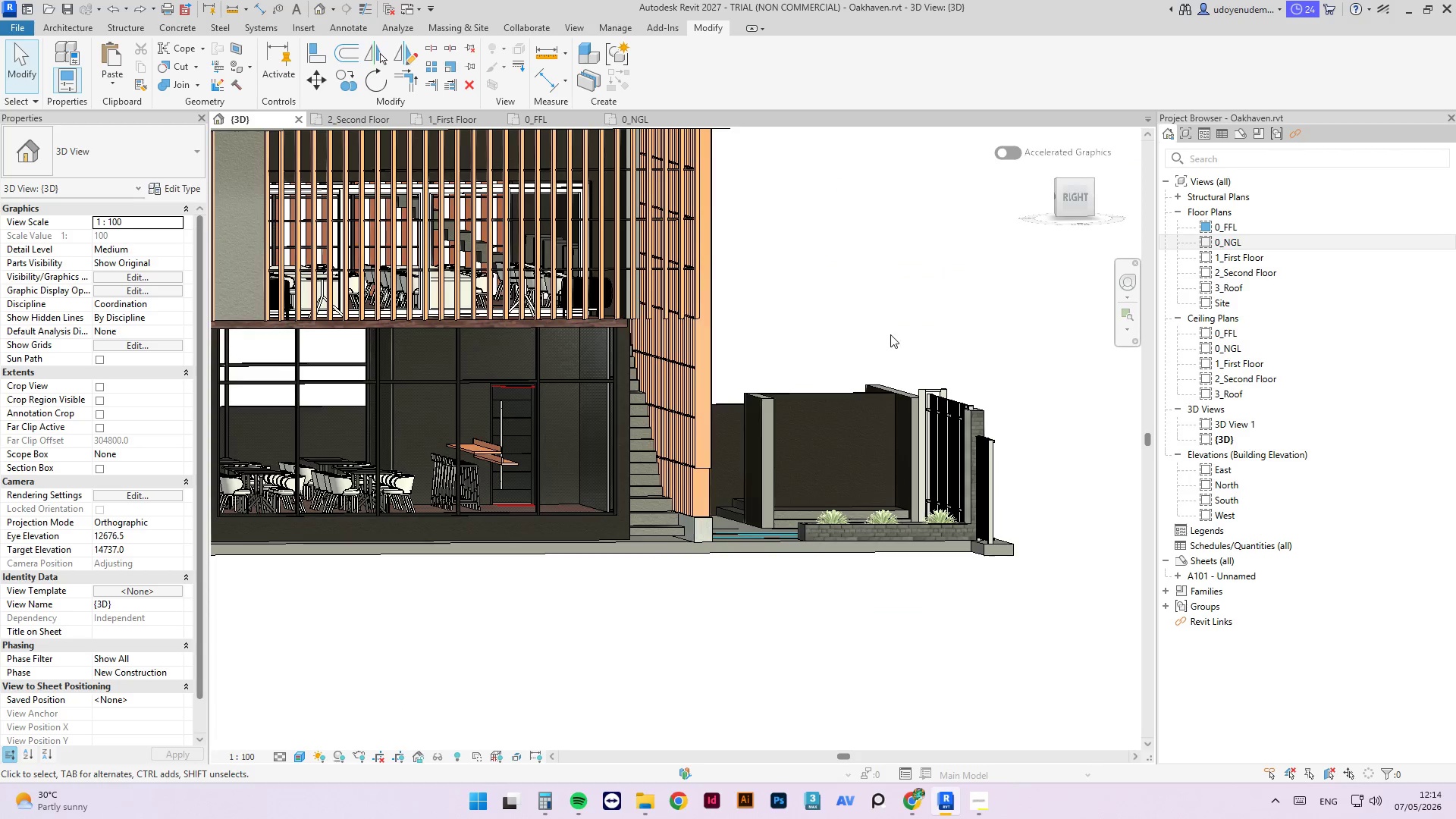 
scroll: coordinate [644, 464], scroll_direction: down, amount: 13.0
 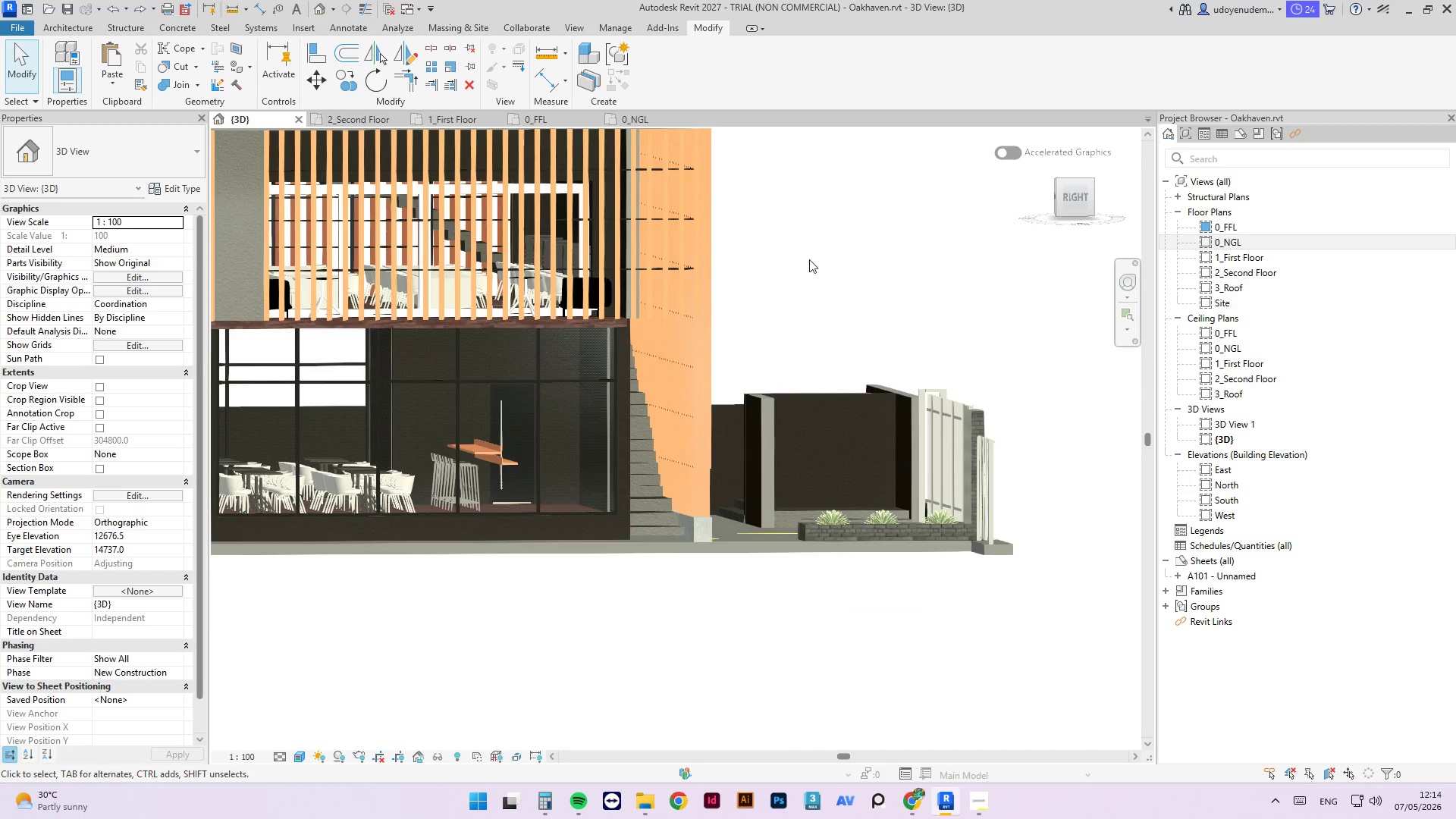 
hold_key(key=ShiftLeft, duration=1.84)
 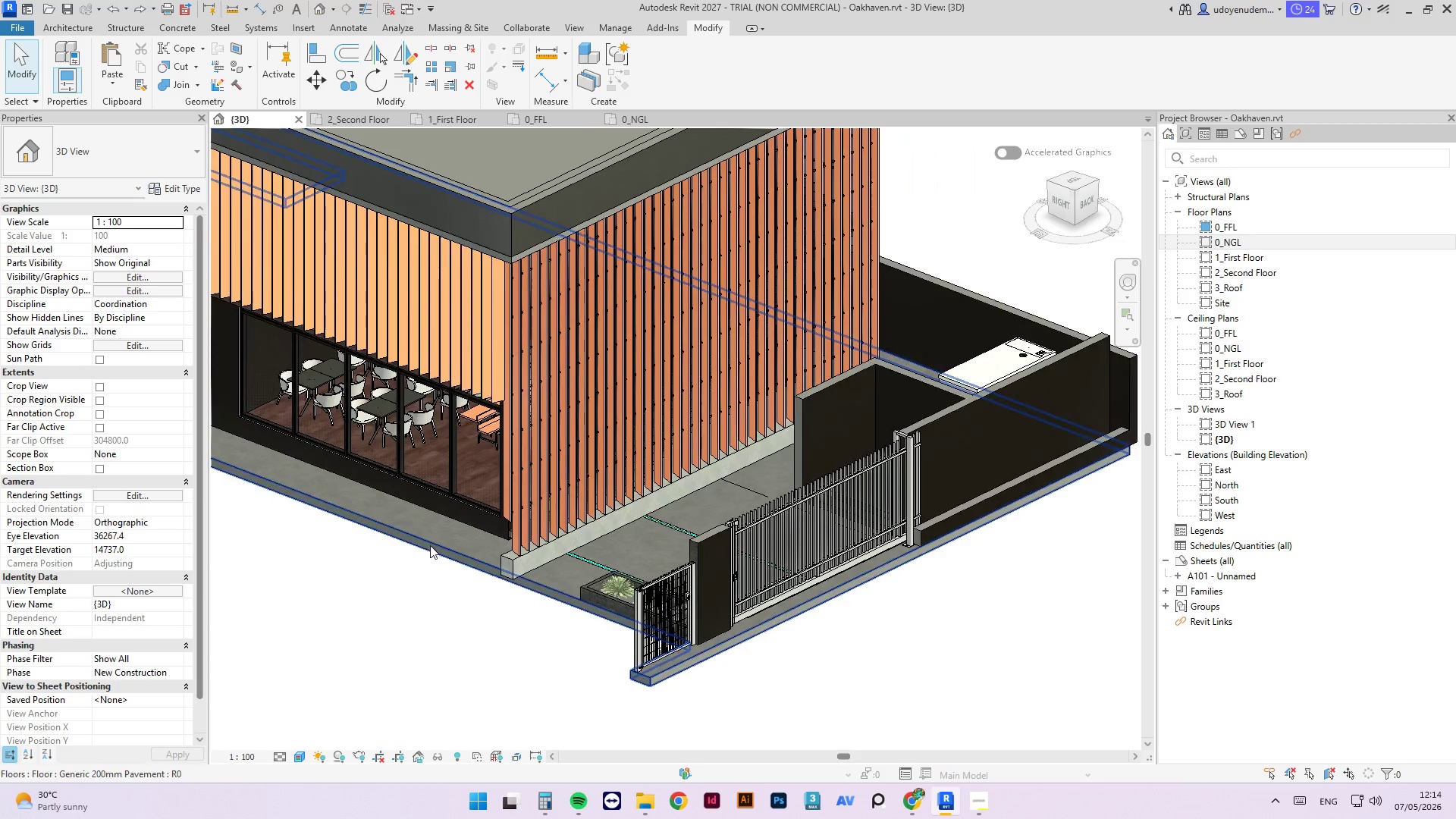 
scroll: coordinate [890, 334], scroll_direction: down, amount: 1.0
 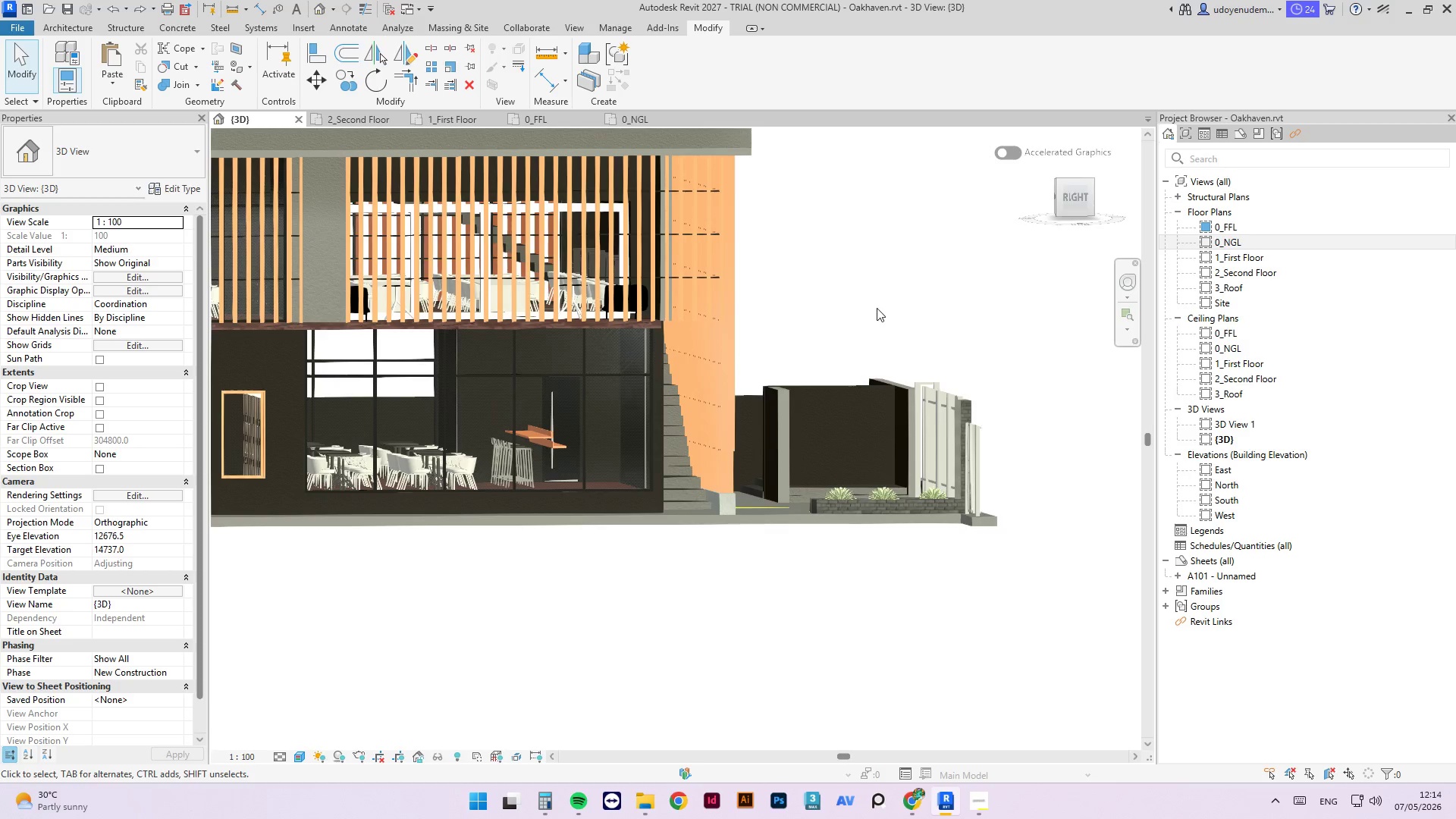 
scroll: coordinate [570, 507], scroll_direction: up, amount: 7.0
 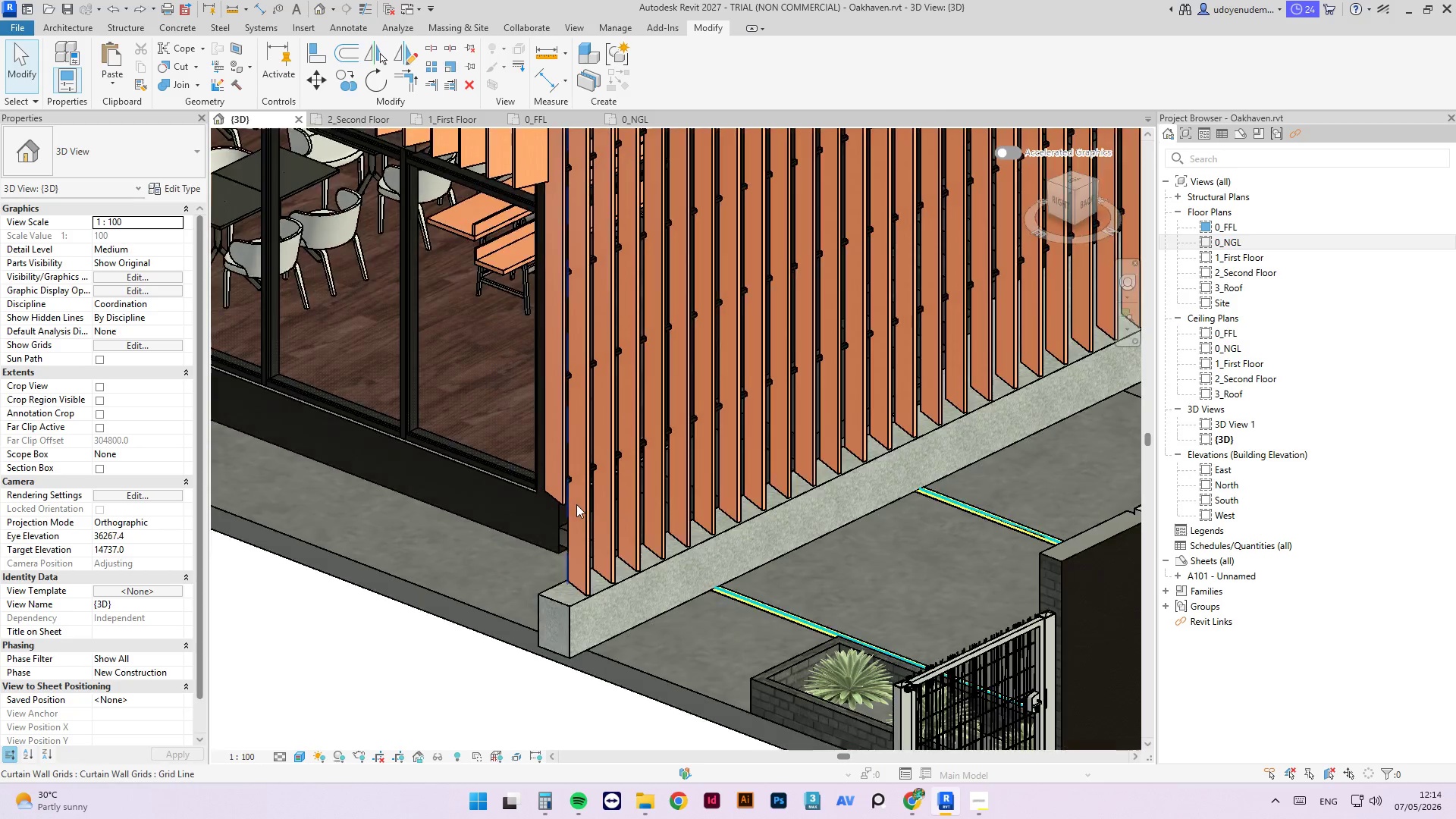 
key(Control+Z)
 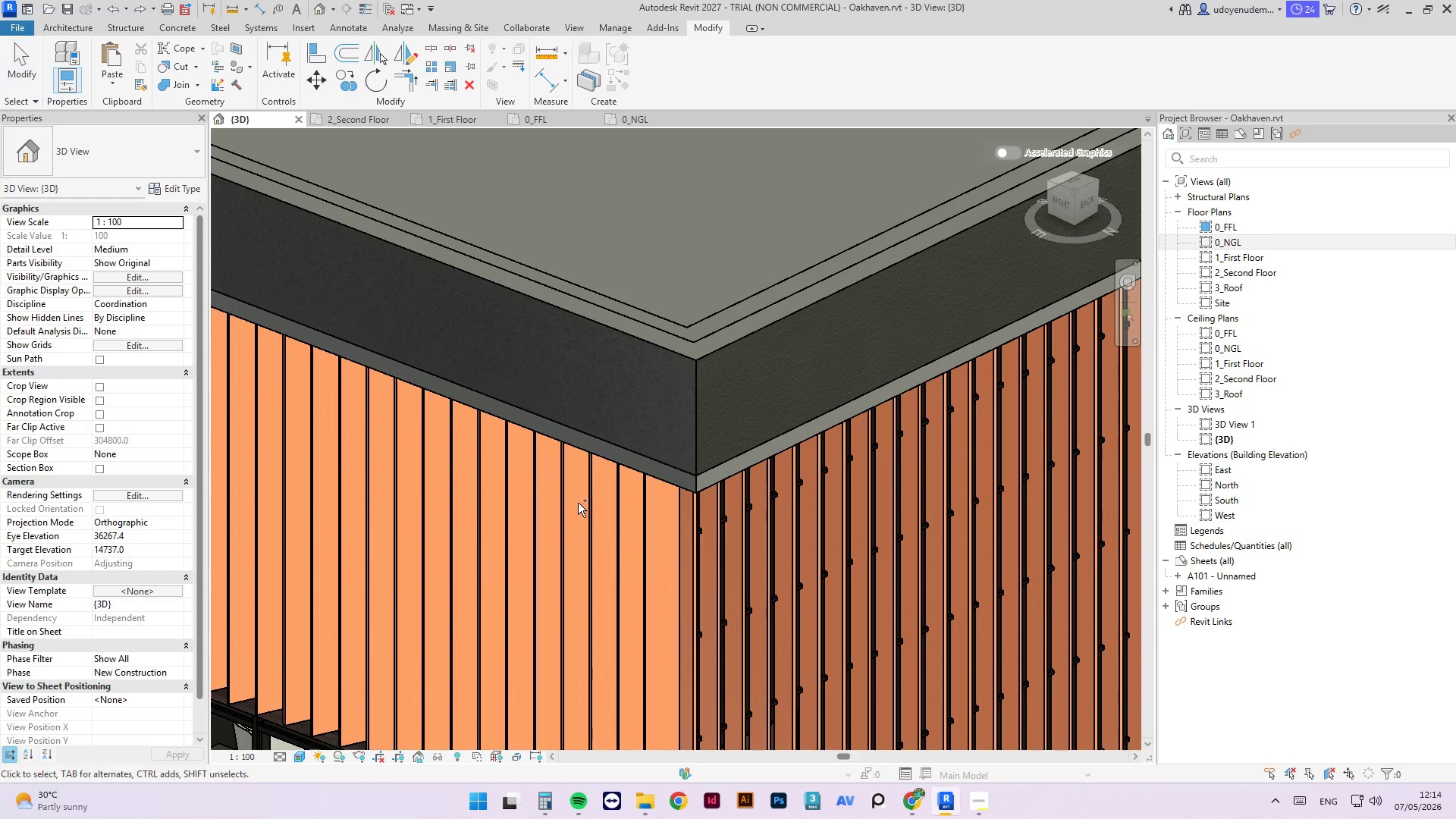 
key(Control+Z)
 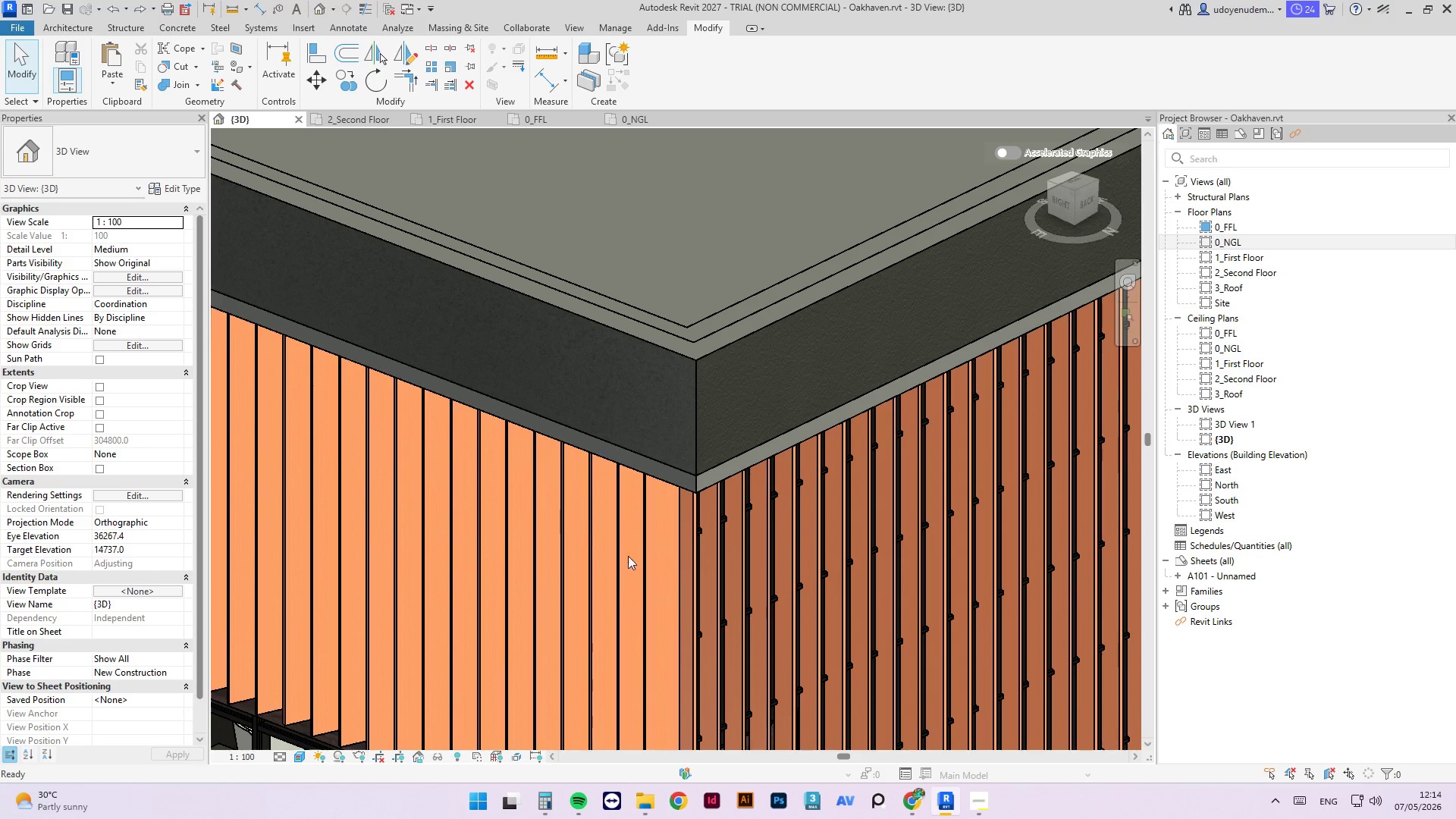 
key(Control+Z)
 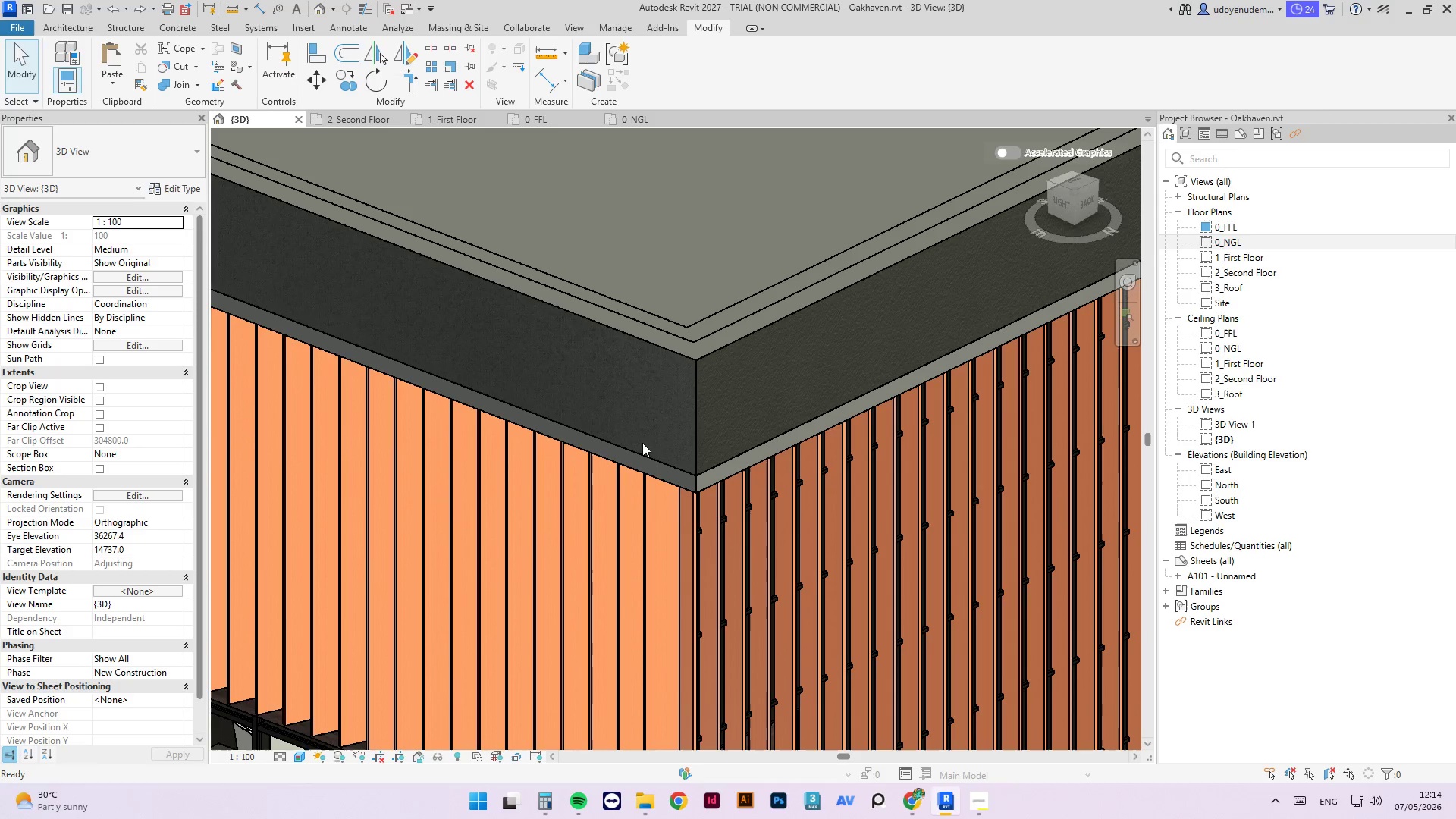 
key(Control+Z)
 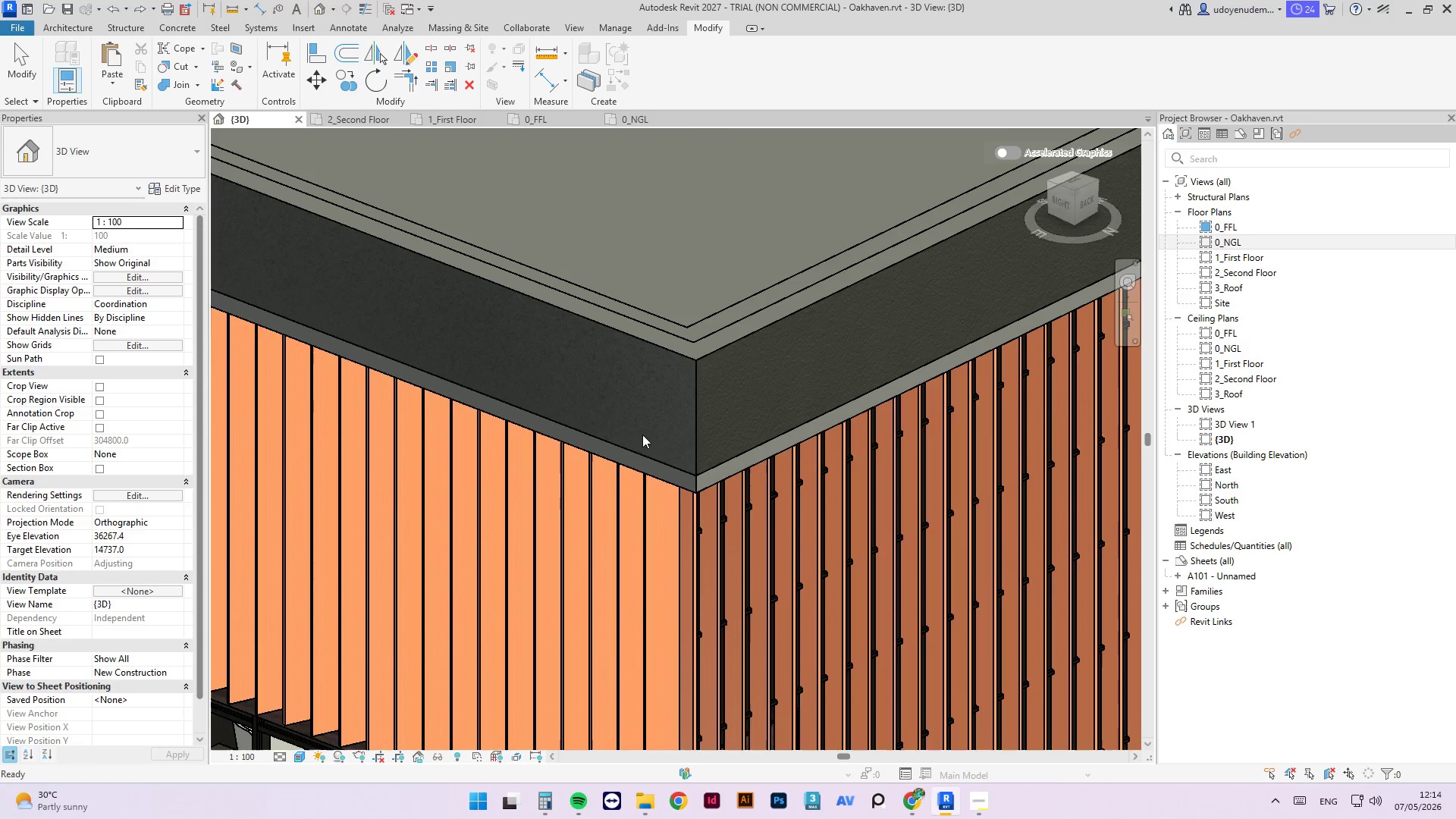 
key(Control+Z)
 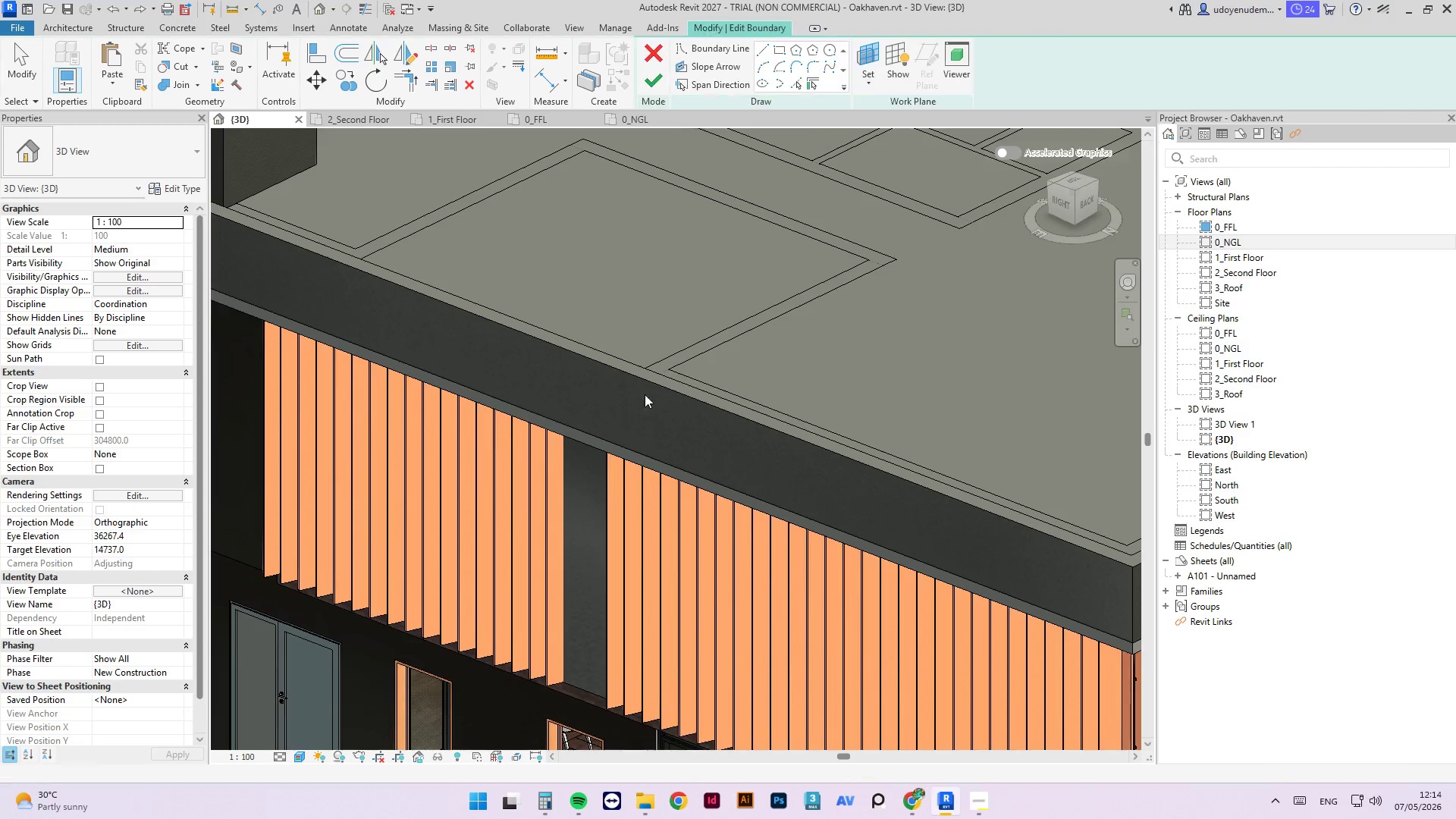 
scroll: coordinate [653, 374], scroll_direction: down, amount: 9.0
 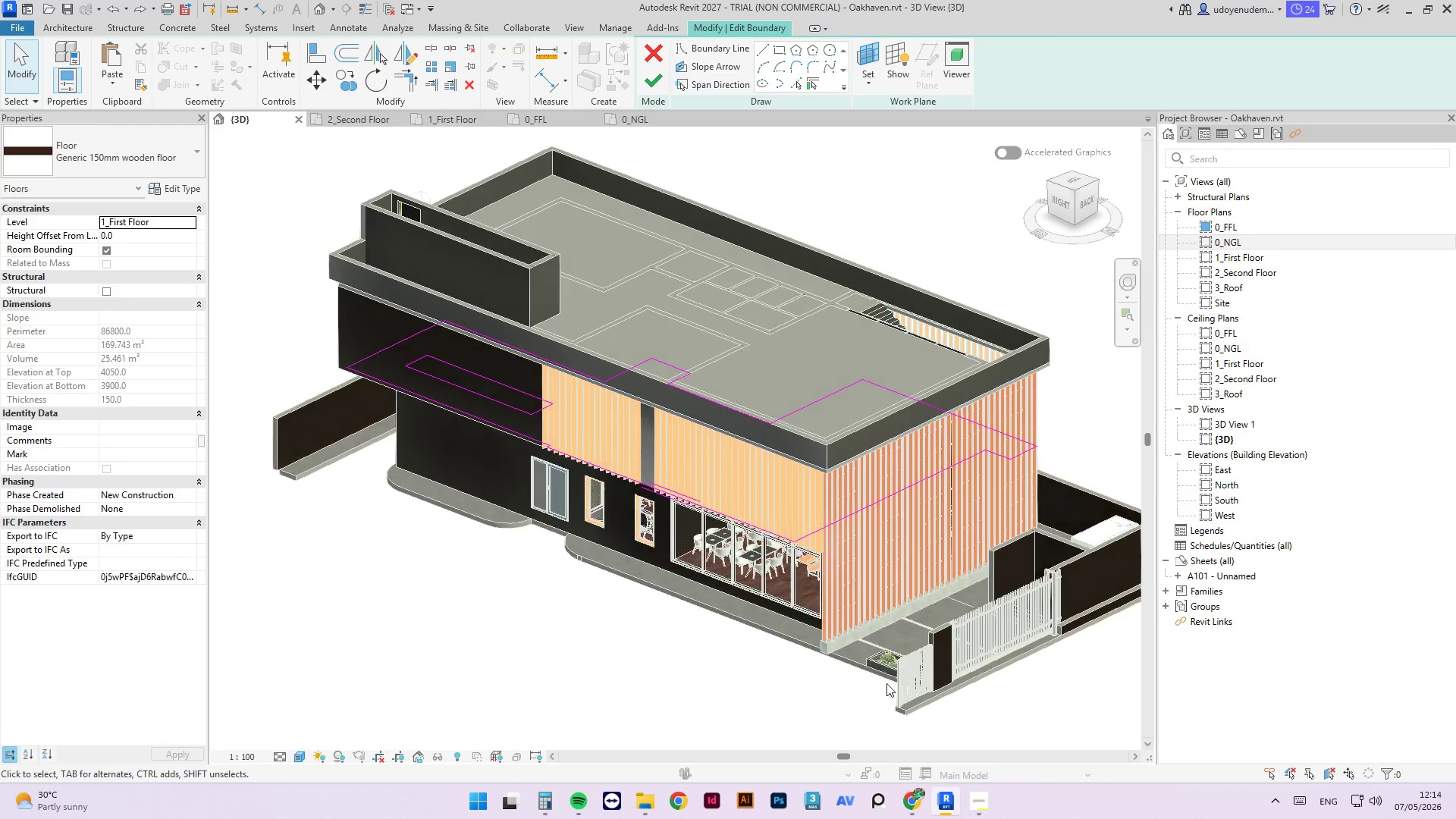 
left_click([732, 684])
 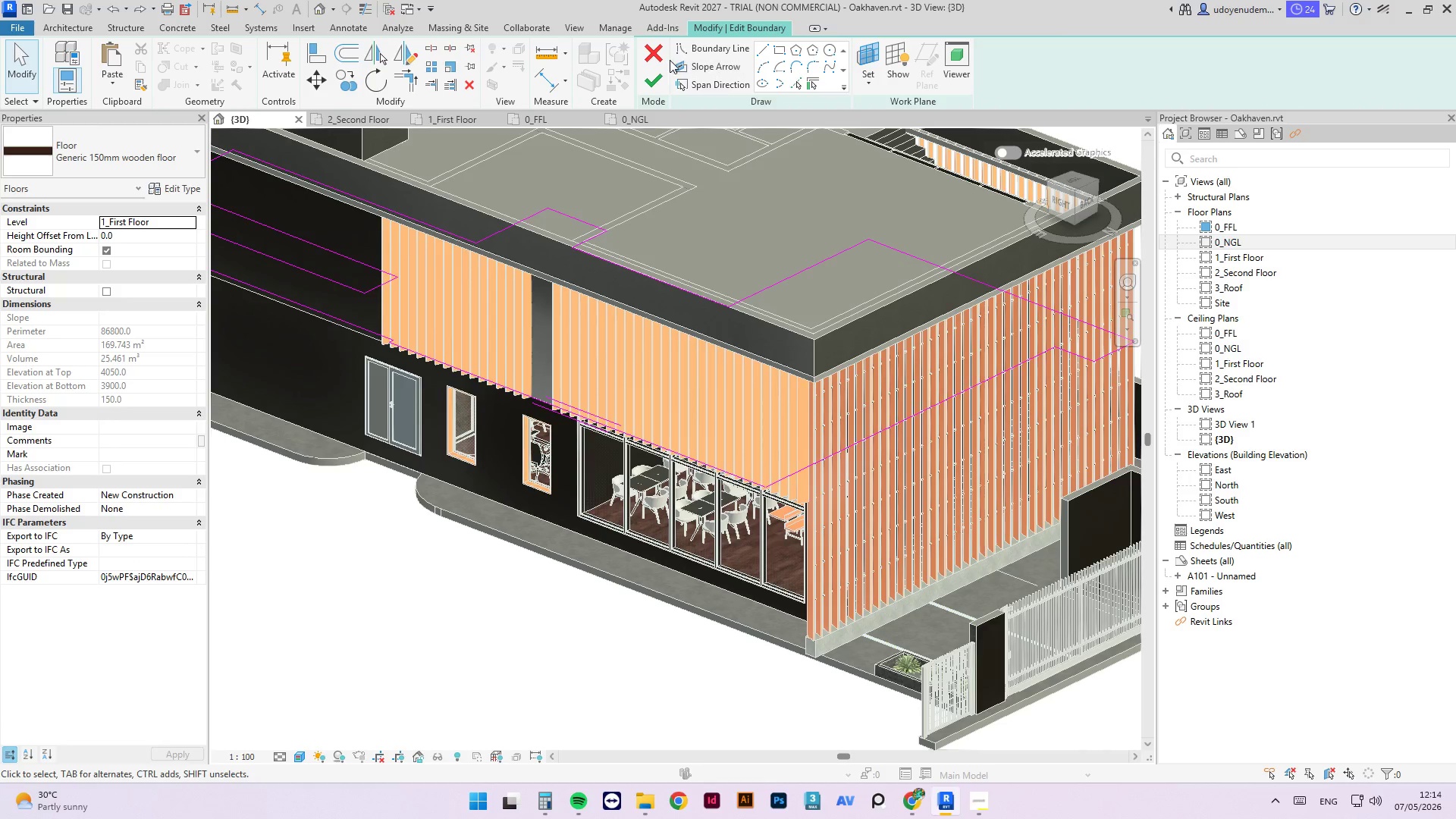 
scroll: coordinate [843, 648], scroll_direction: up, amount: 3.0
 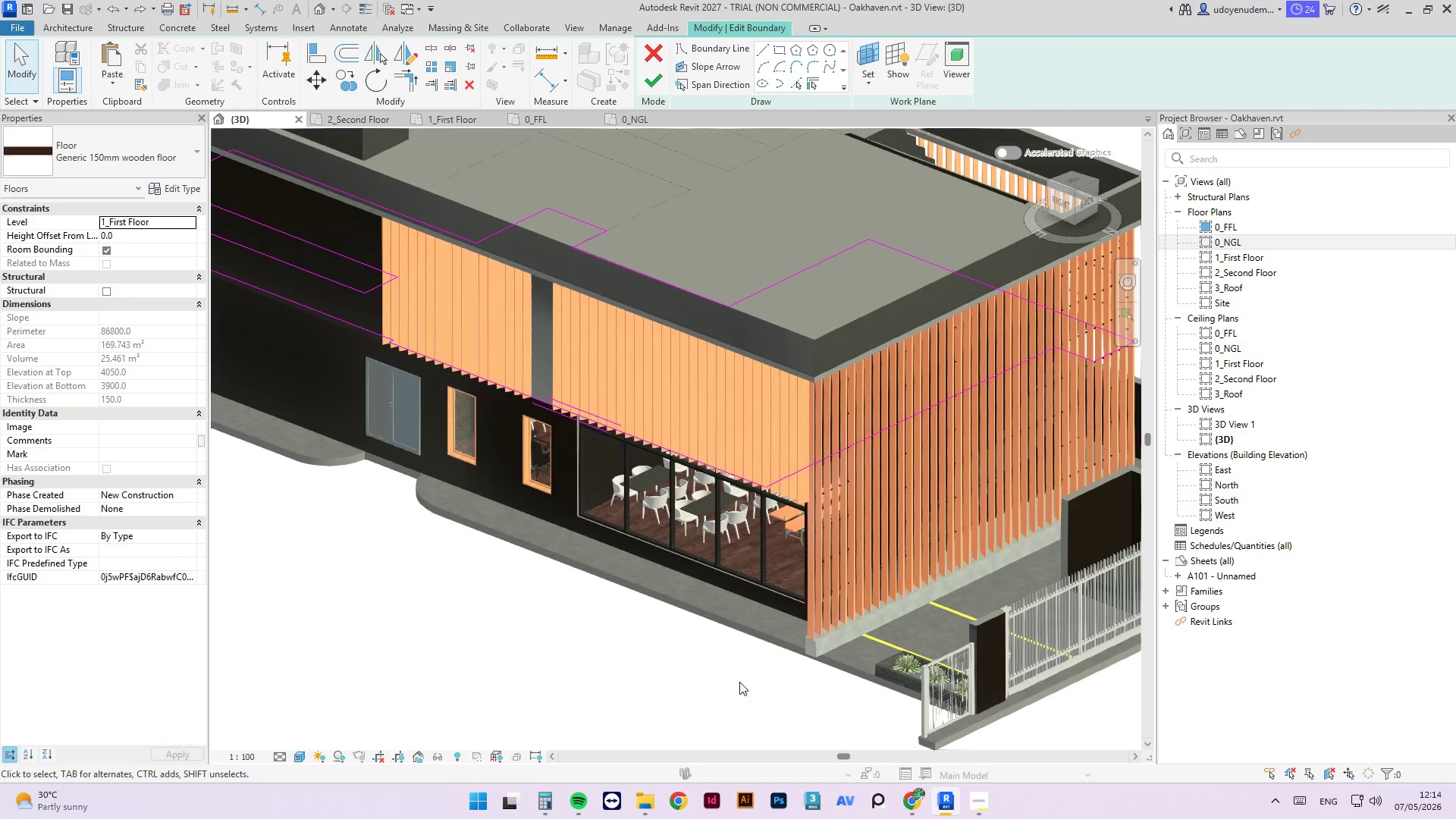 
left_click([660, 85])
 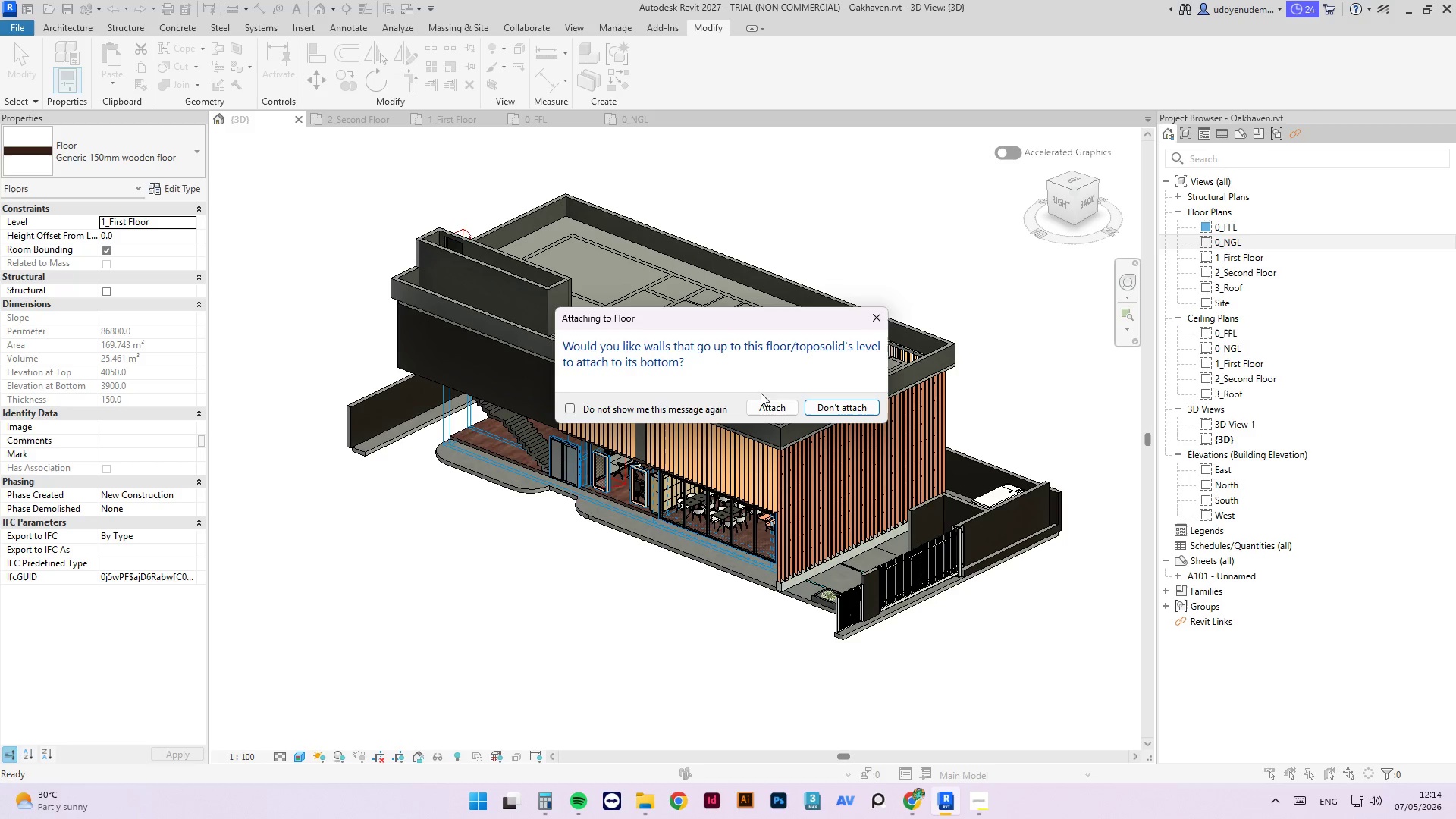 
left_click([810, 406])
 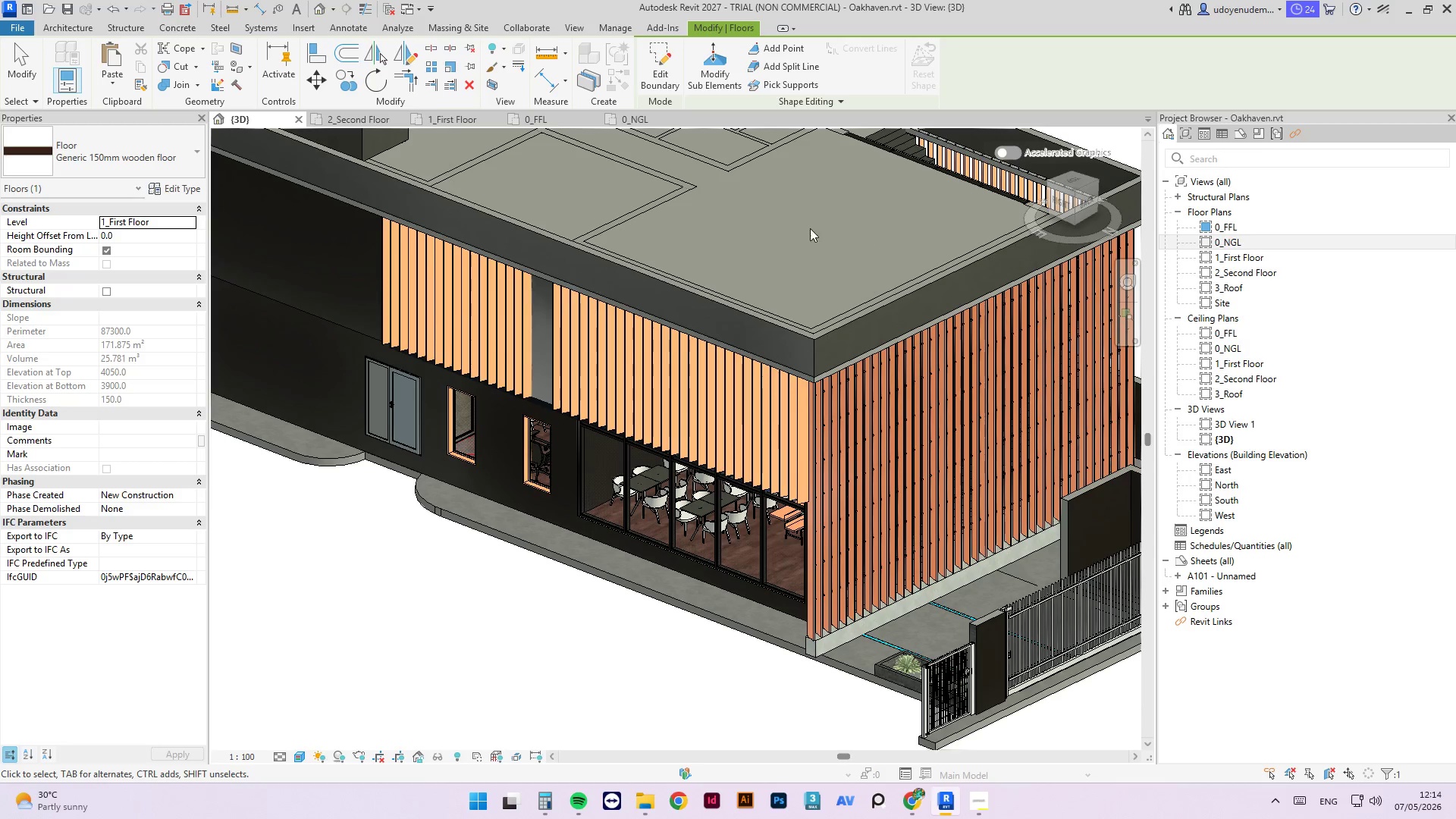 
left_click([598, 615])
 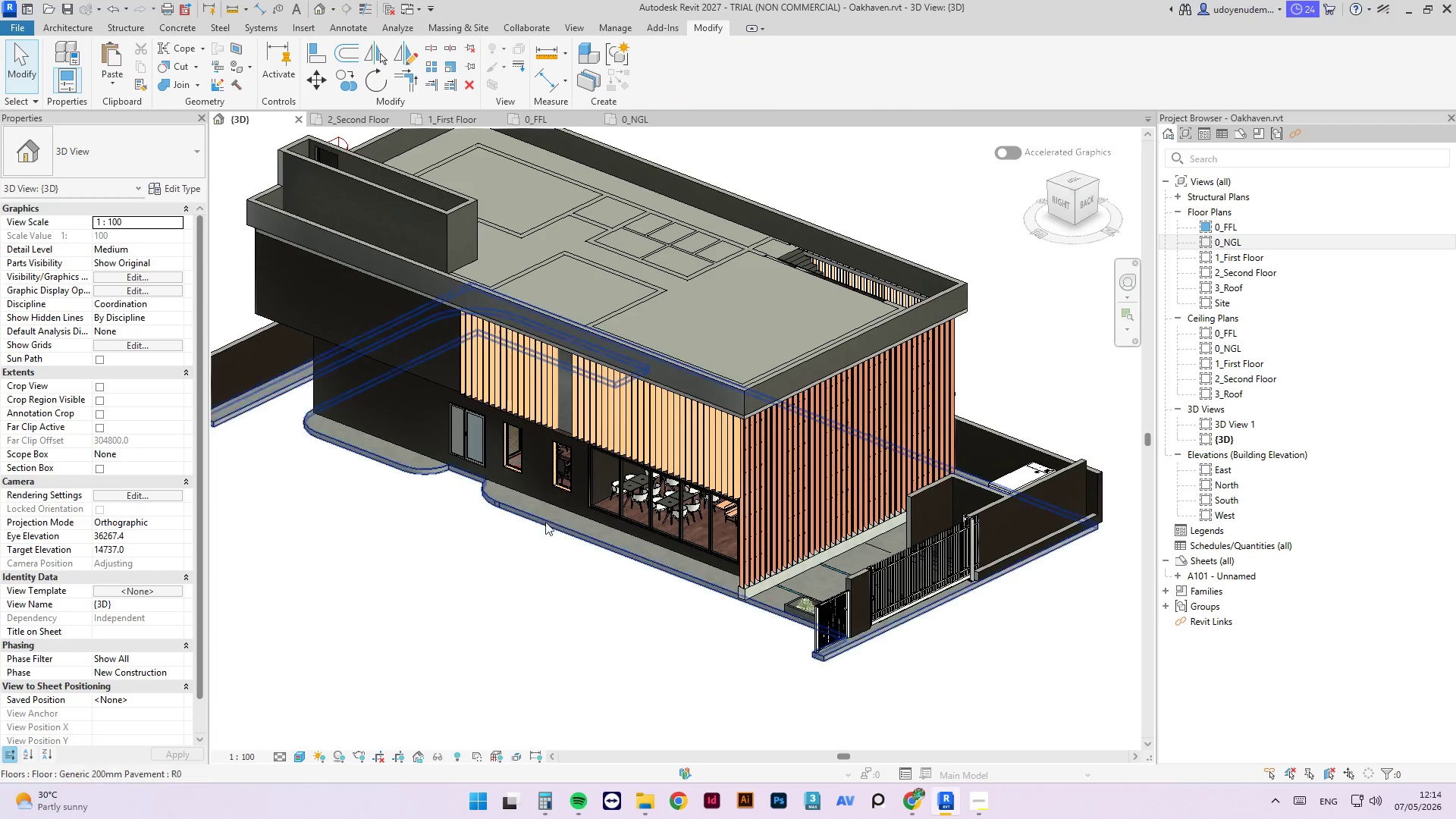 
scroll: coordinate [645, 497], scroll_direction: down, amount: 3.0
 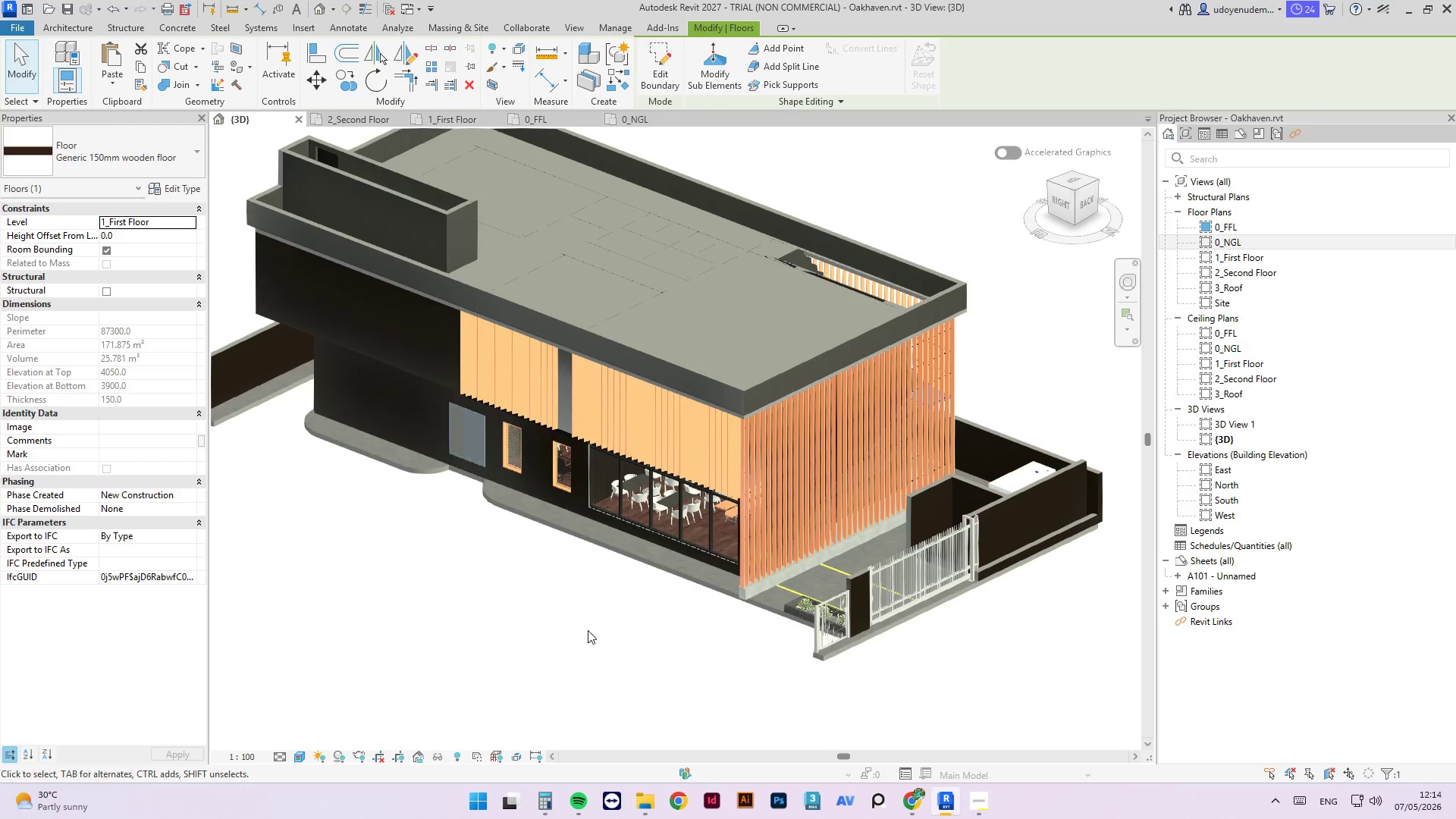 
hold_key(key=ShiftLeft, duration=2.61)
 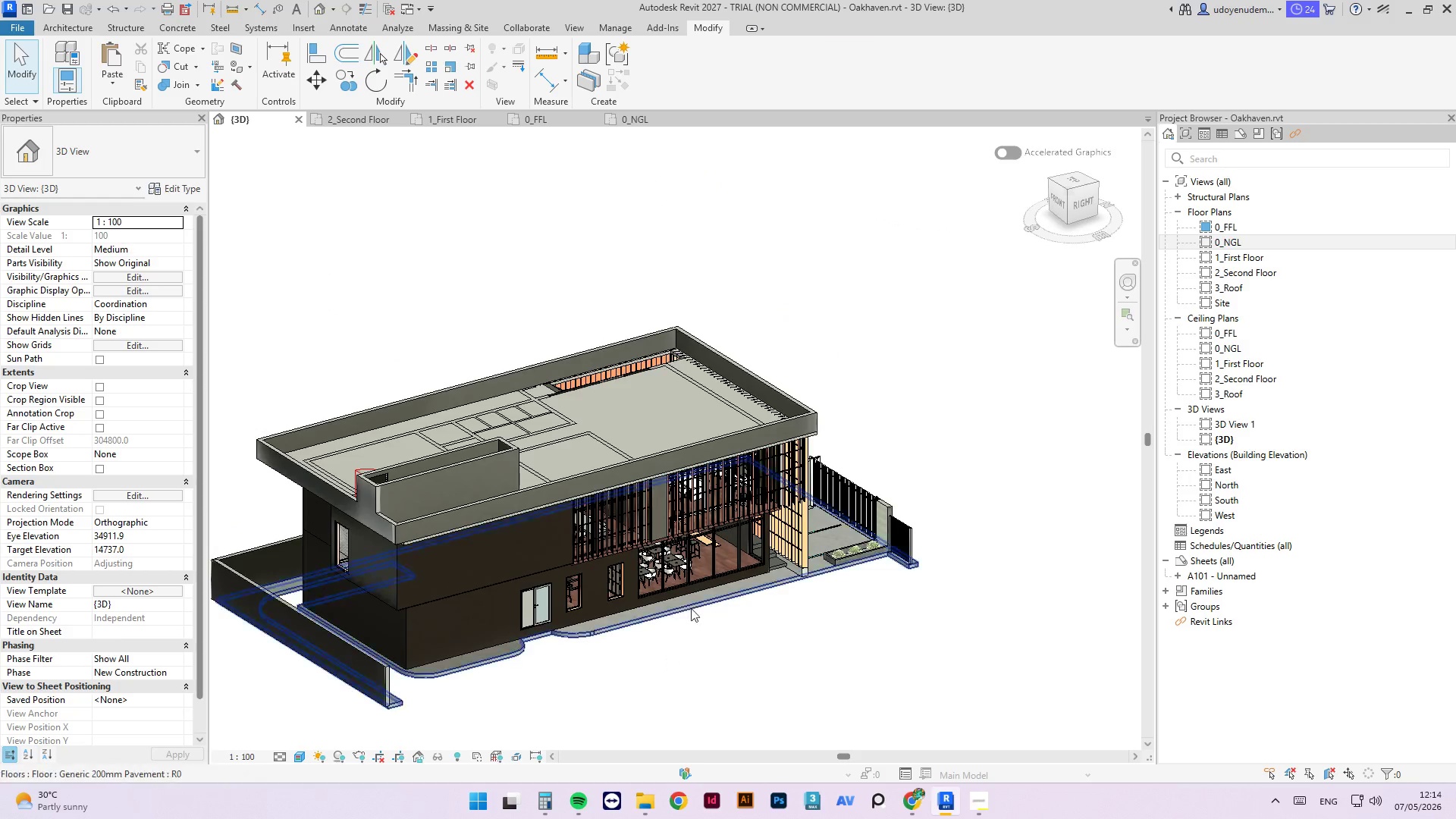 
scroll: coordinate [796, 558], scroll_direction: down, amount: 2.0
 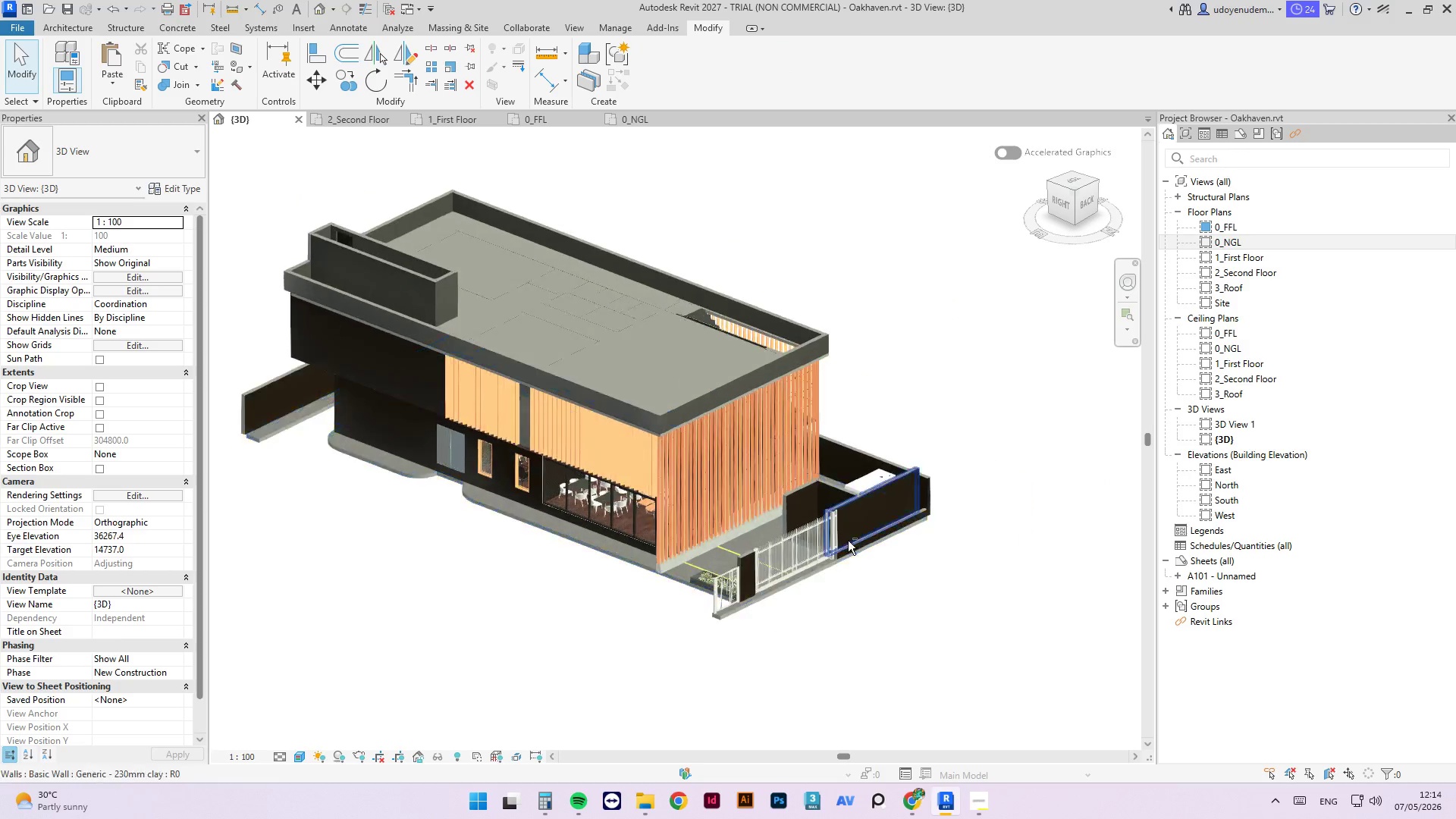 
scroll: coordinate [482, 596], scroll_direction: up, amount: 8.0
 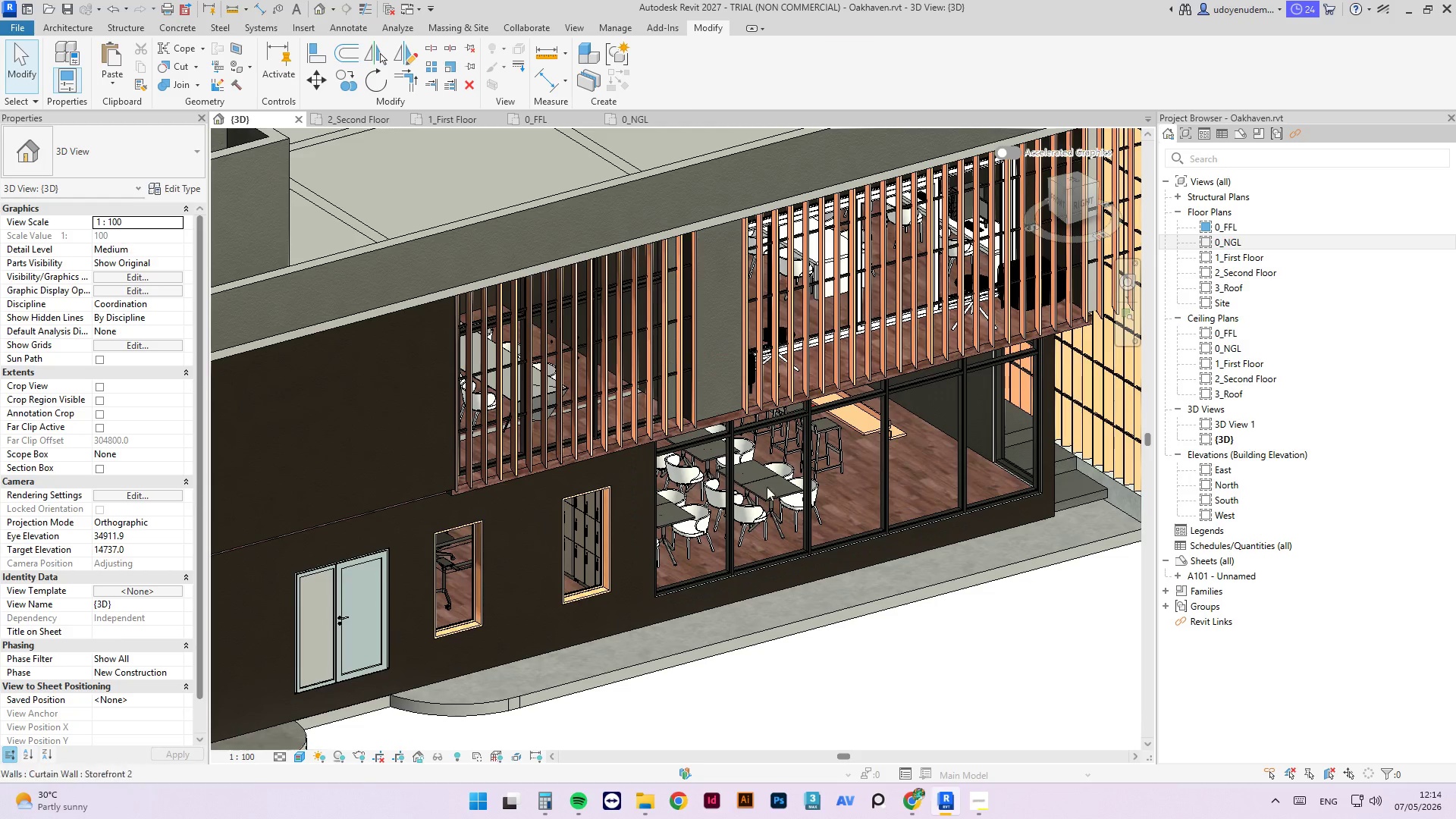 
hold_key(key=ShiftLeft, duration=10.42)
 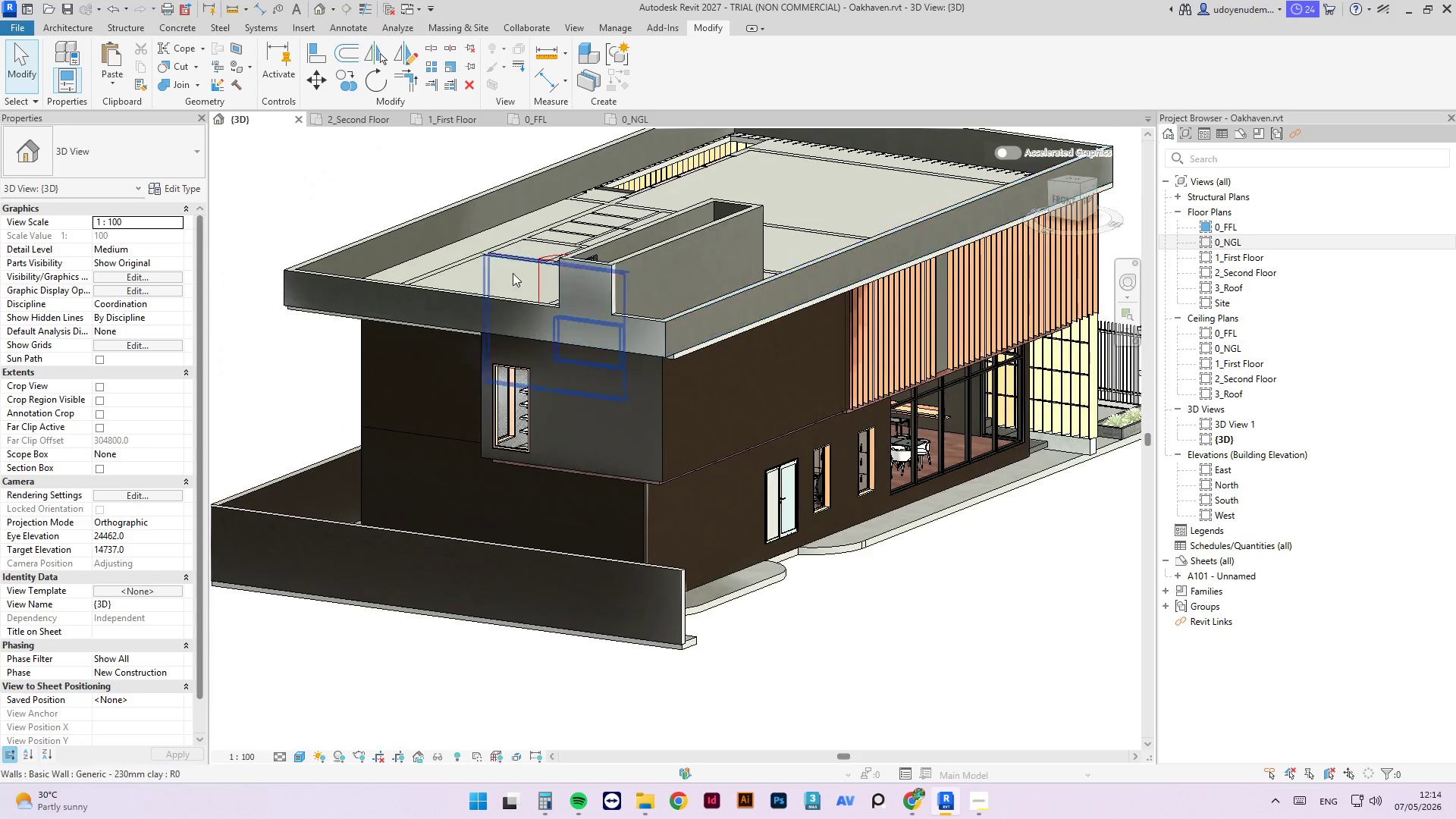 
scroll: coordinate [846, 463], scroll_direction: down, amount: 4.0
 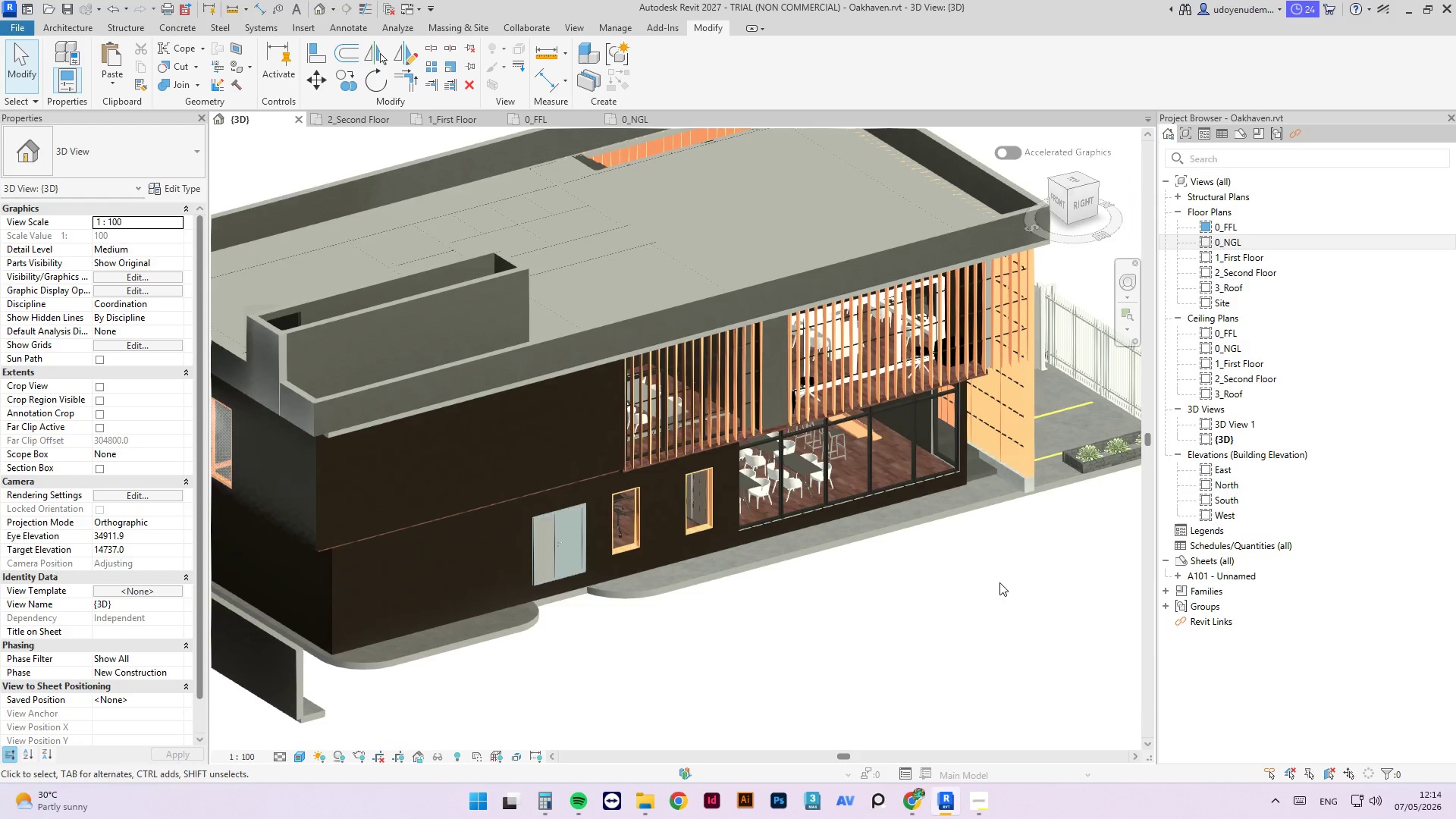 
hold_key(key=ShiftLeft, duration=3.36)
 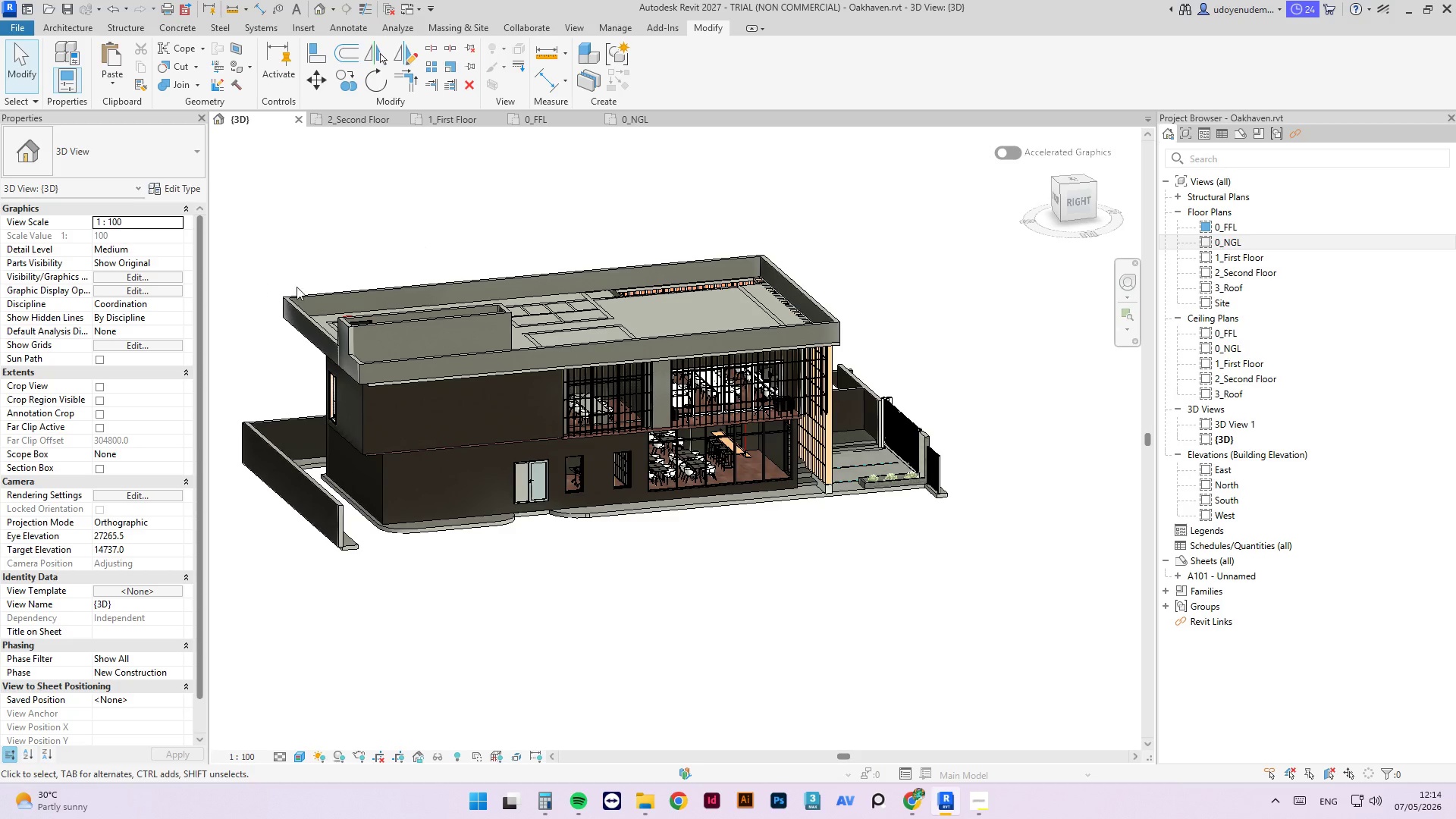 
scroll: coordinate [594, 458], scroll_direction: down, amount: 4.0
 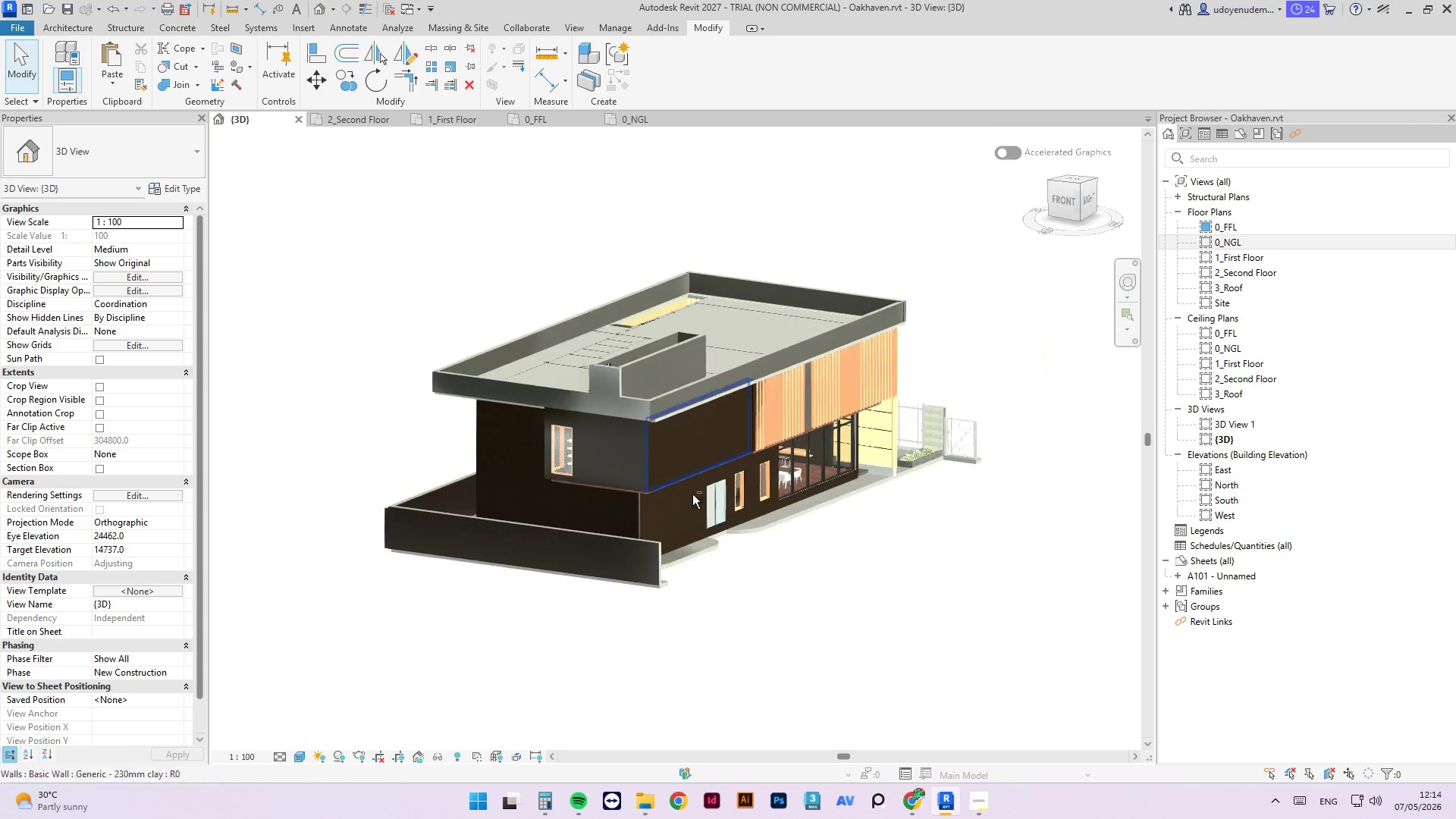 
scroll: coordinate [362, 289], scroll_direction: up, amount: 3.0
 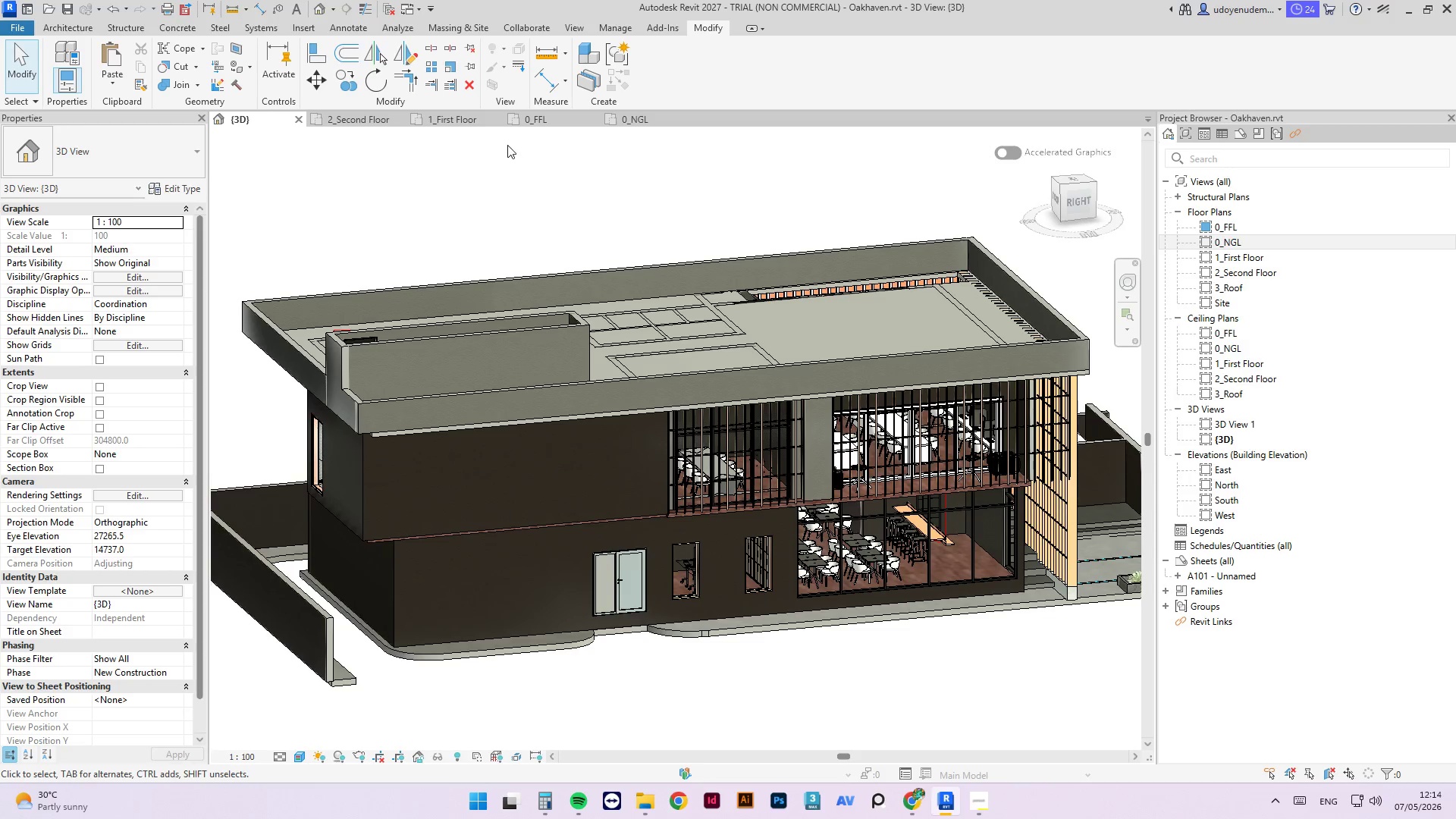 
left_click([358, 115])
 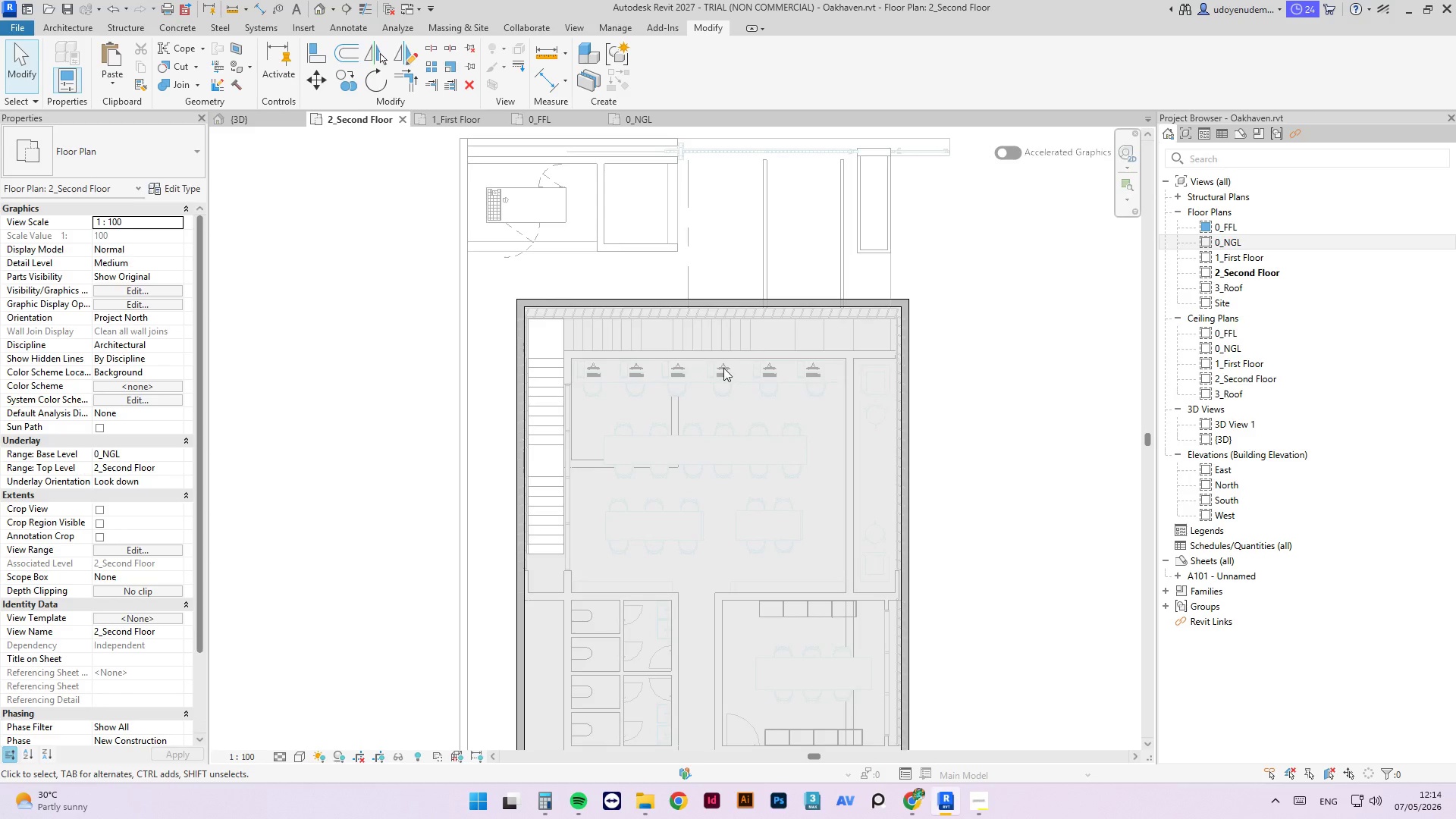 
scroll: coordinate [743, 483], scroll_direction: none, amount: 0.0
 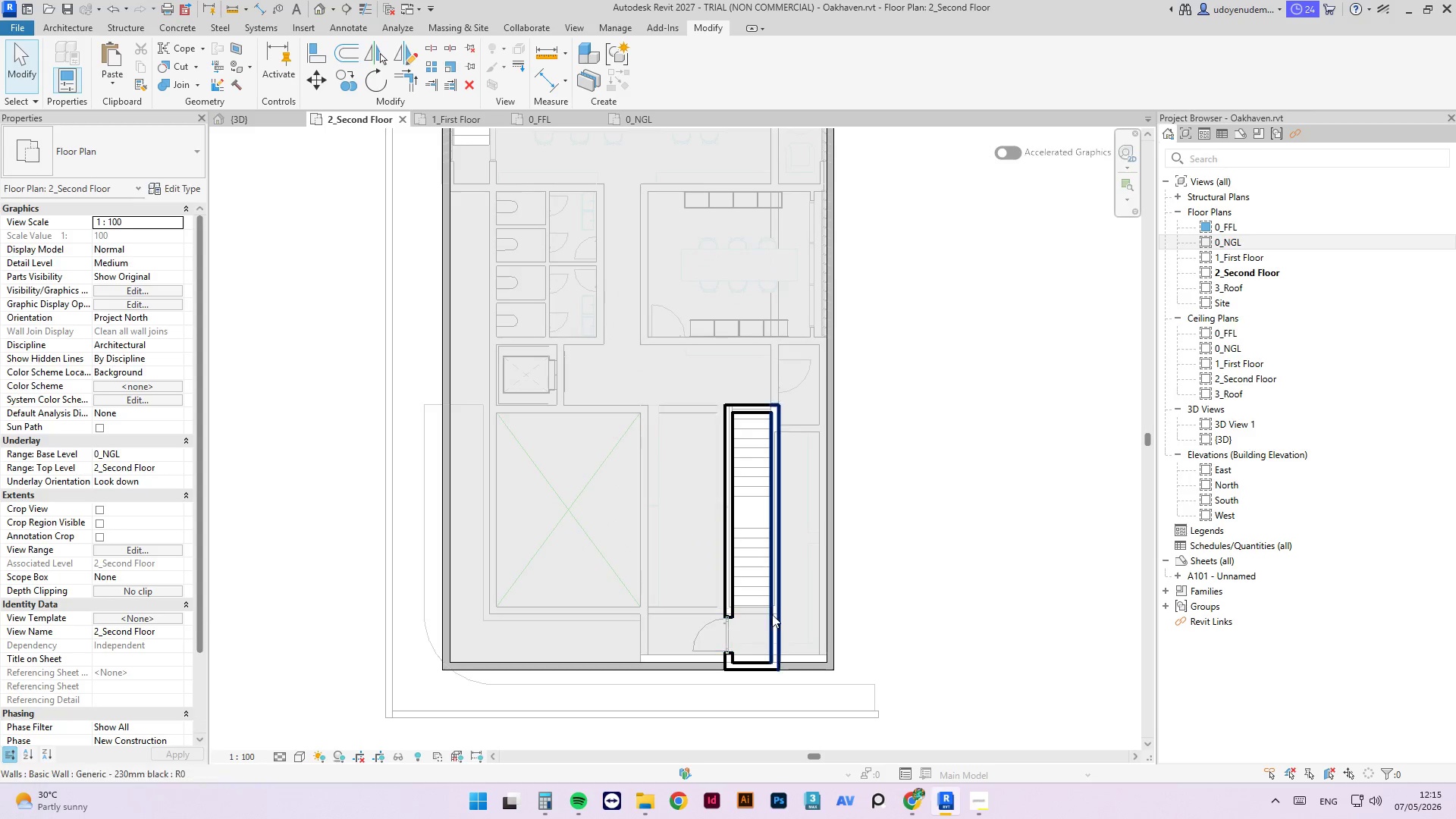 
left_click([775, 610])
 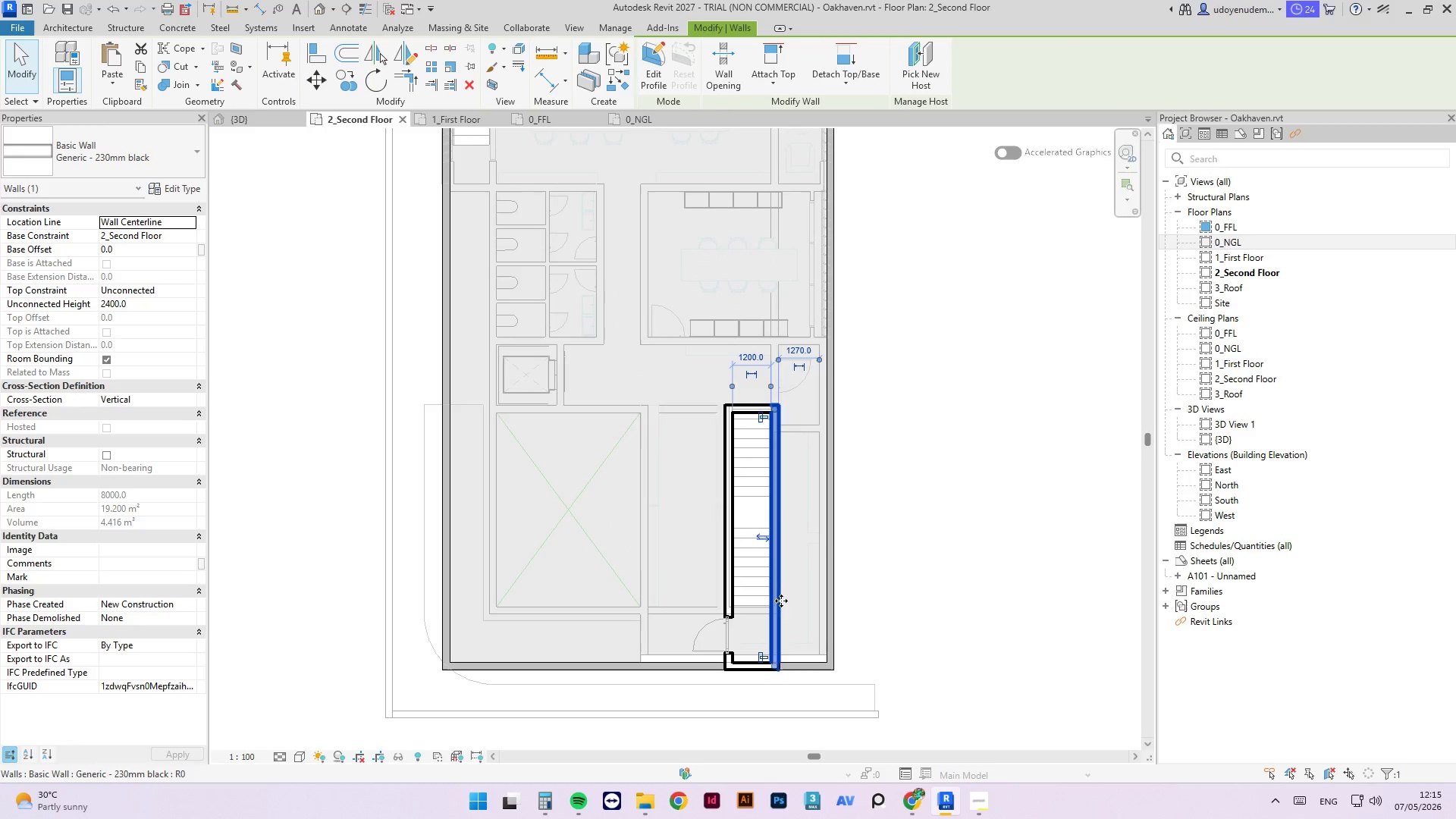 
type(cs)
 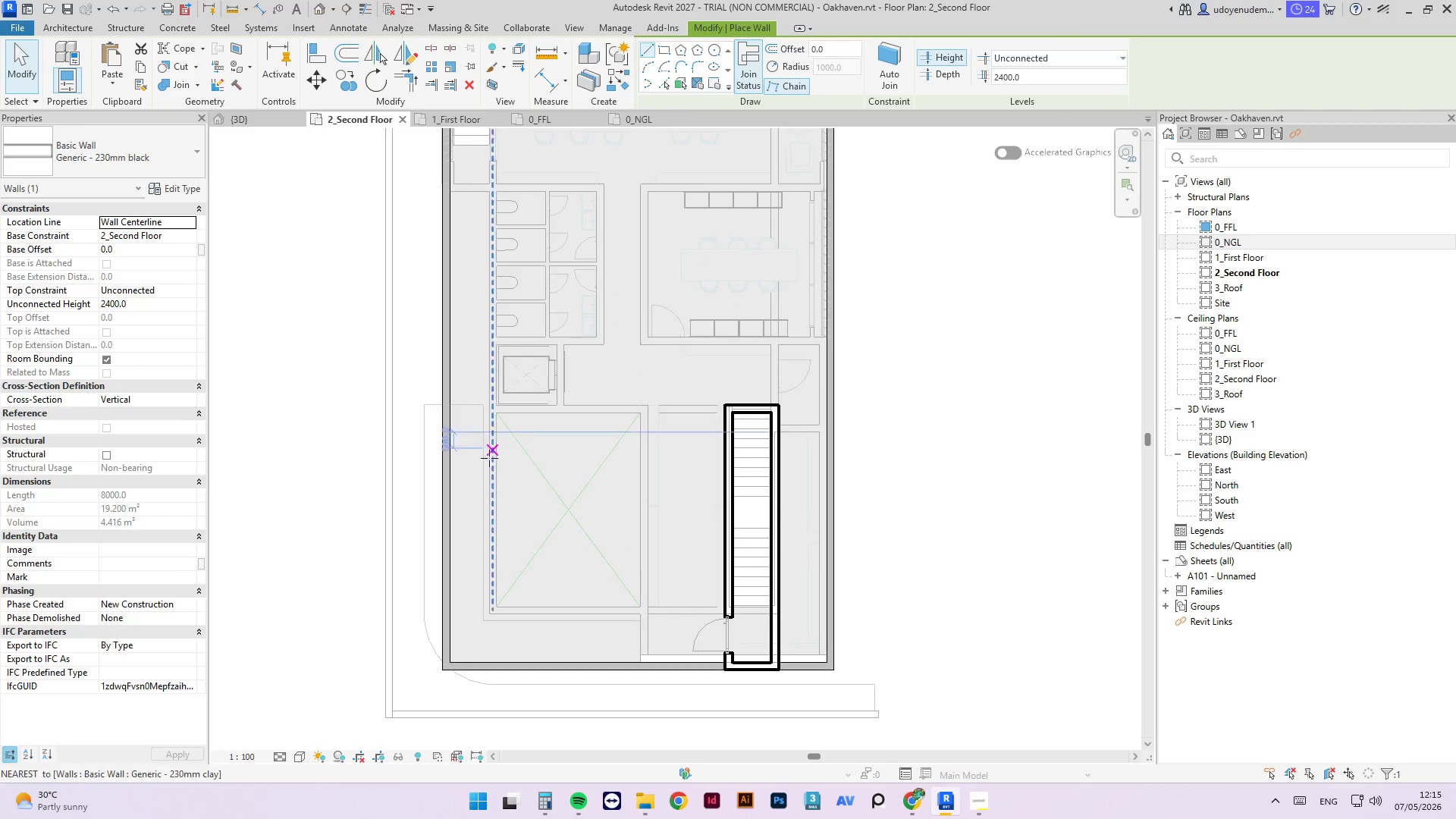 
scroll: coordinate [585, 573], scroll_direction: down, amount: 3.0
 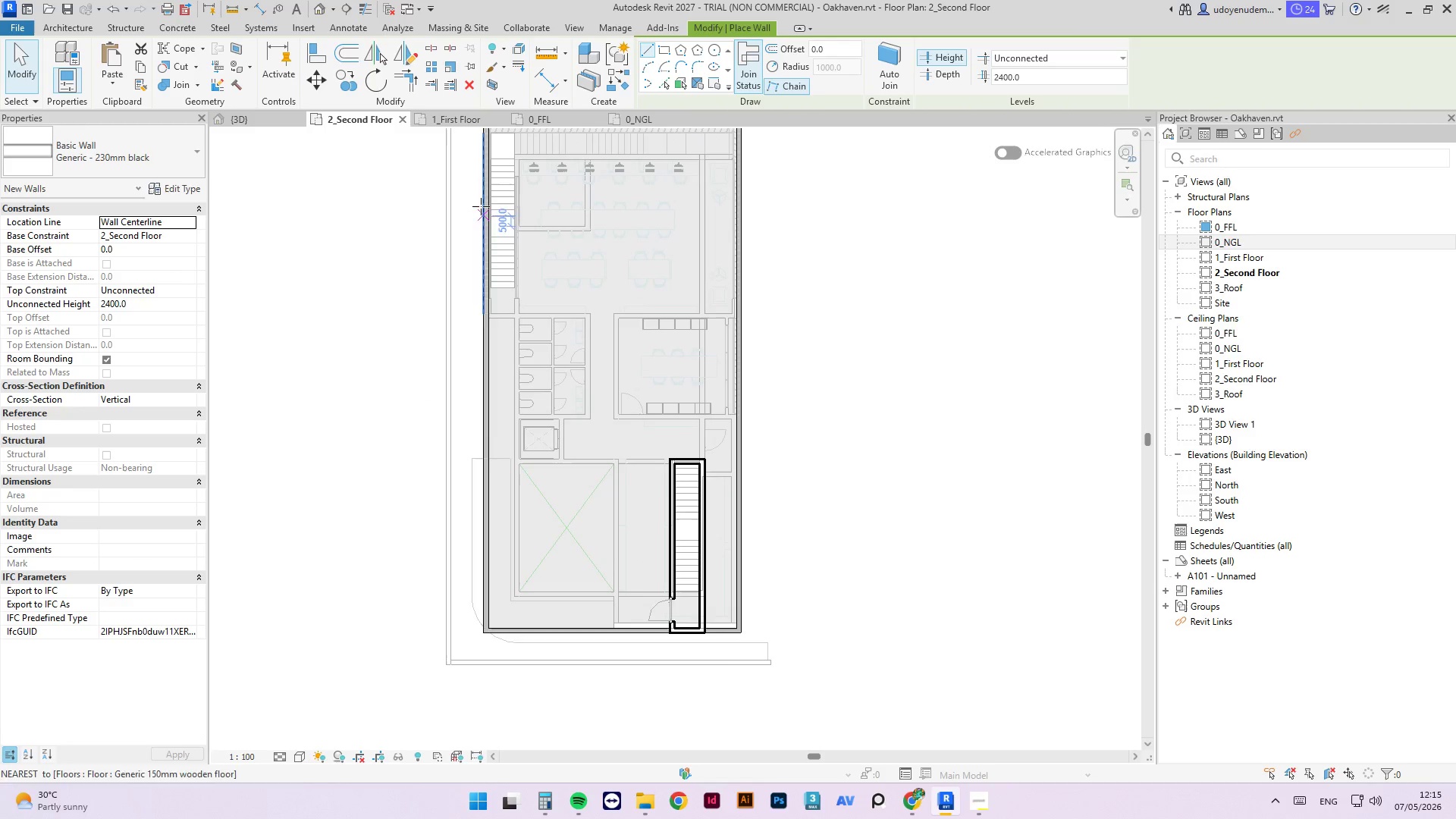 
scroll: coordinate [521, 519], scroll_direction: none, amount: 0.0
 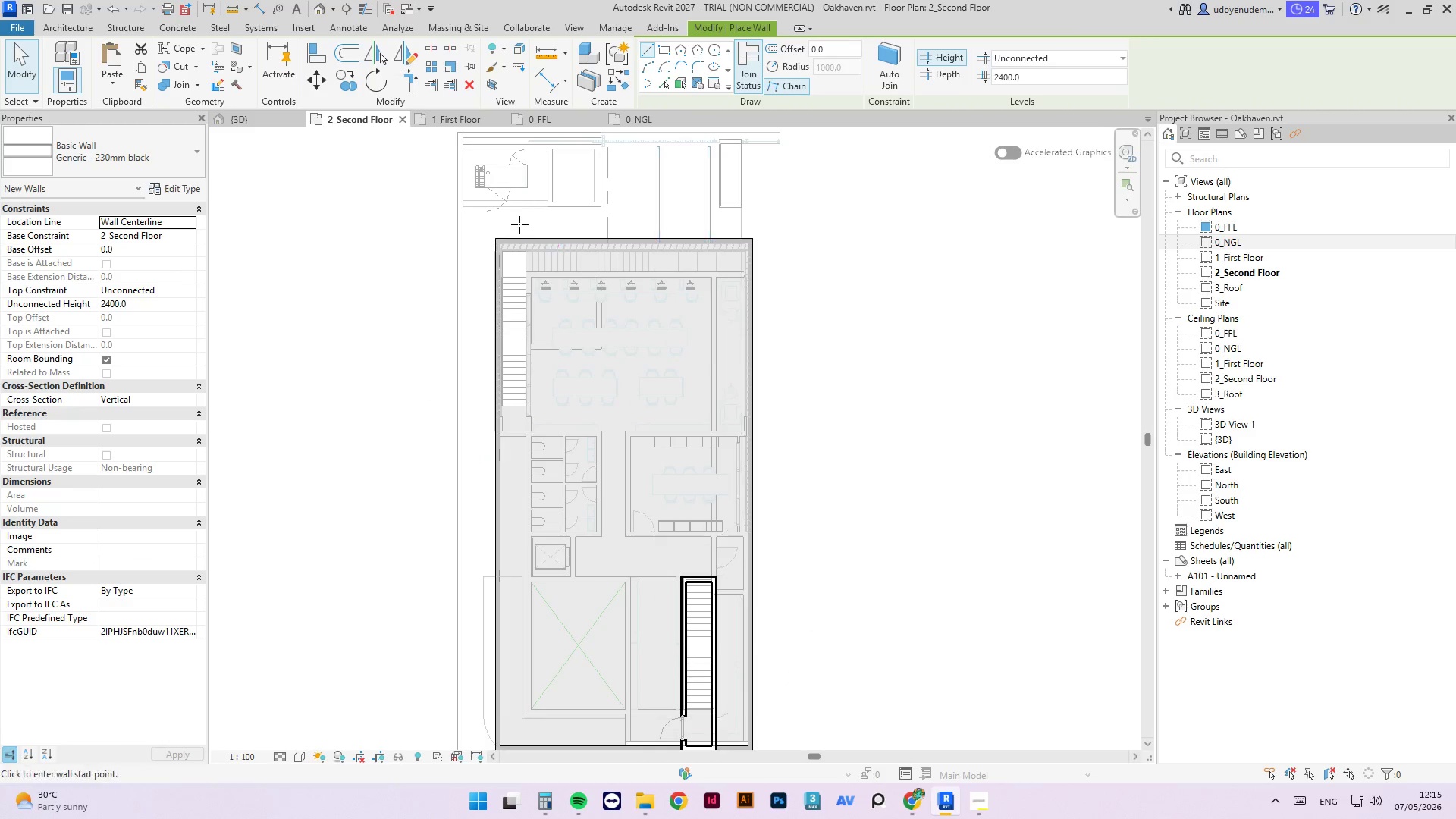 
scroll: coordinate [526, 256], scroll_direction: up, amount: 7.0
 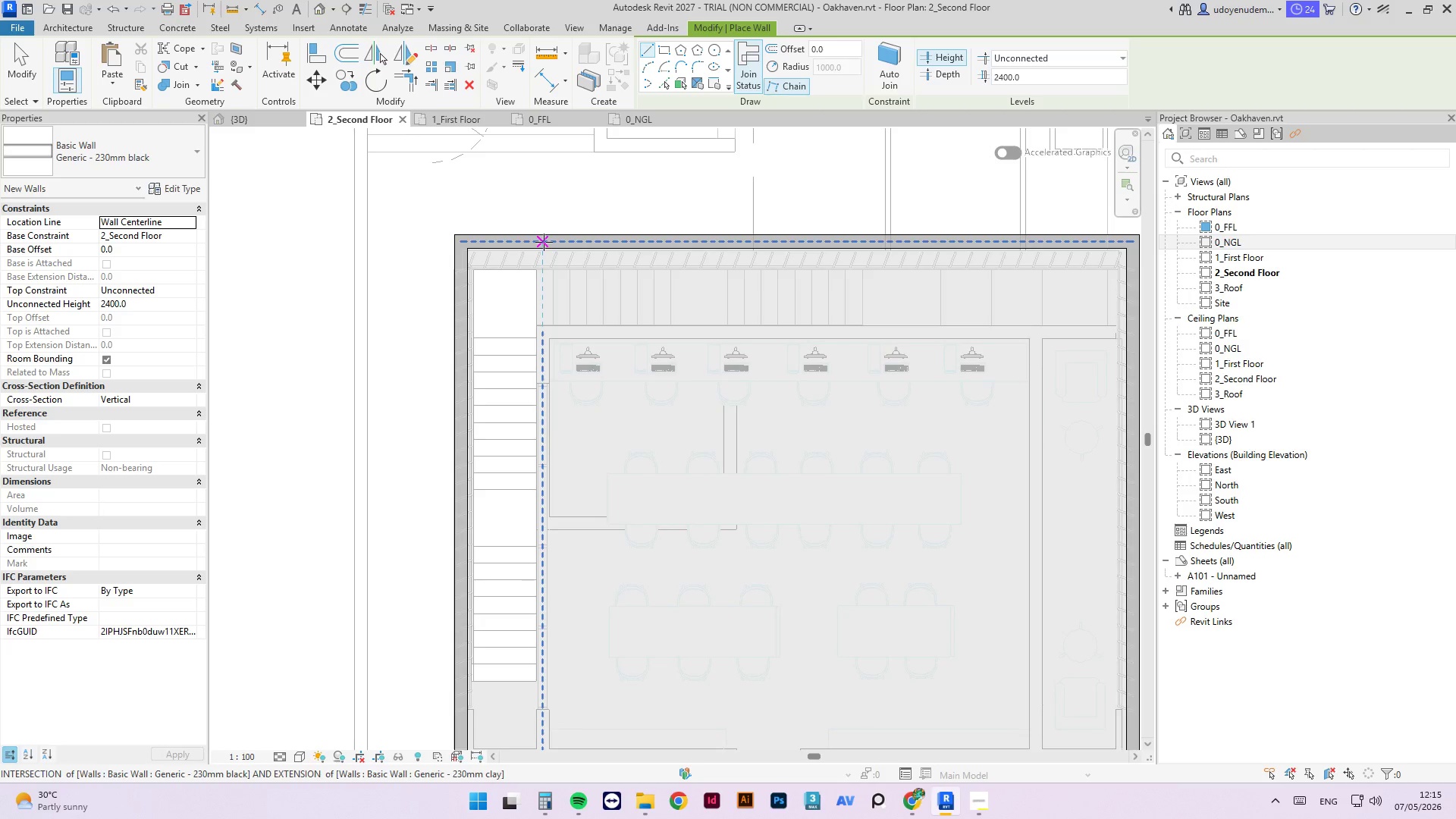 
left_click([544, 242])
 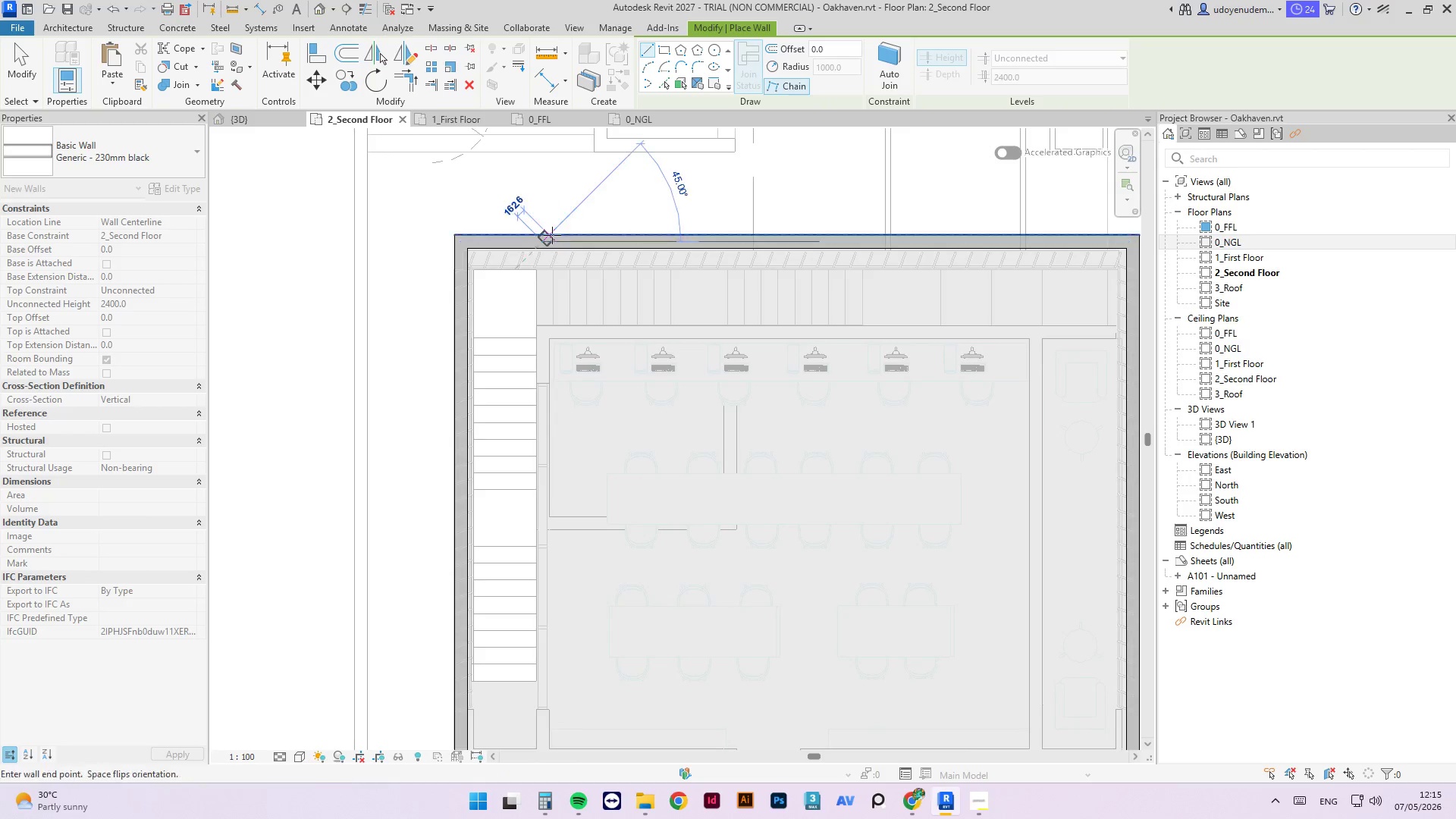 
scroll: coordinate [553, 234], scroll_direction: down, amount: 3.0
 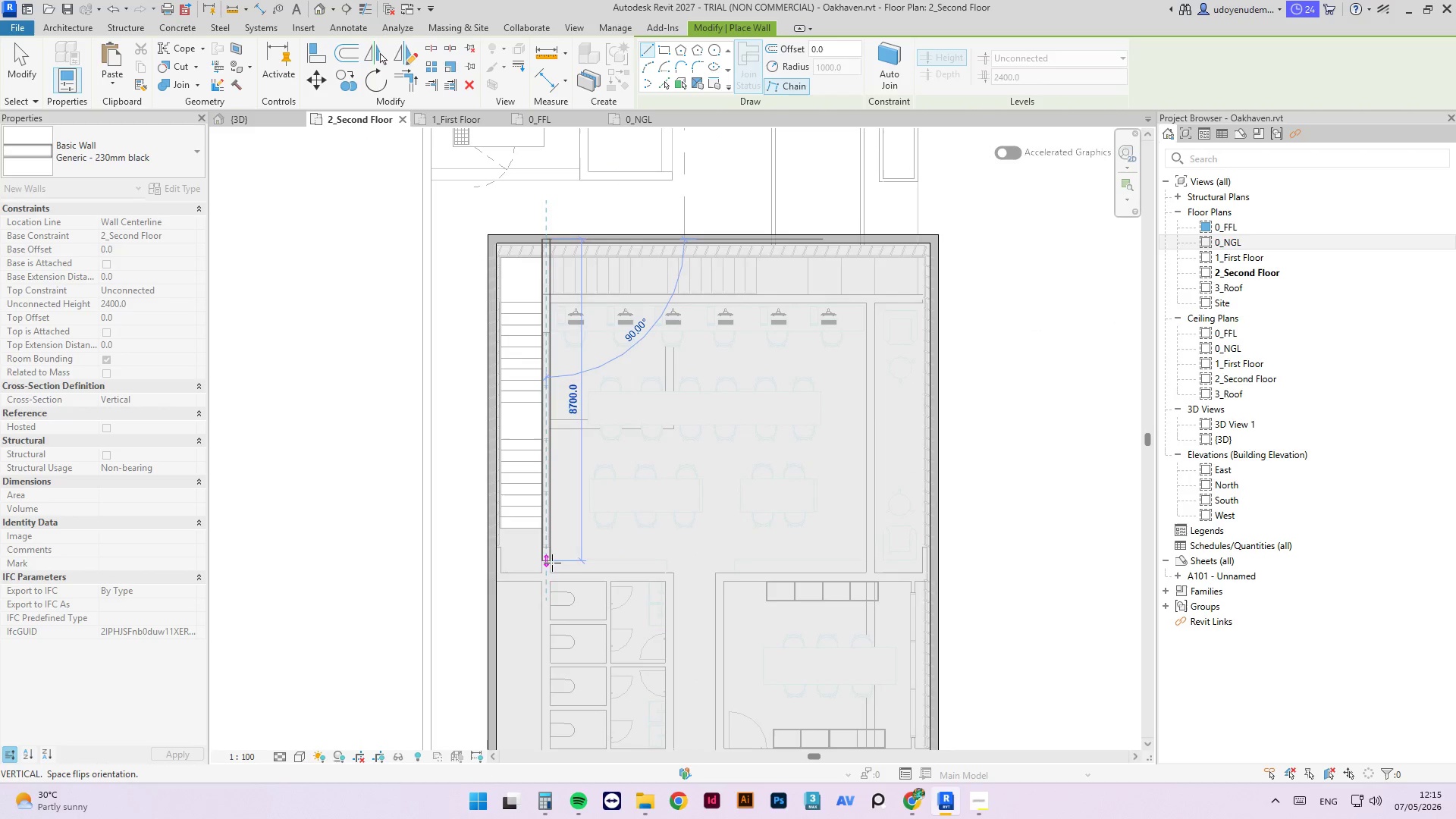 
scroll: coordinate [548, 581], scroll_direction: up, amount: 7.0
 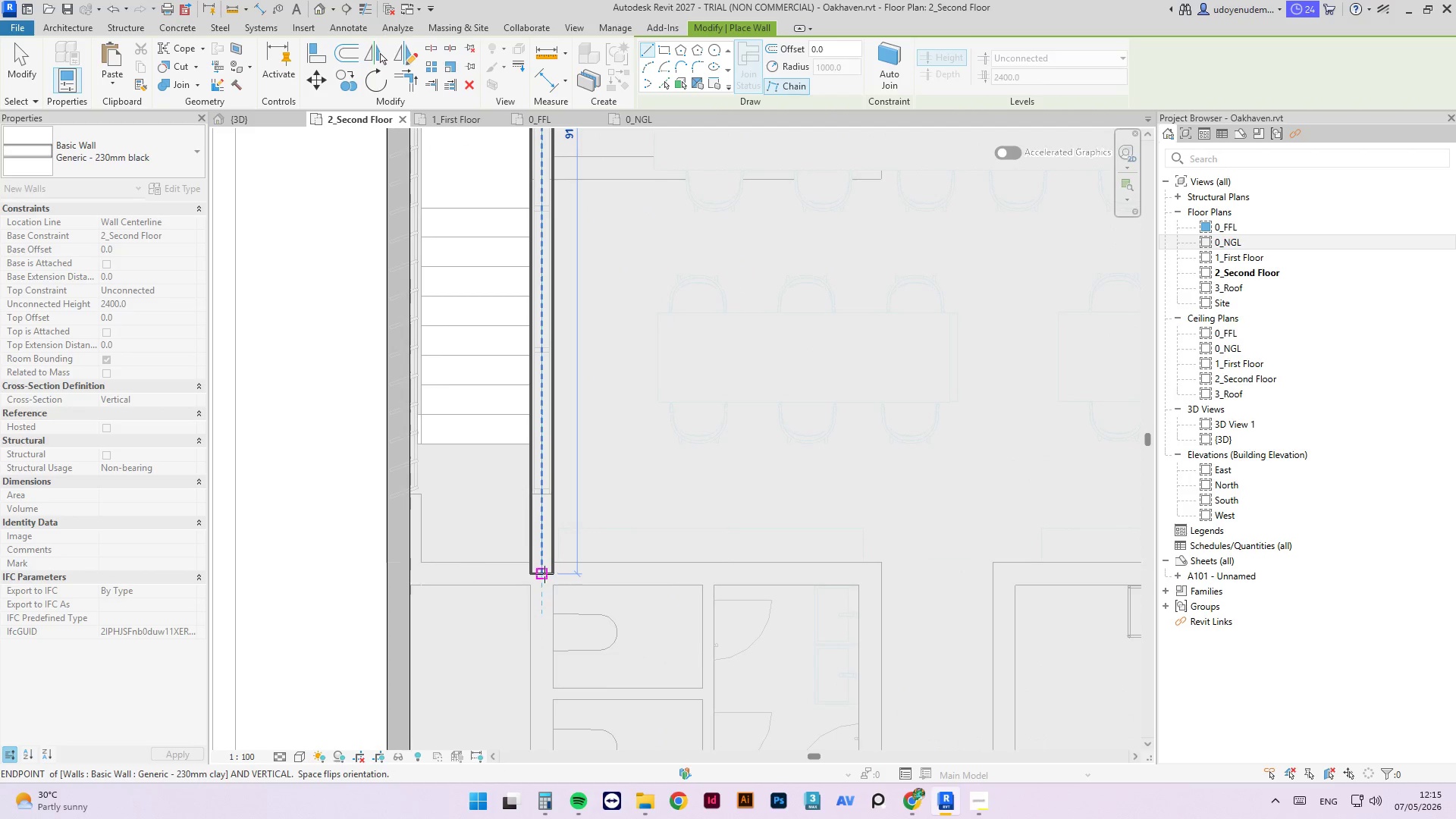 
left_click([544, 573])
 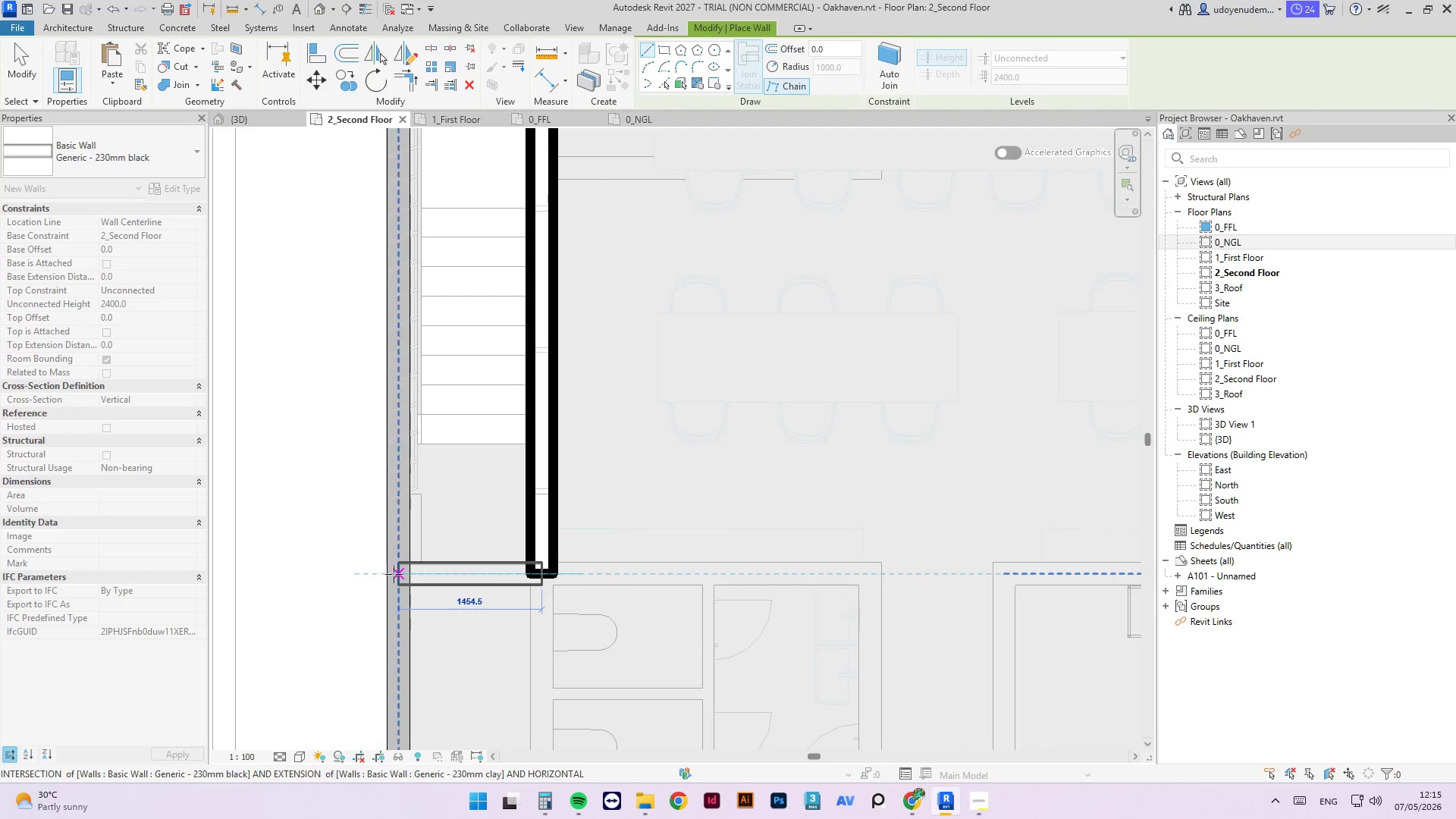 
left_click([396, 574])
 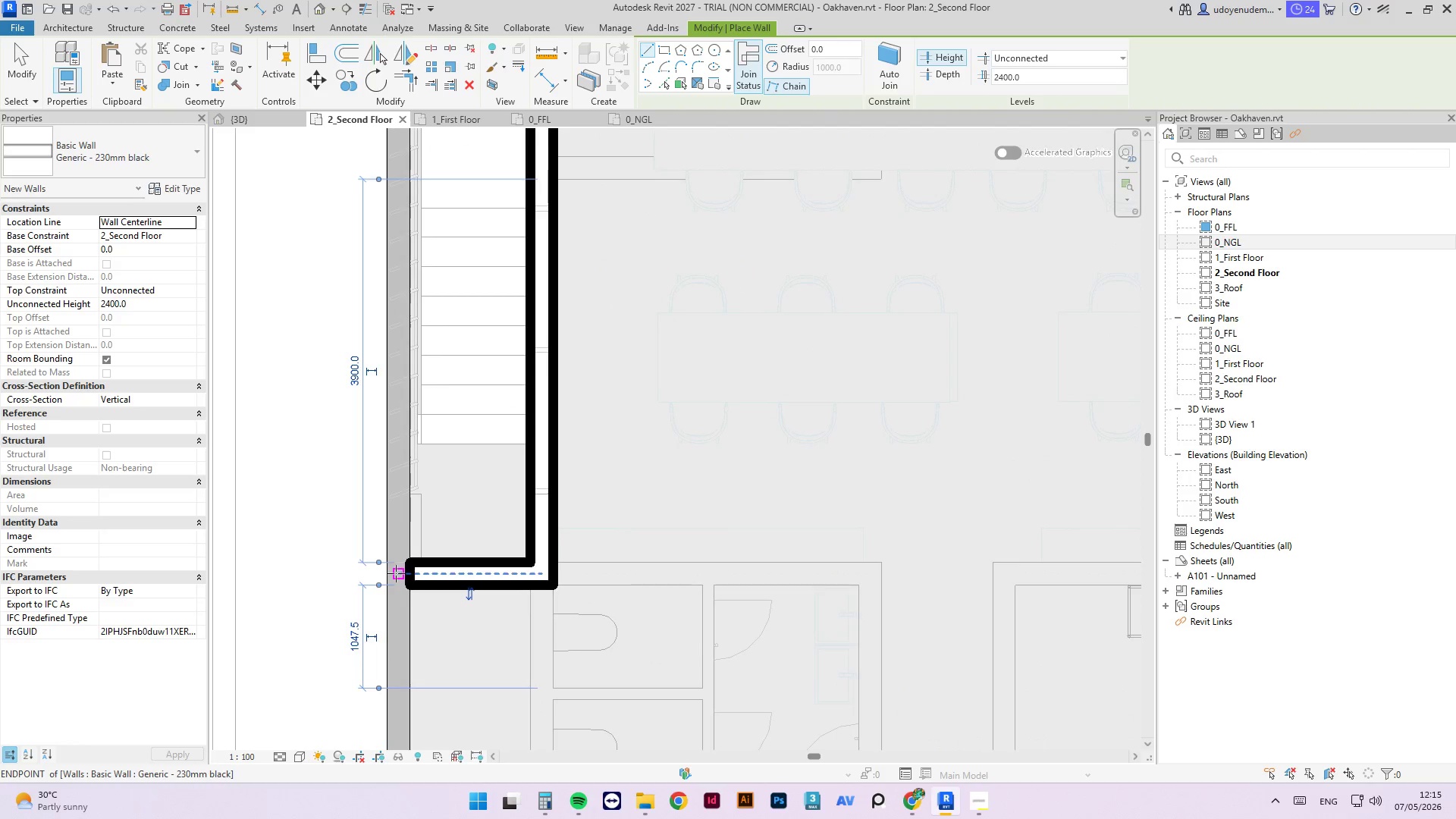 
key(Escape)
 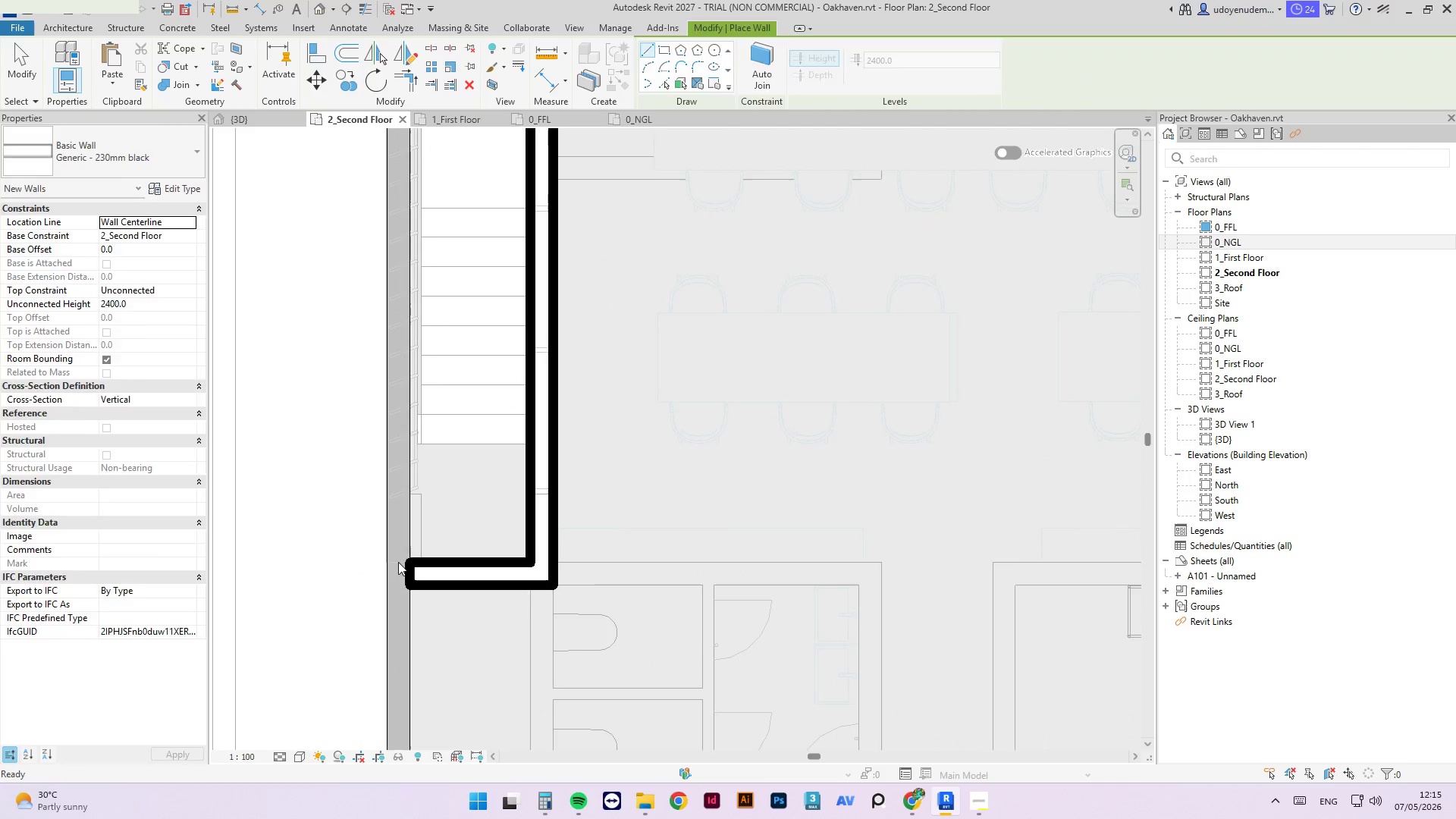 
key(Escape)
 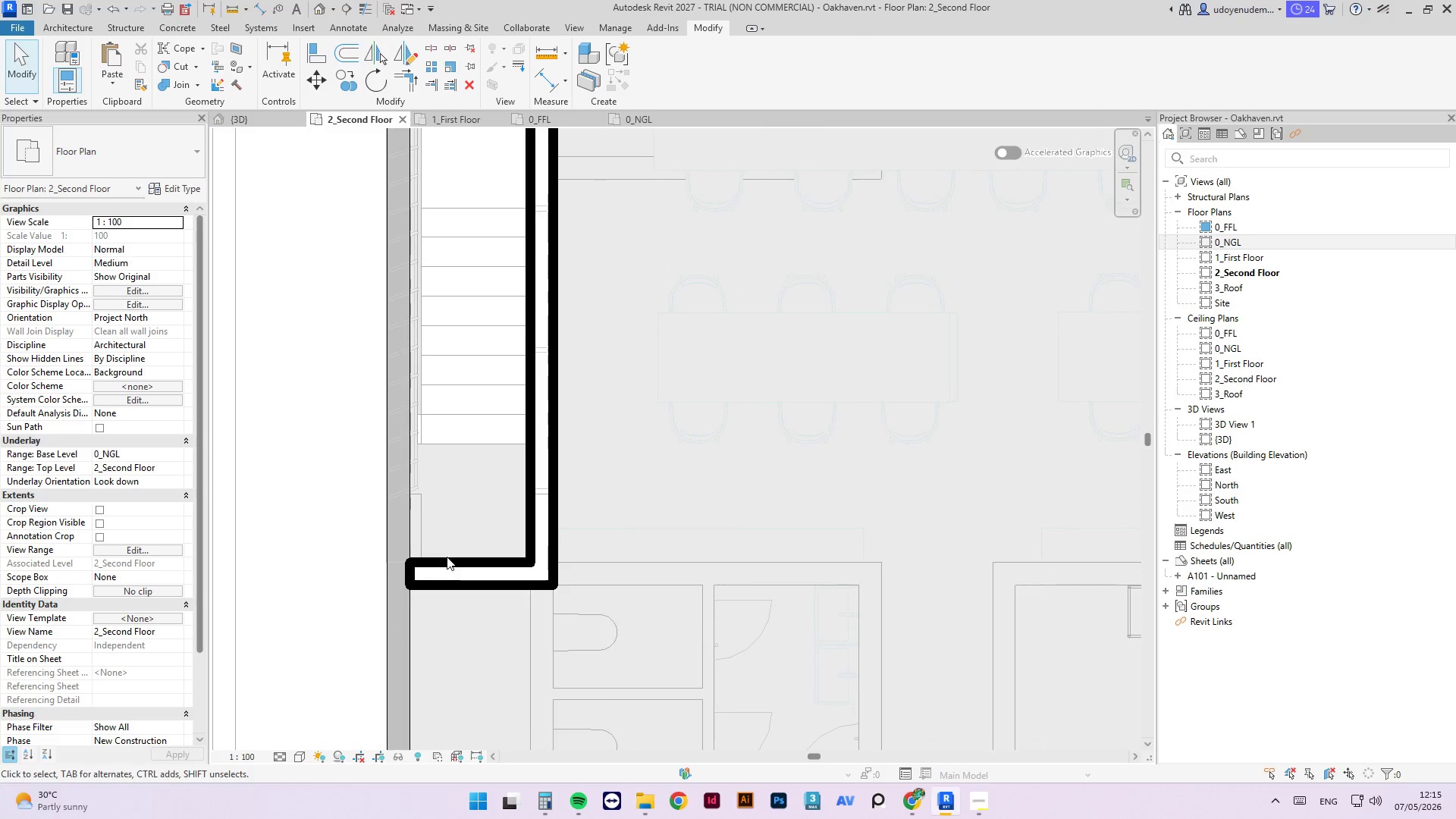 
hold_key(key=ShiftLeft, duration=0.61)
 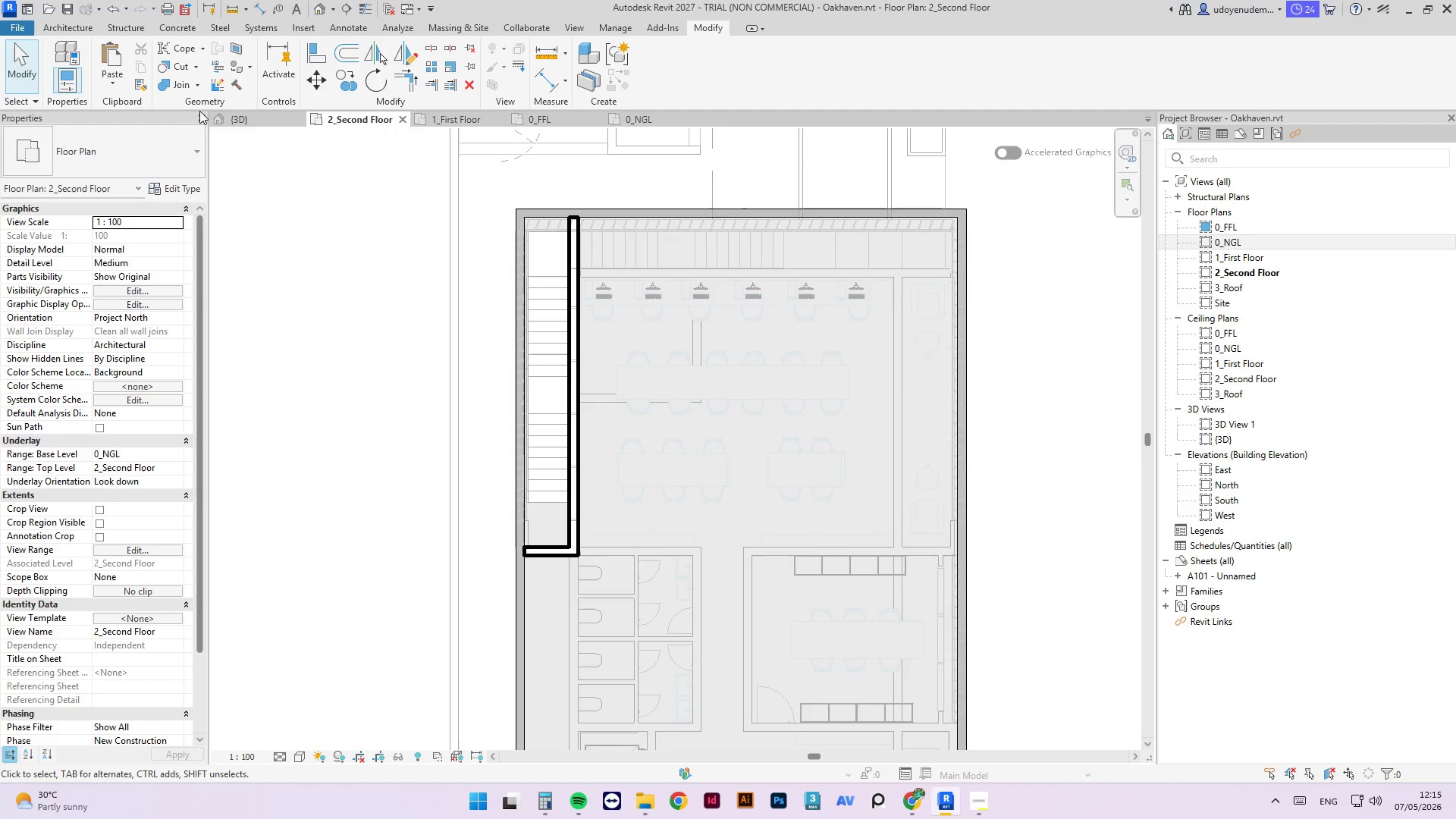 
scroll: coordinate [489, 548], scroll_direction: down, amount: 7.0
 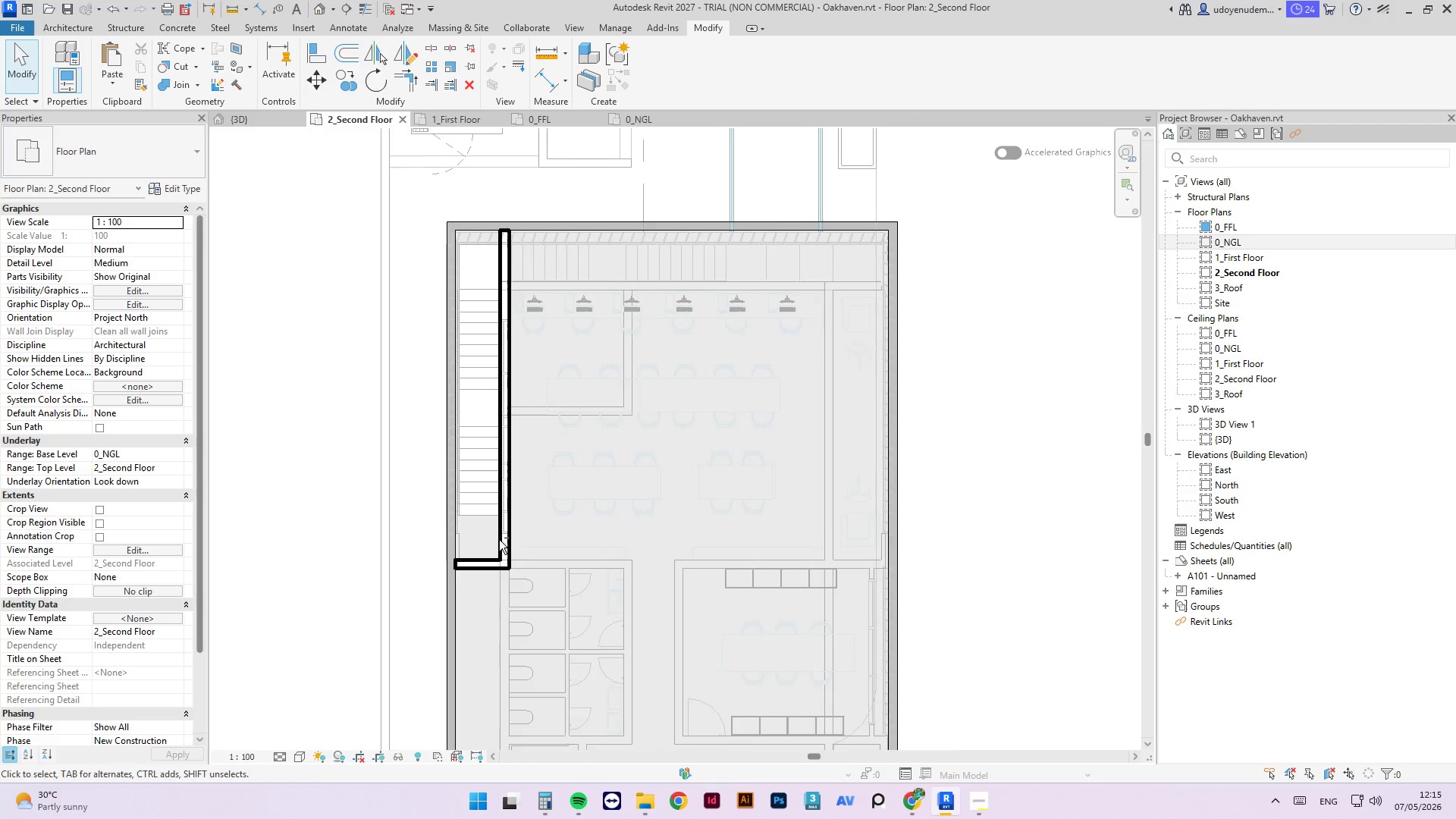 
left_click([226, 114])
 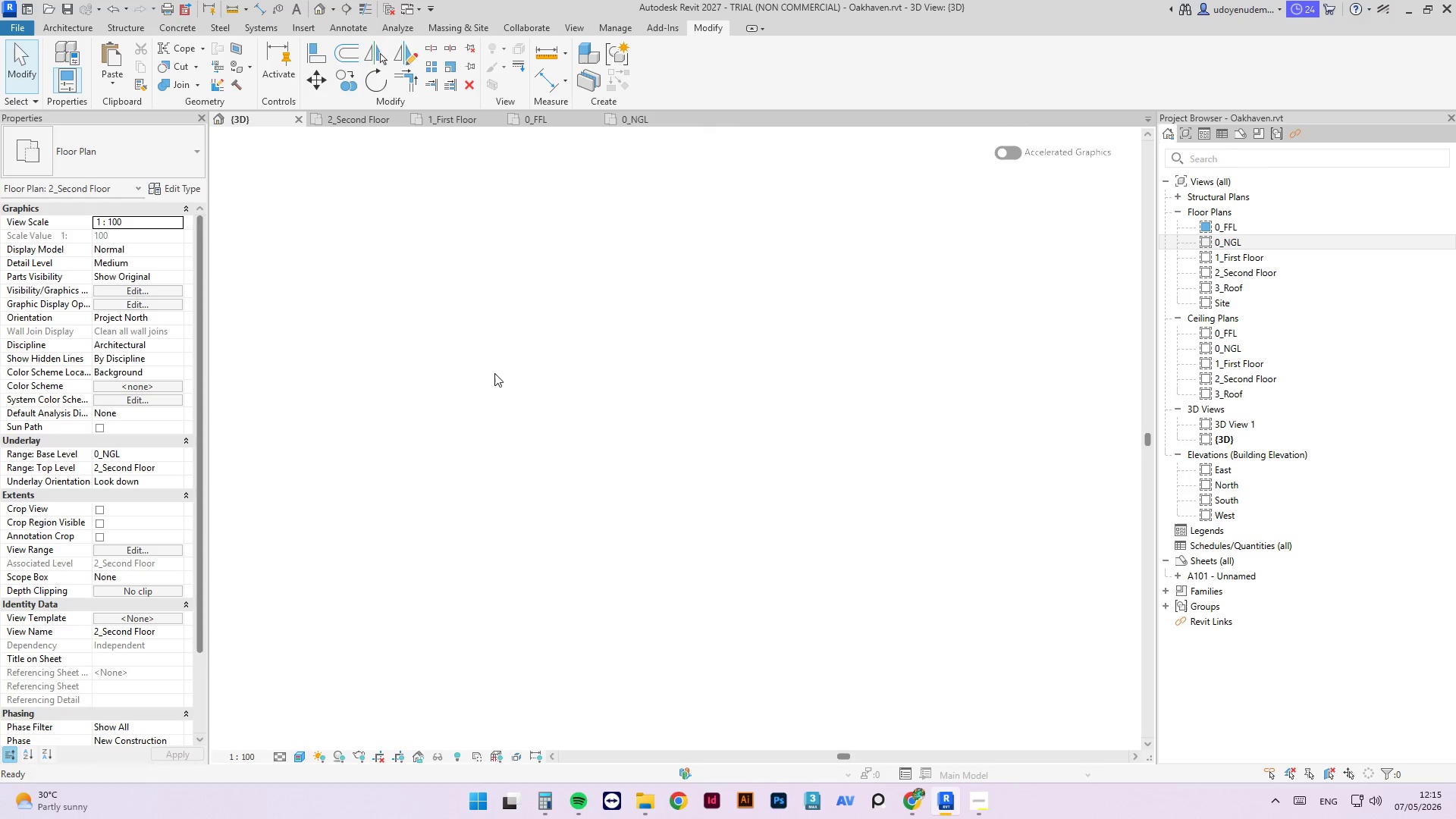 
scroll: coordinate [544, 406], scroll_direction: down, amount: 3.0
 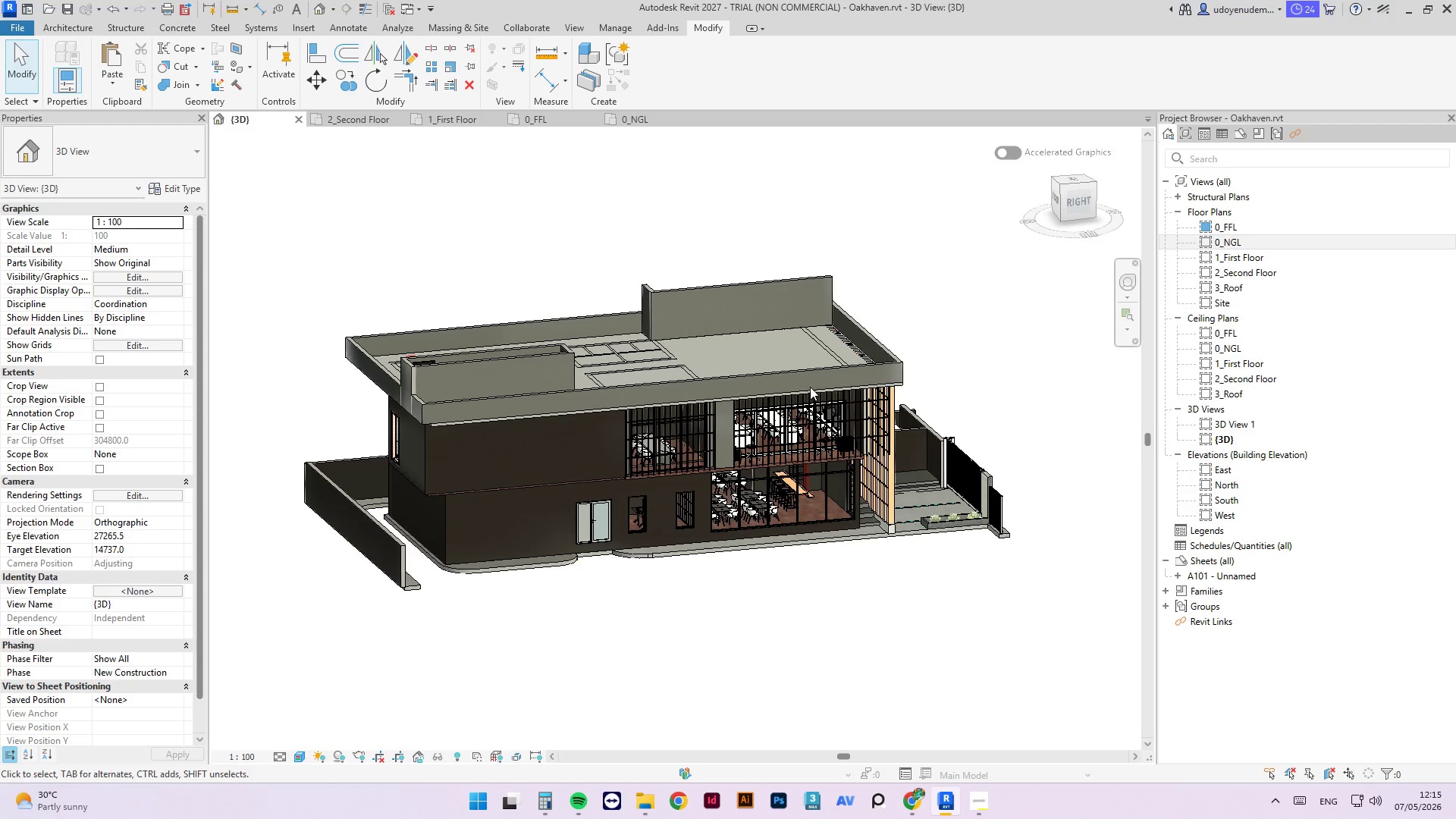 
hold_key(key=ShiftLeft, duration=2.81)
 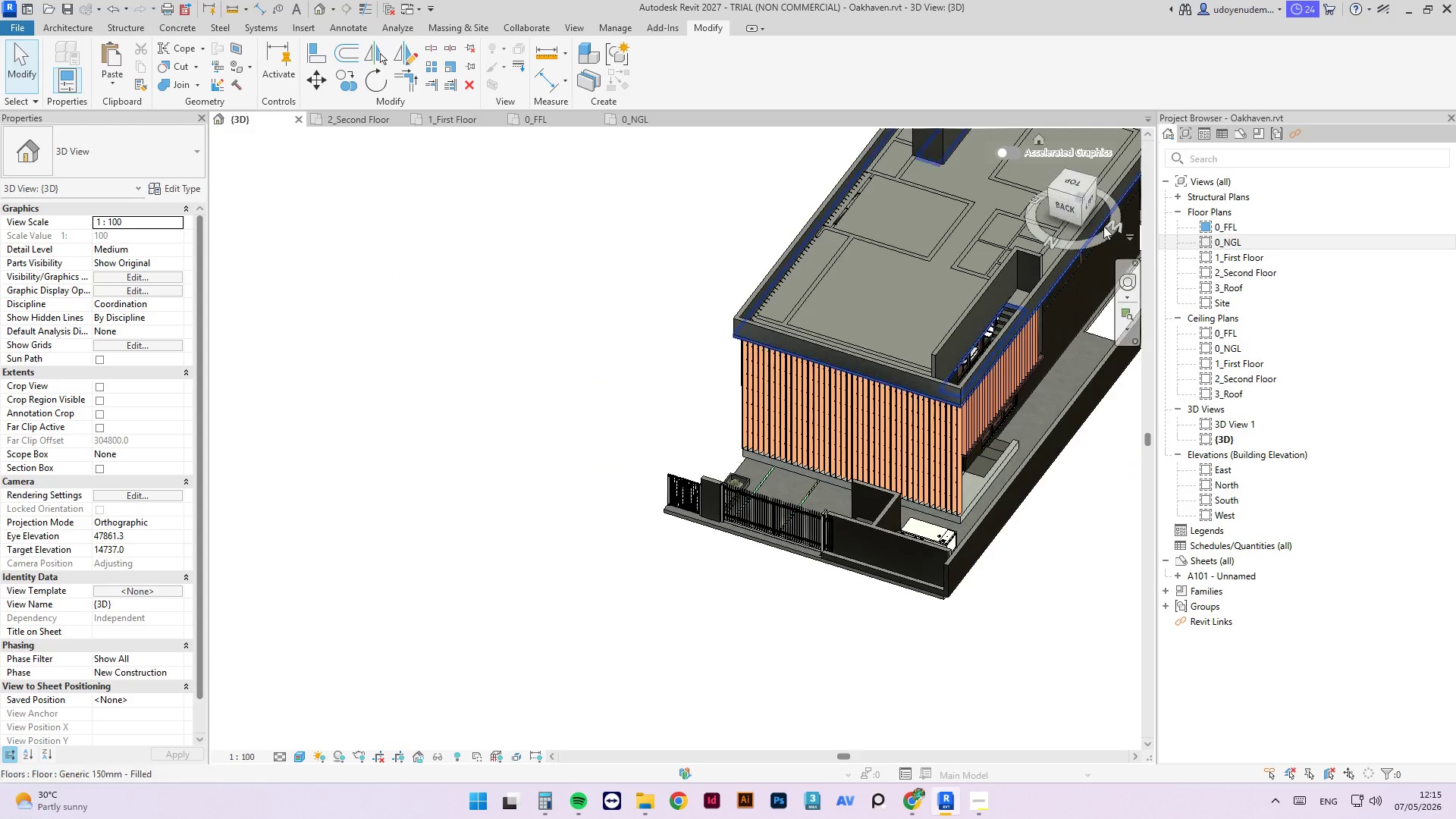 
scroll: coordinate [870, 290], scroll_direction: up, amount: 11.0
 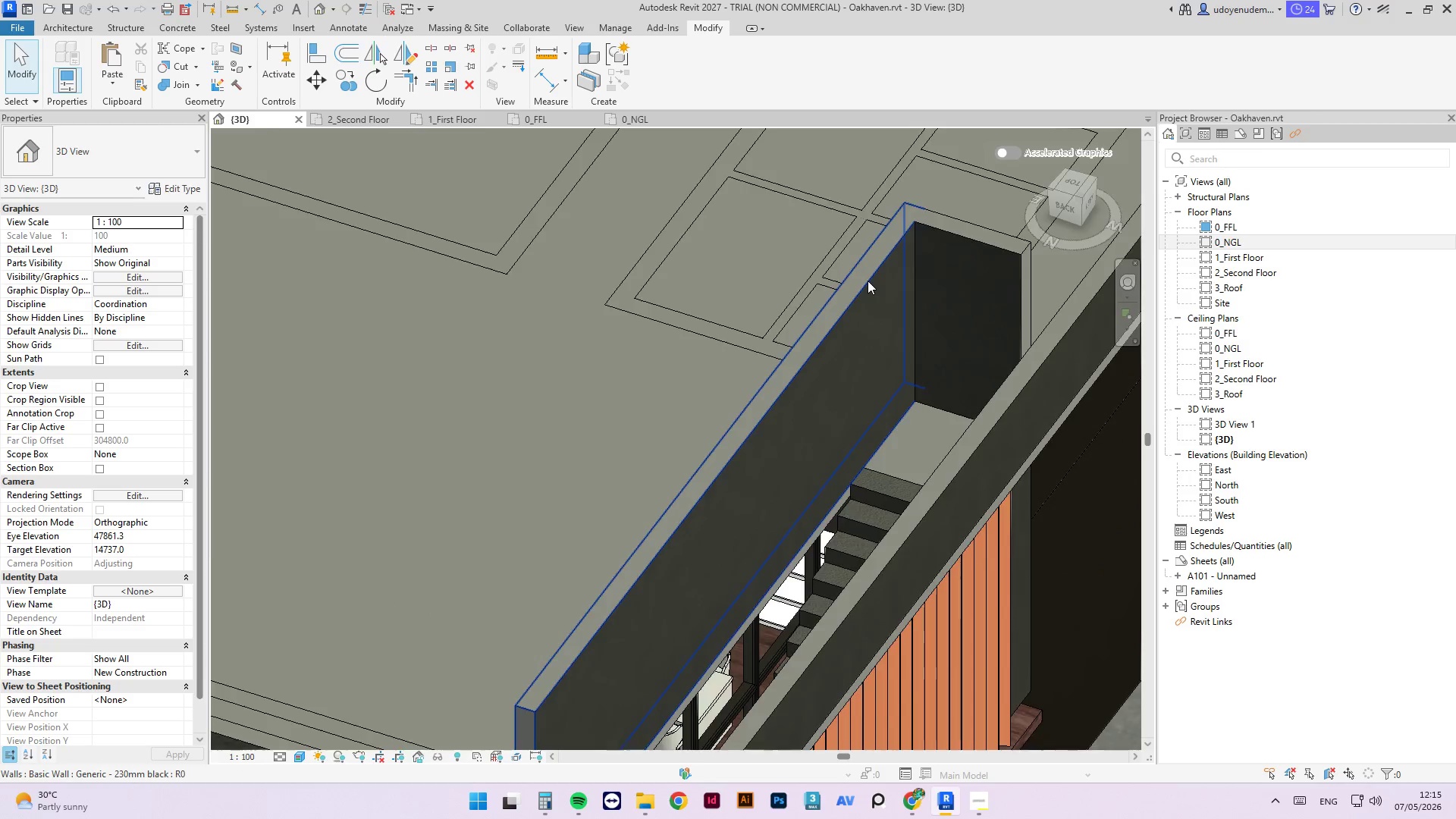 
scroll: coordinate [868, 281], scroll_direction: down, amount: 3.0
 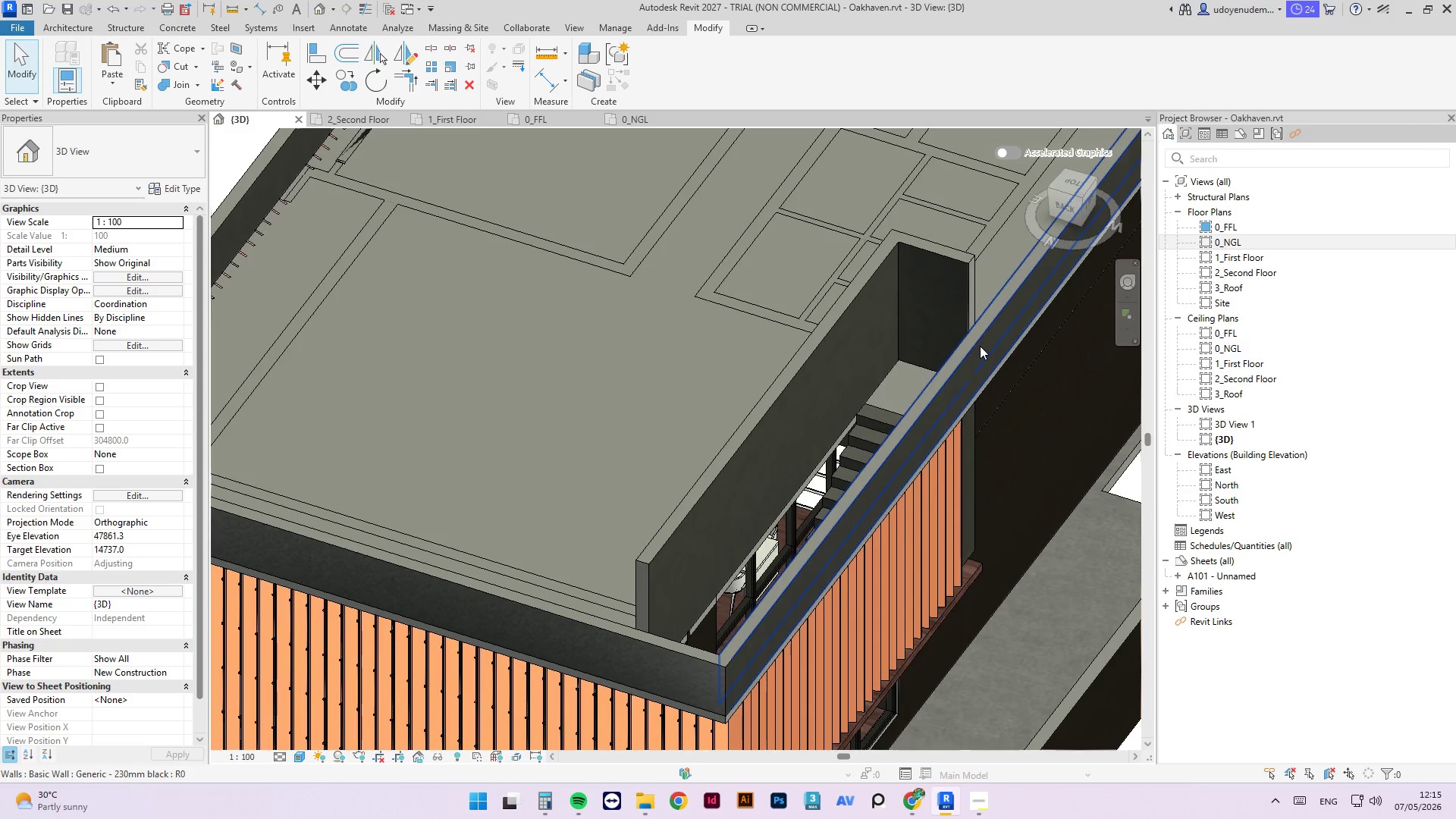 
key(T)
 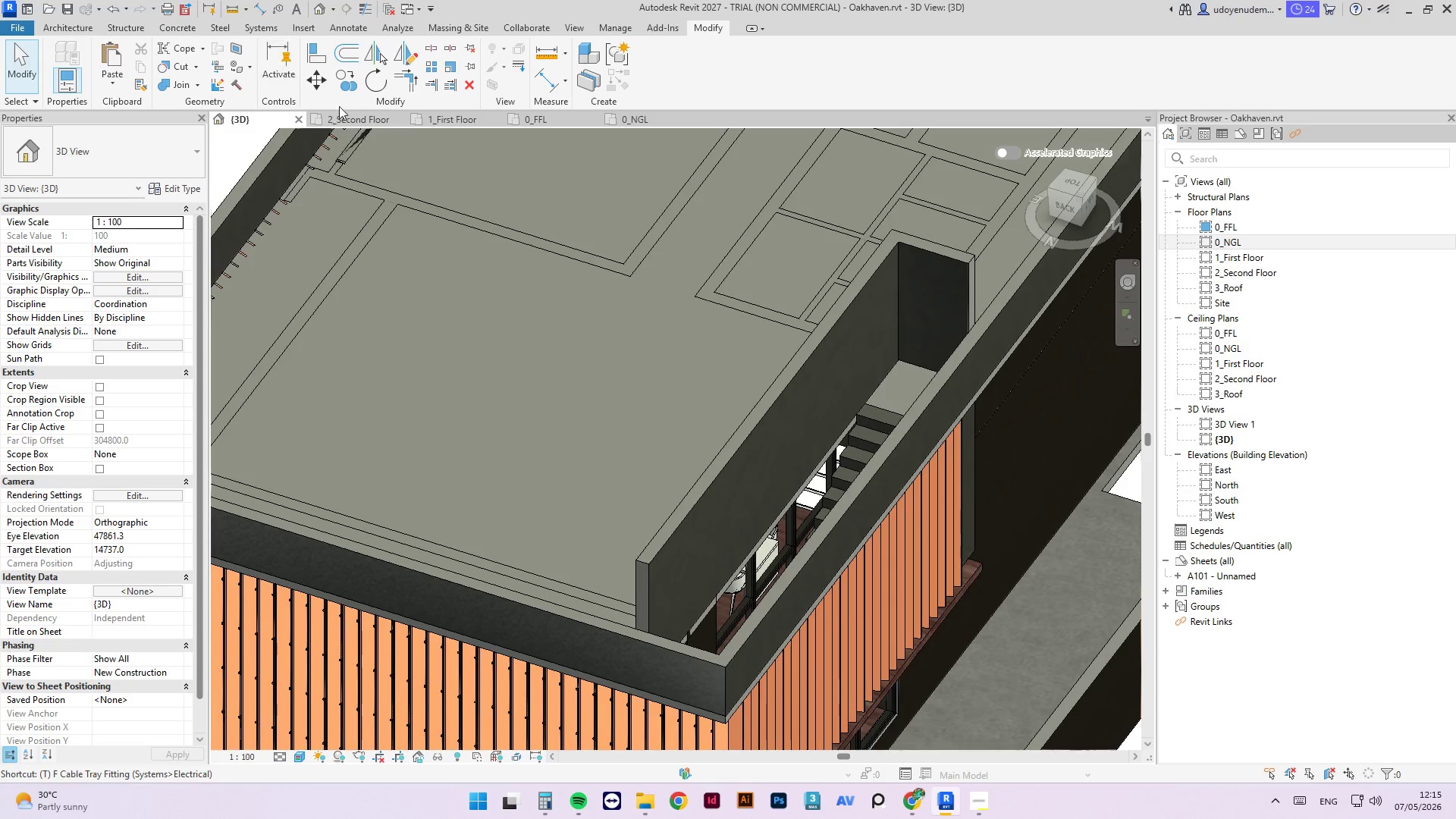 
left_click([349, 123])
 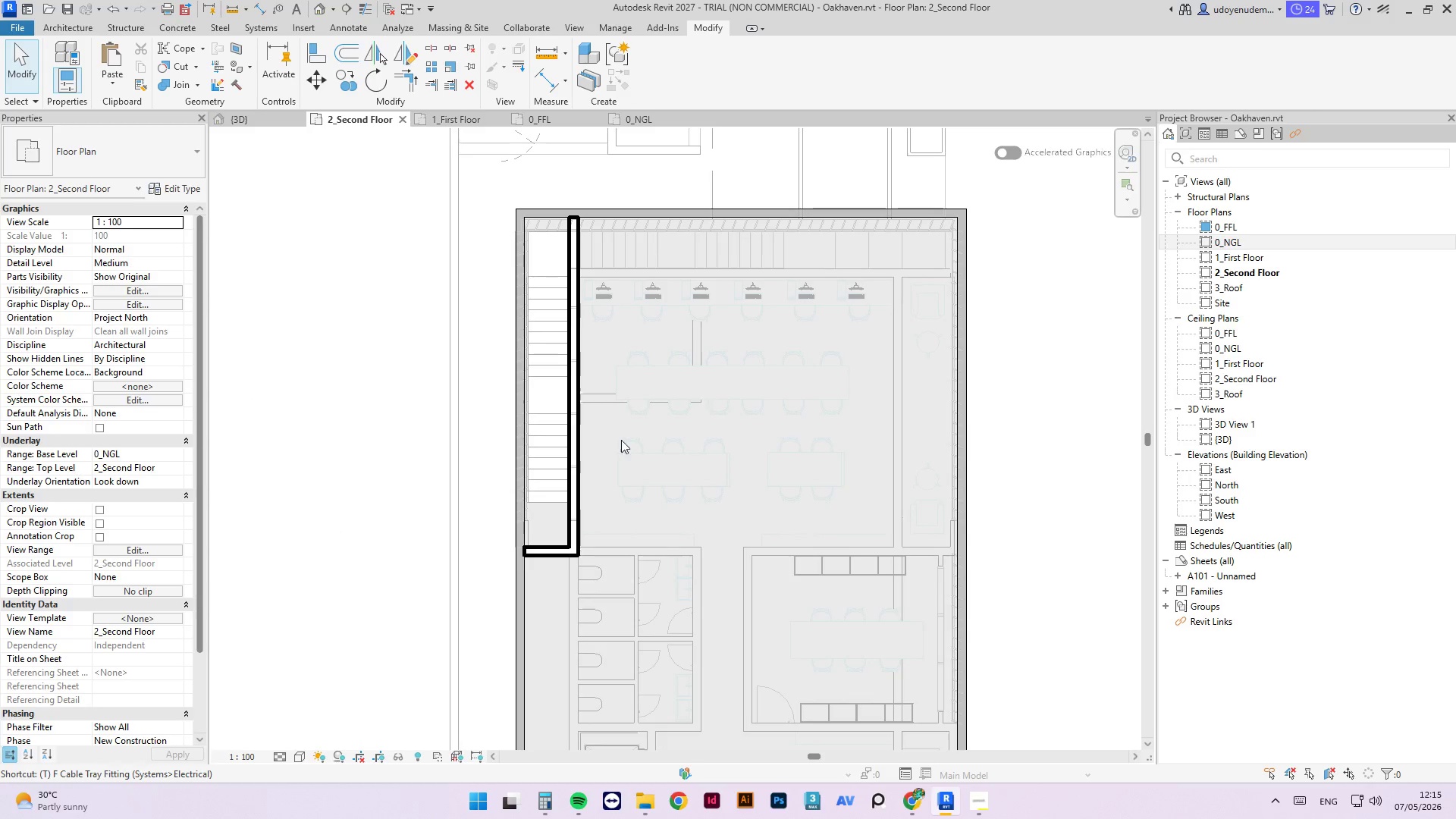 
scroll: coordinate [521, 541], scroll_direction: up, amount: 7.0
 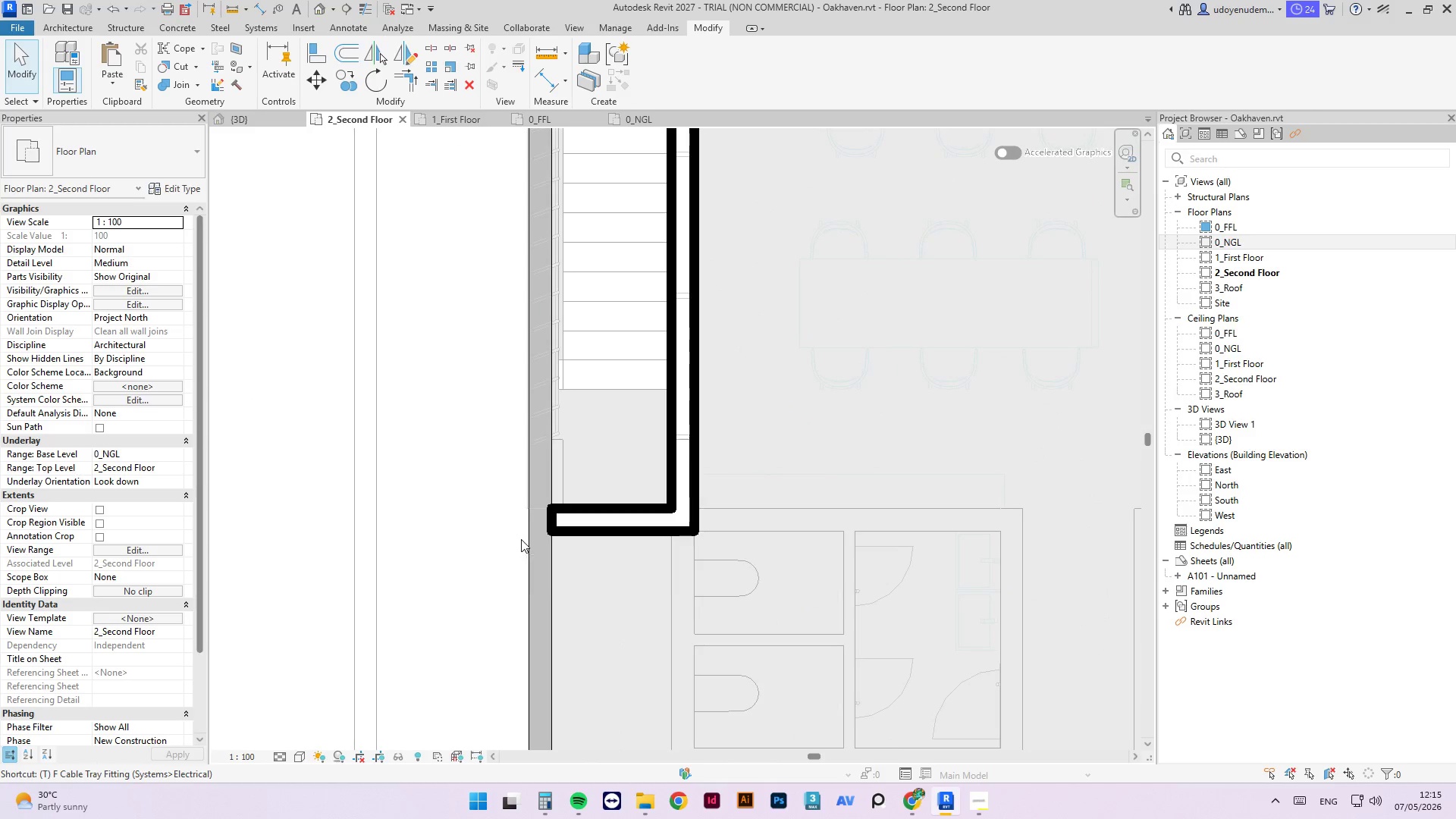 
type(sl)
 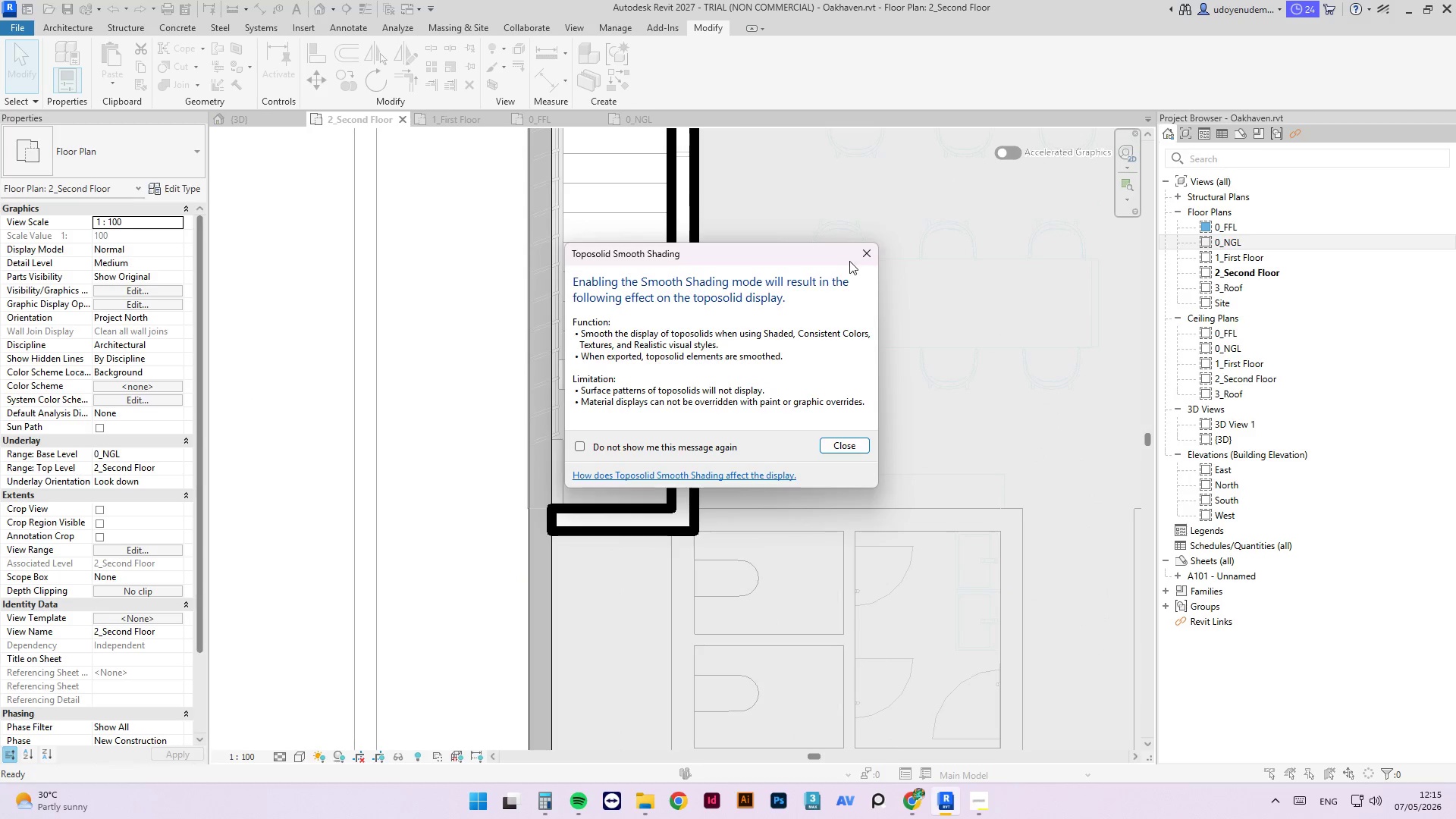 
left_click([871, 254])
 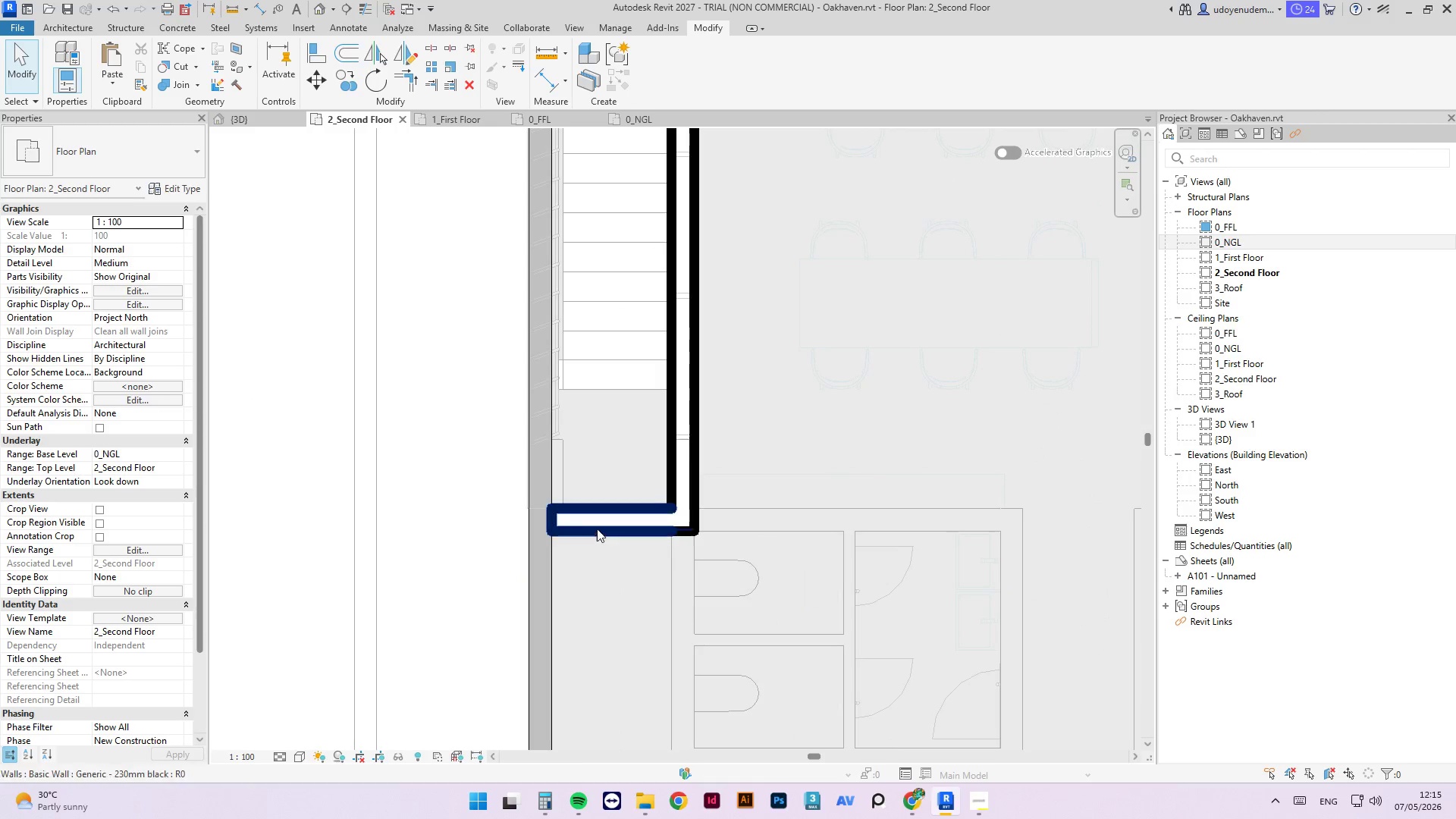 
type(sl)
 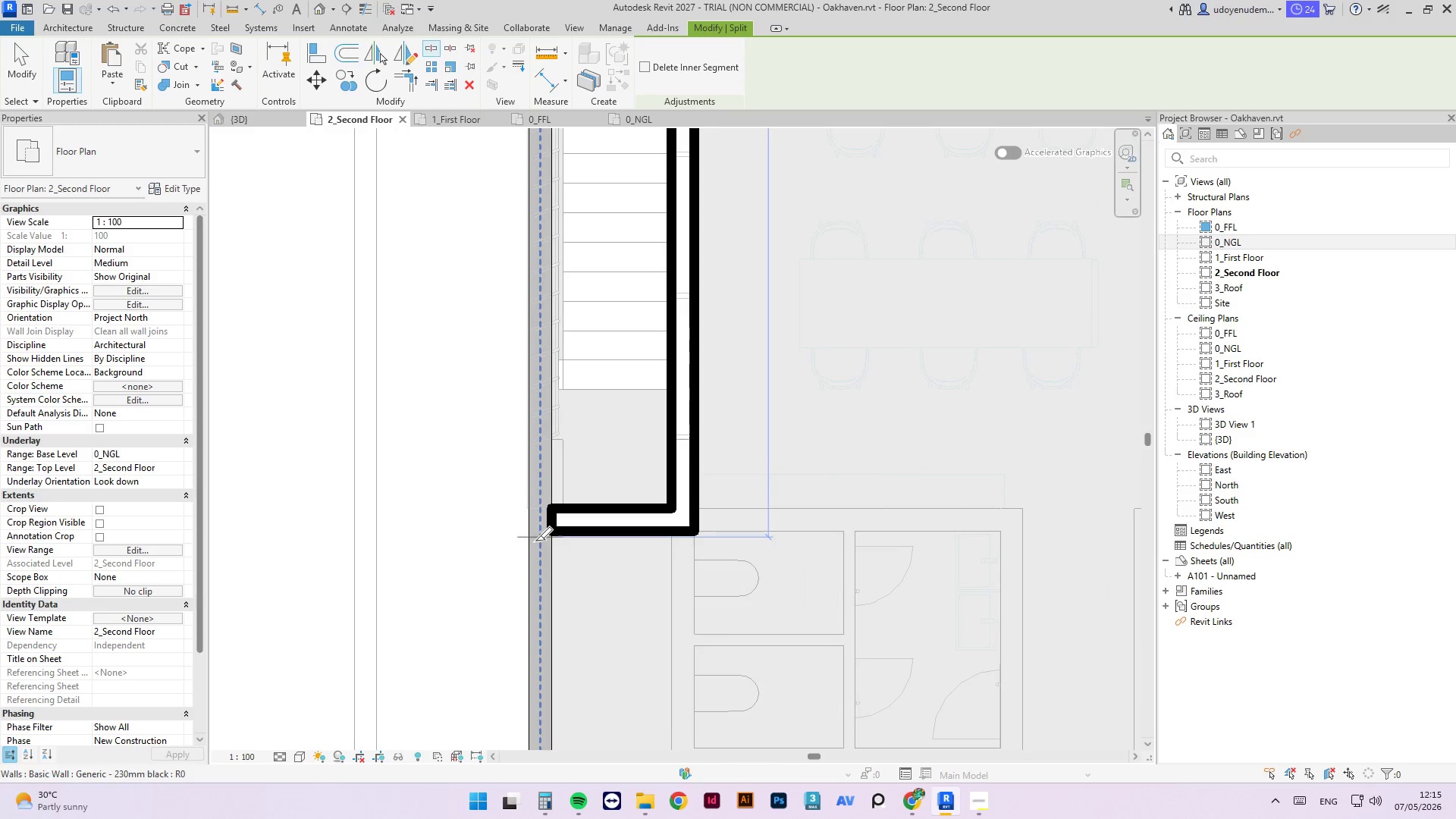 
scroll: coordinate [583, 548], scroll_direction: up, amount: 14.0
 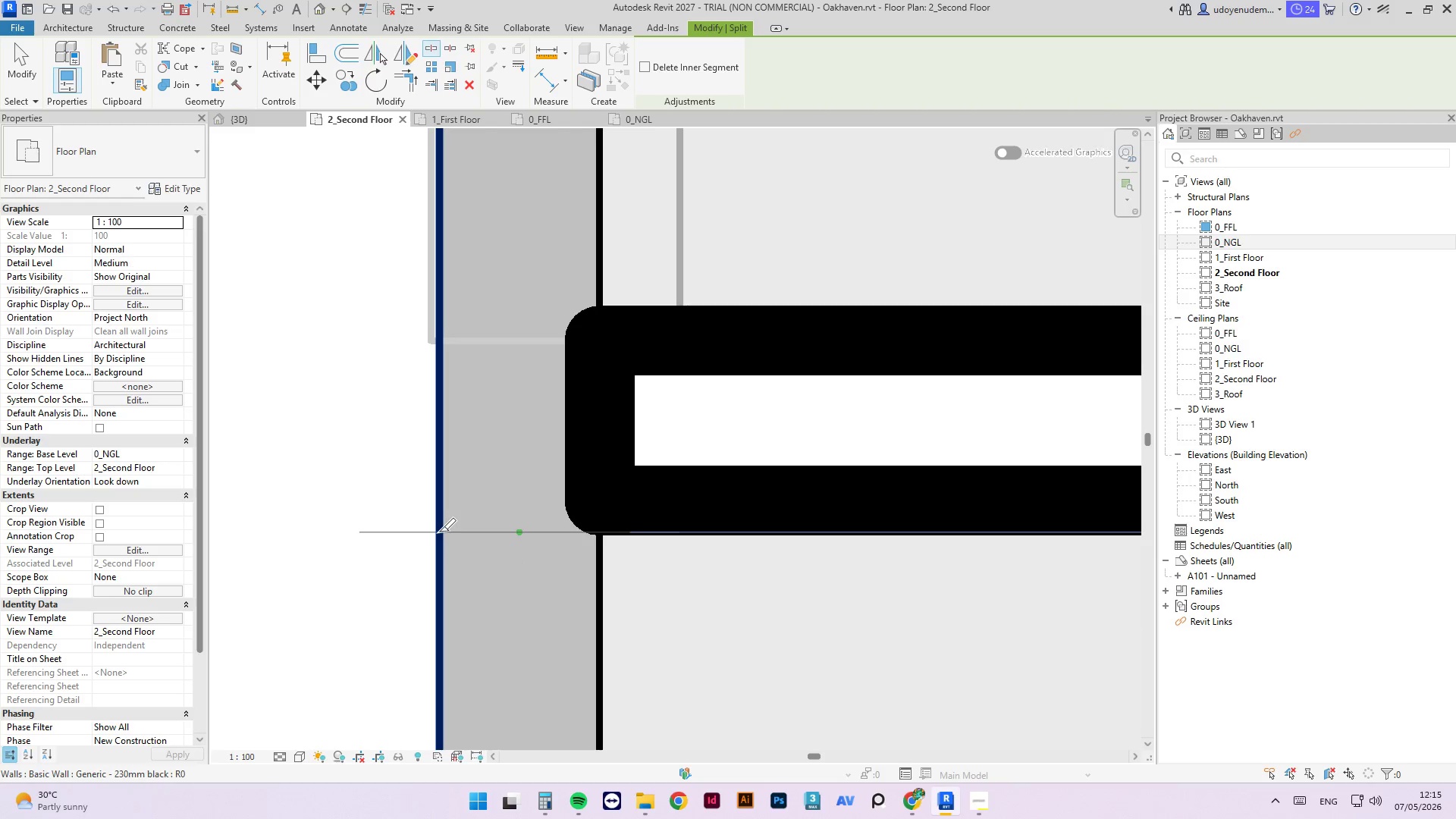 
left_click([435, 534])
 